 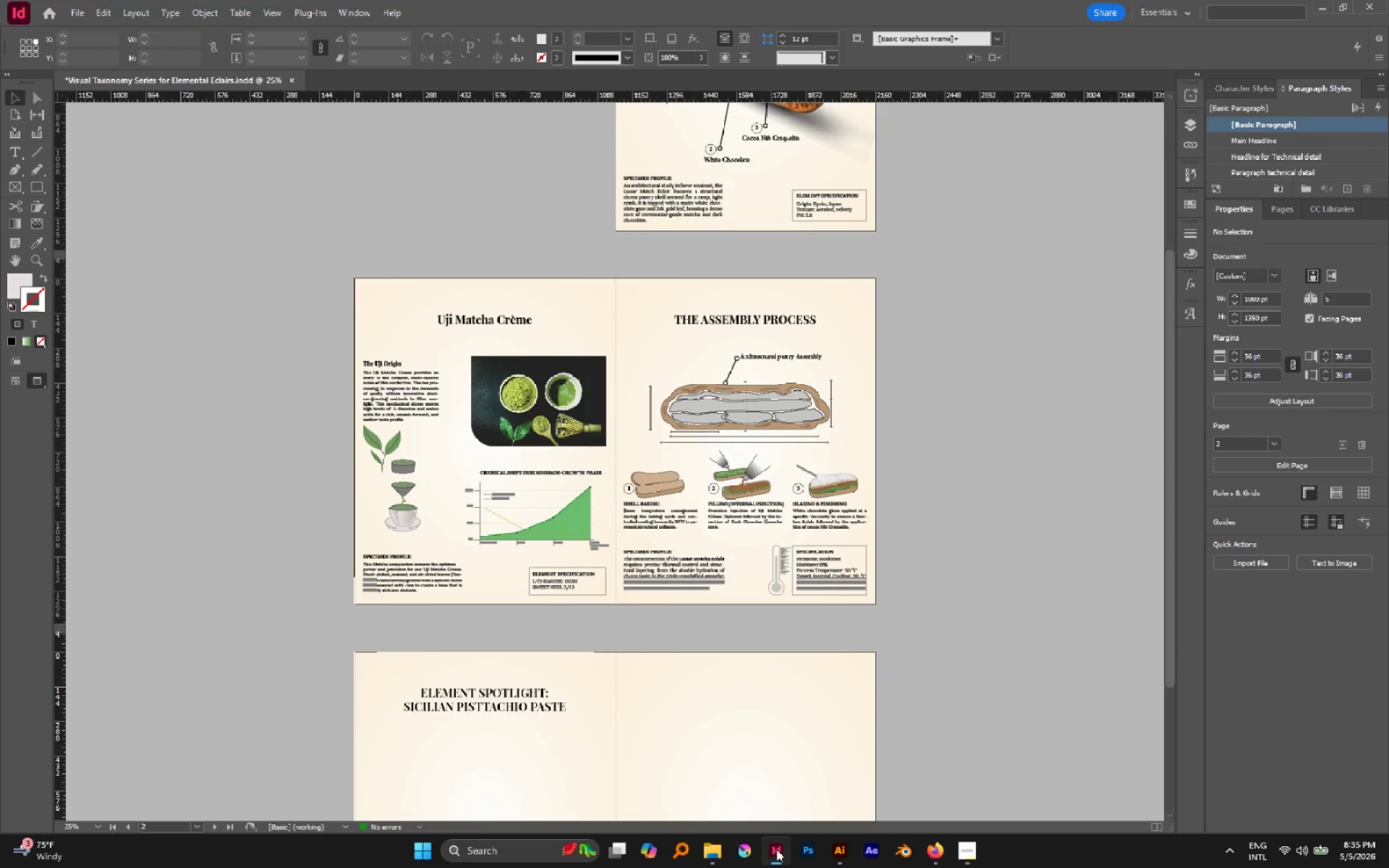 
scroll: coordinate [653, 610], scroll_direction: down, amount: 3.0
 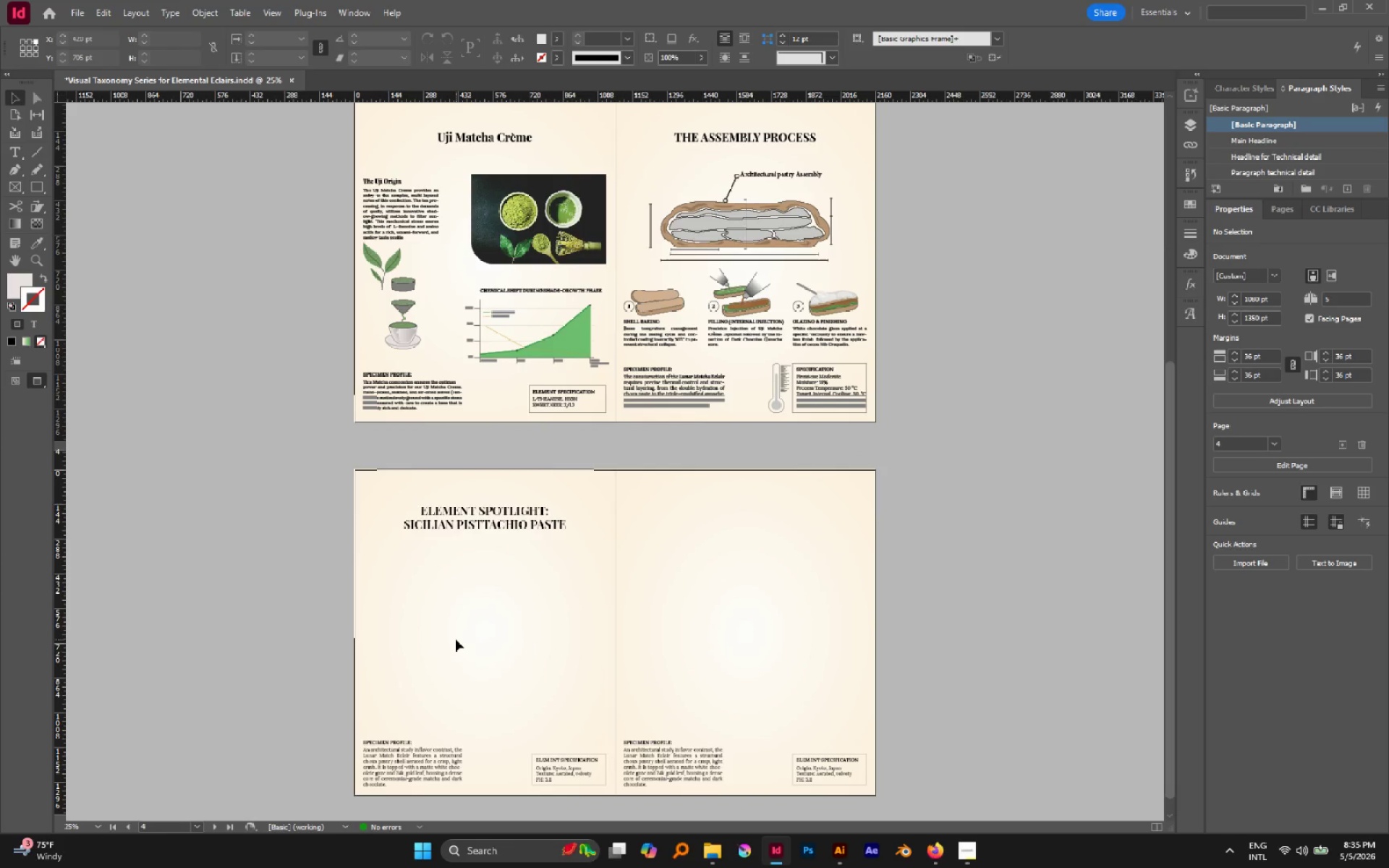 
wait(10.6)
 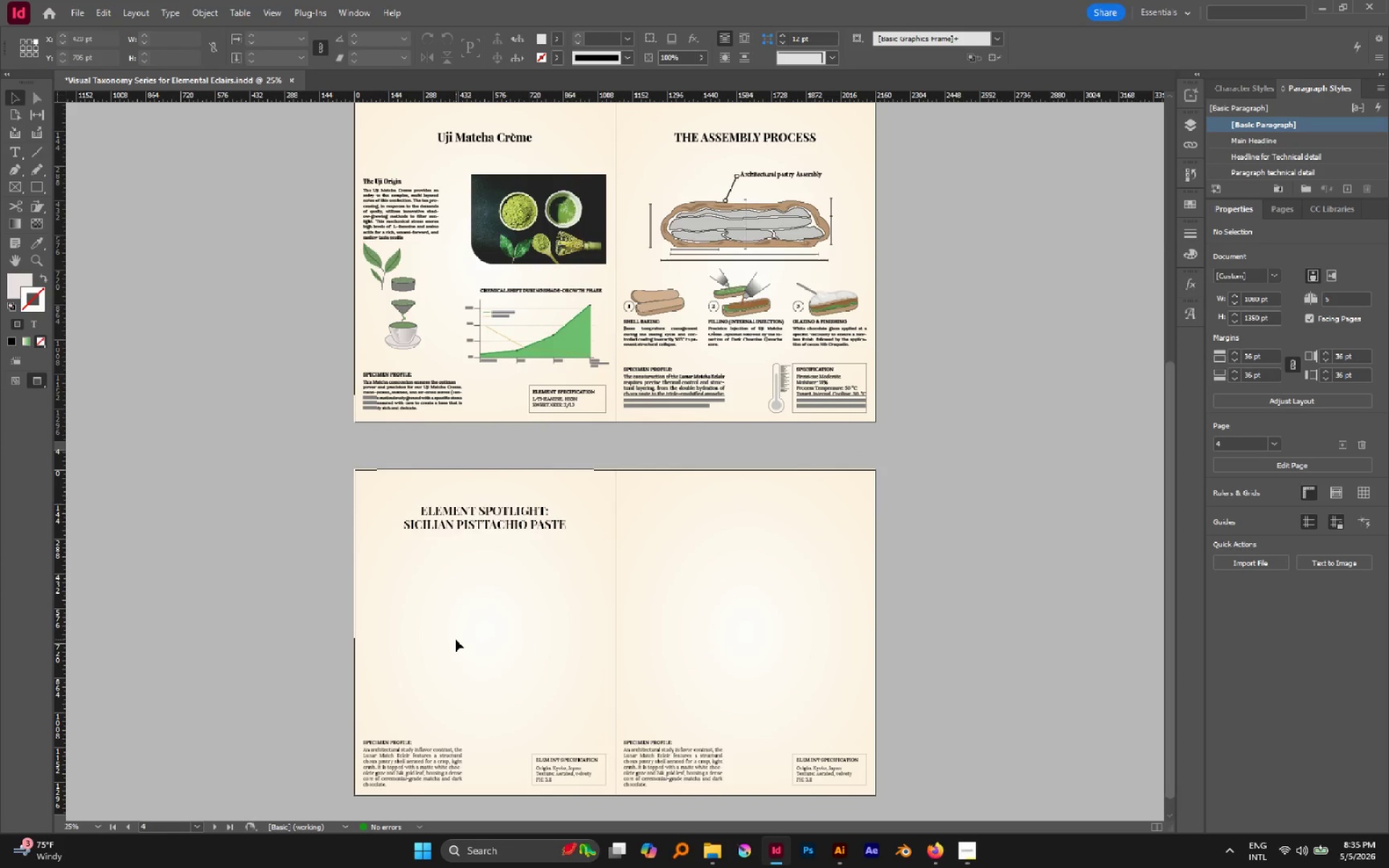 
hold_key(key=AltLeft, duration=0.66)
scroll: coordinate [420, 671], scroll_direction: up, amount: 1.0
 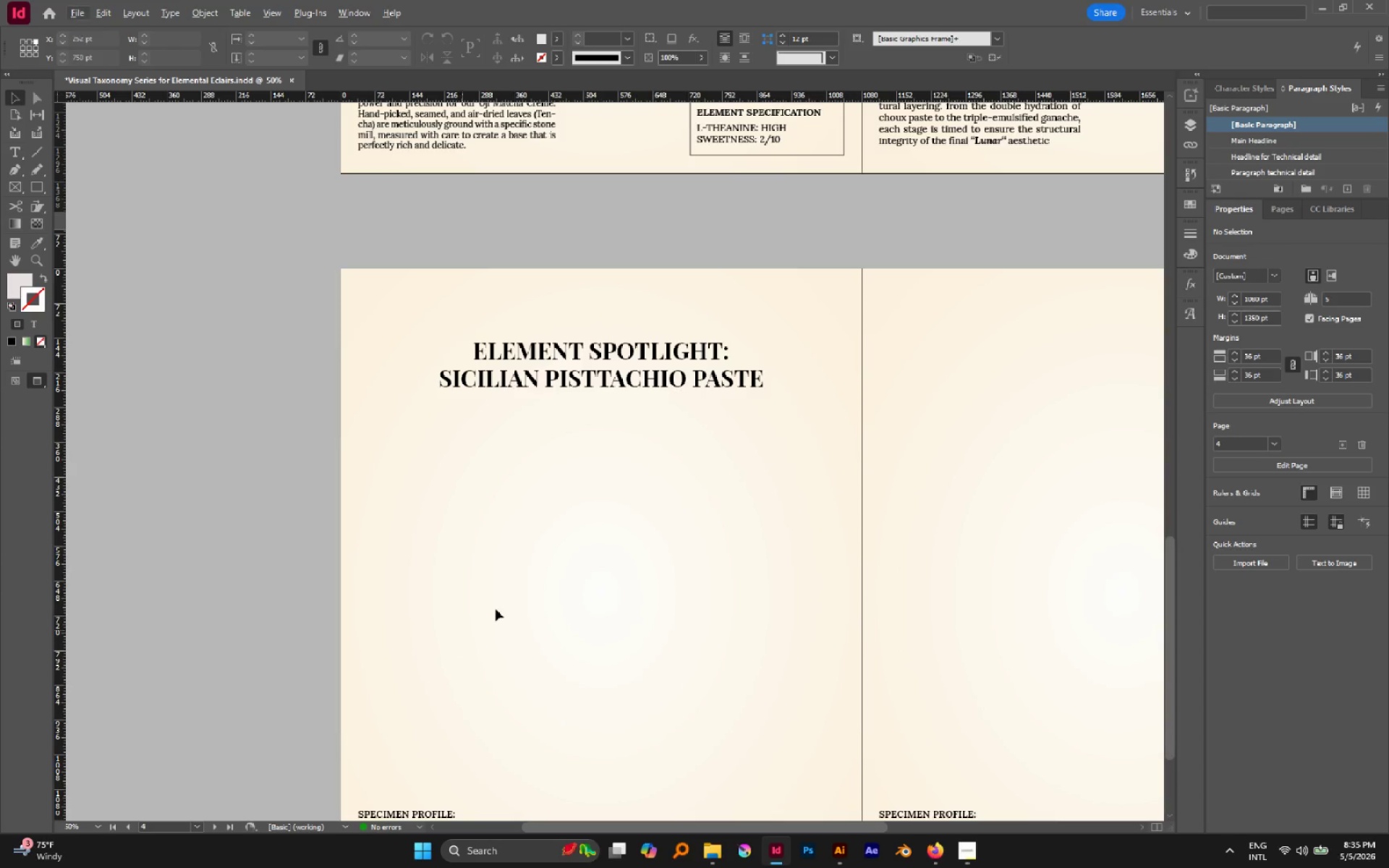 
scroll: coordinate [501, 601], scroll_direction: down, amount: 1.0
 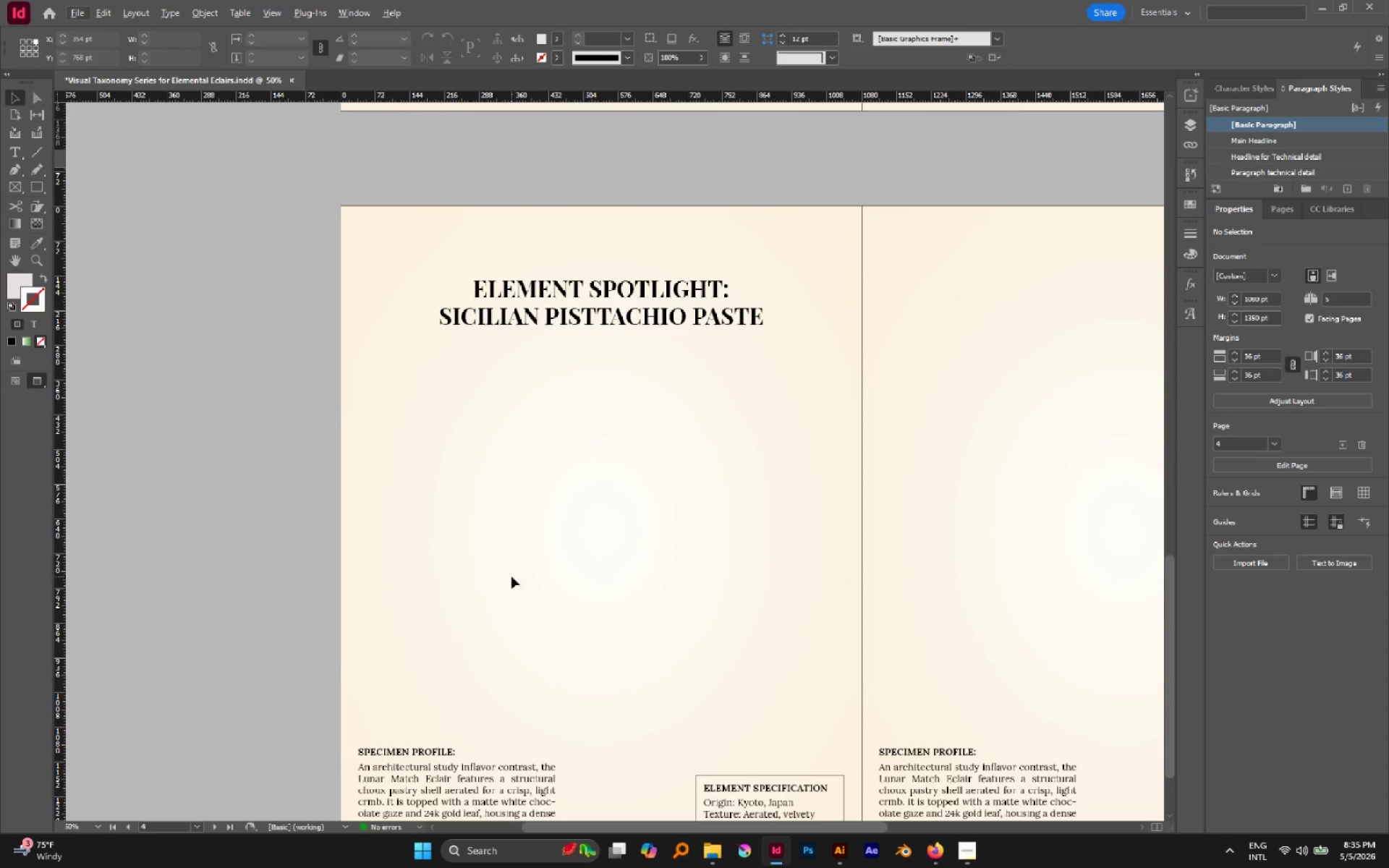 
key(P)
 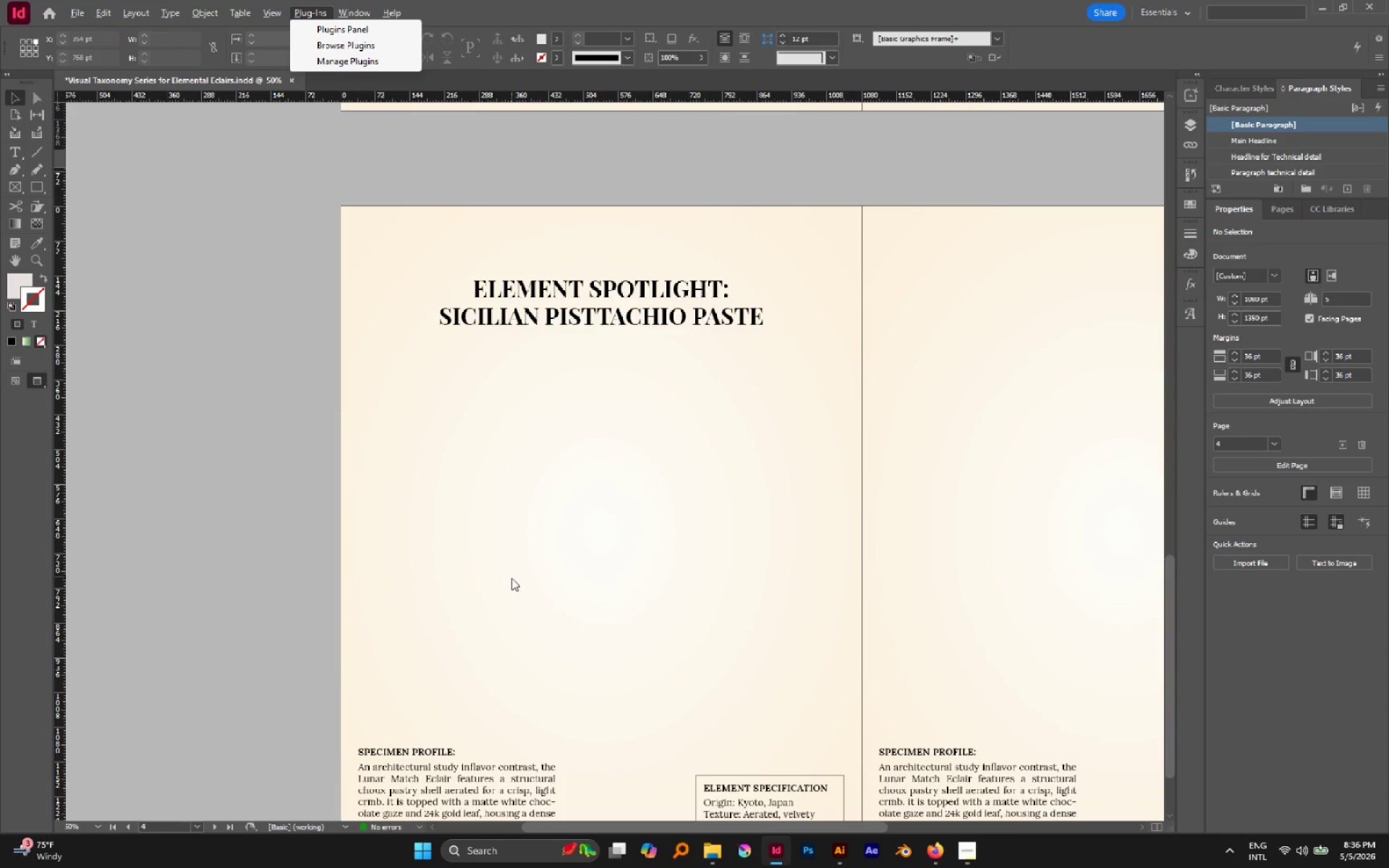 
key(Alt+AltLeft)
 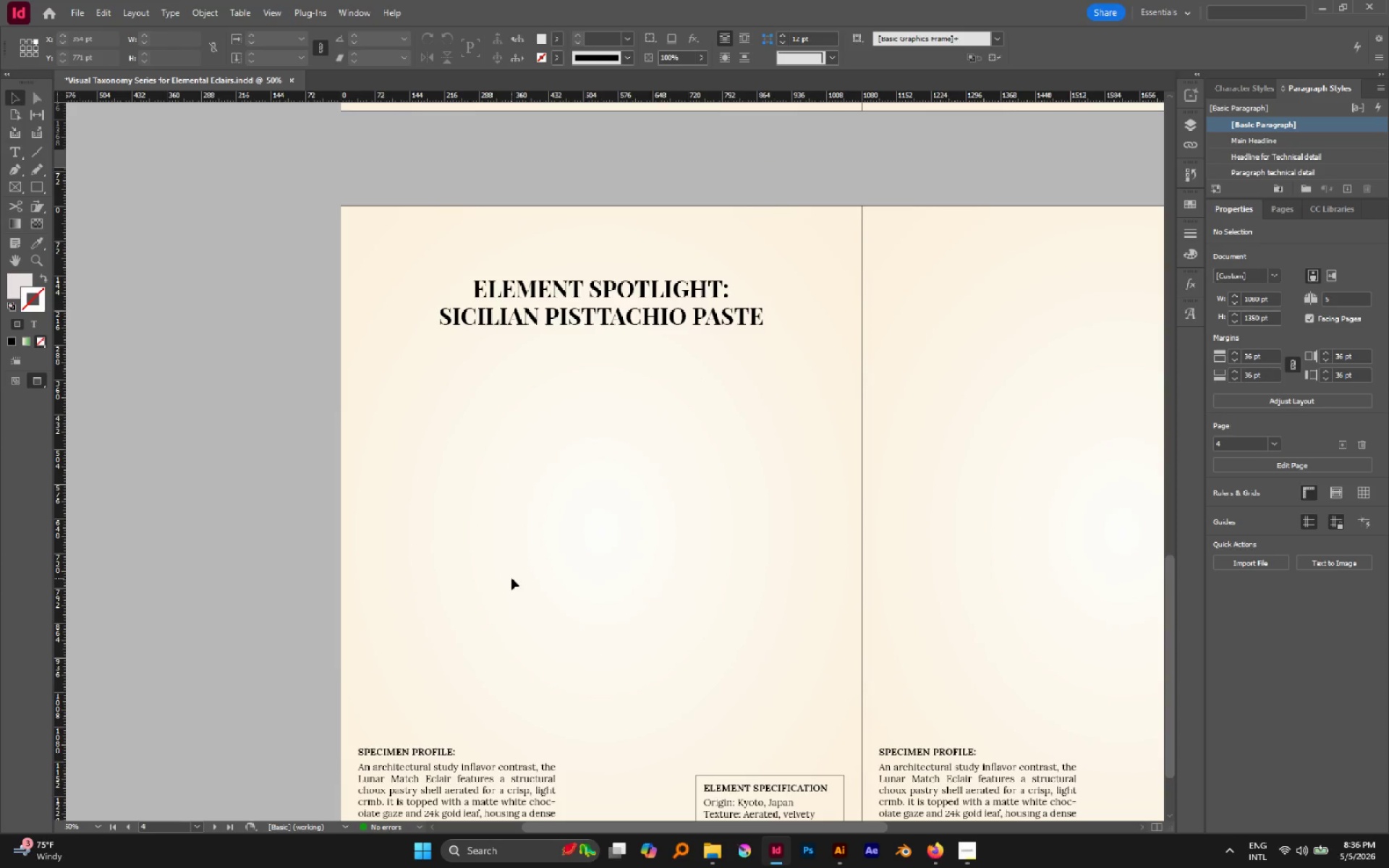 
key(Alt+Shift+ShiftLeft)
 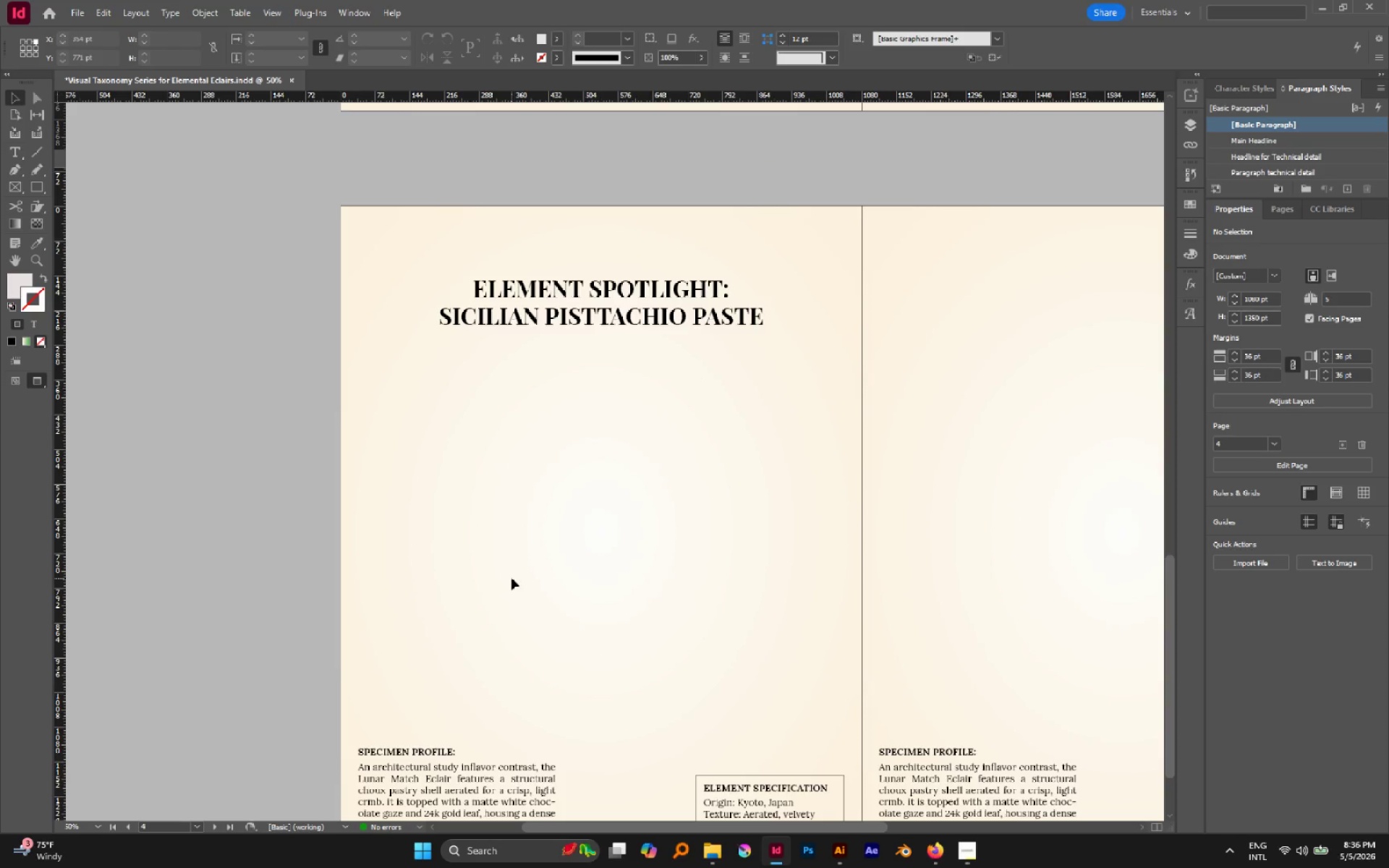 
key(P)
 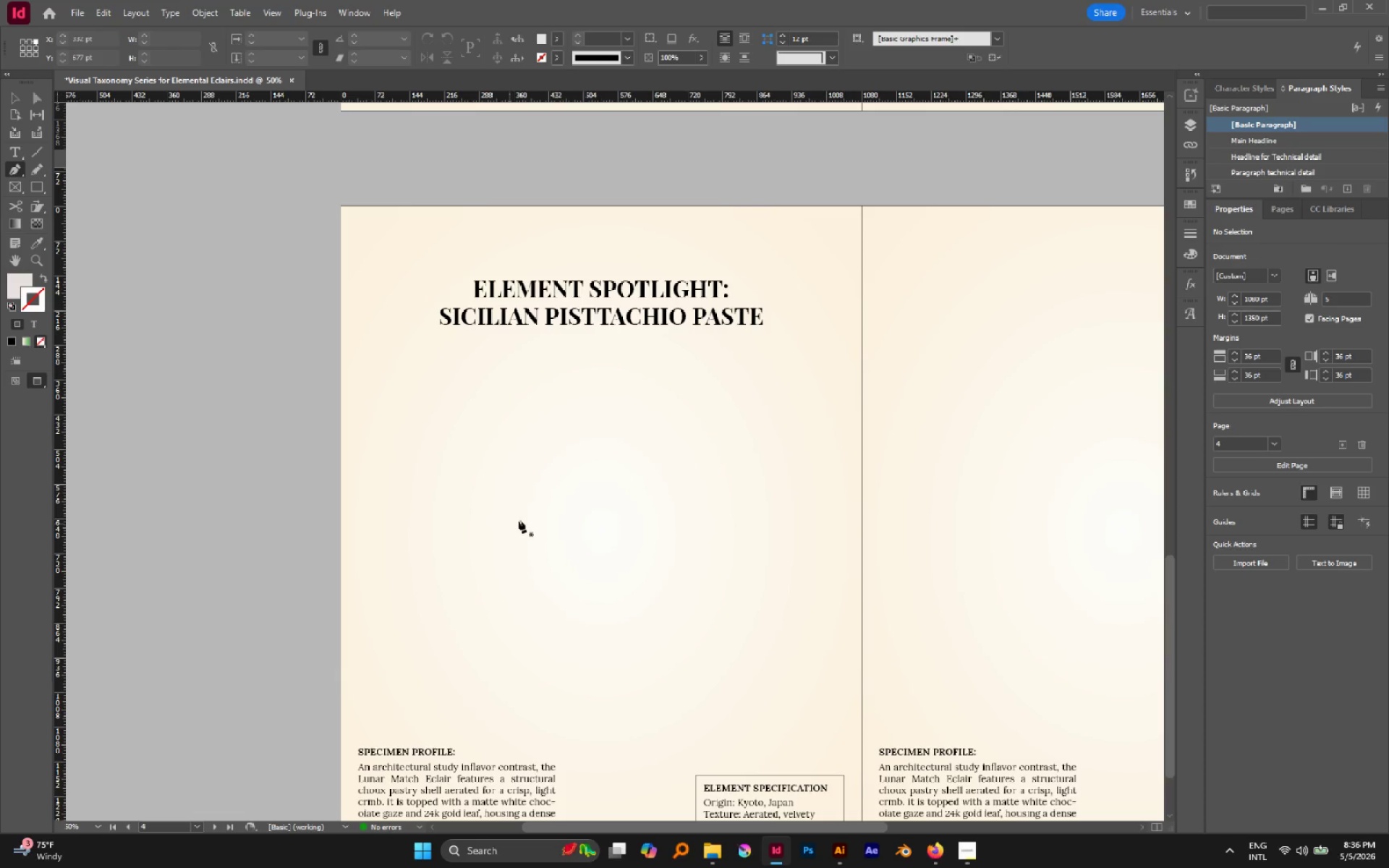 
hold_key(key=AltLeft, duration=0.44)
scroll: coordinate [537, 514], scroll_direction: none, amount: 0.0
 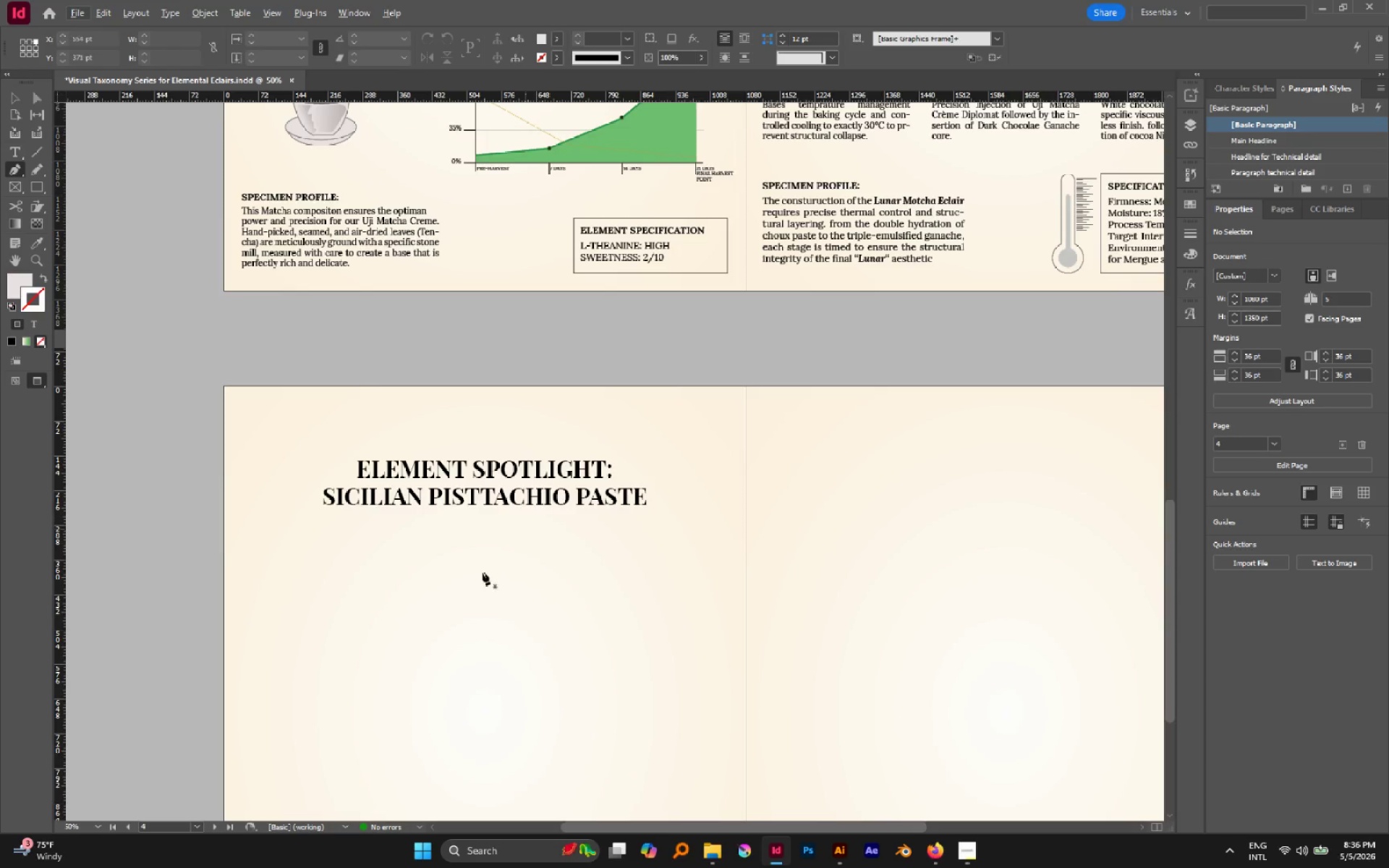 
hold_key(key=AltLeft, duration=0.52)
 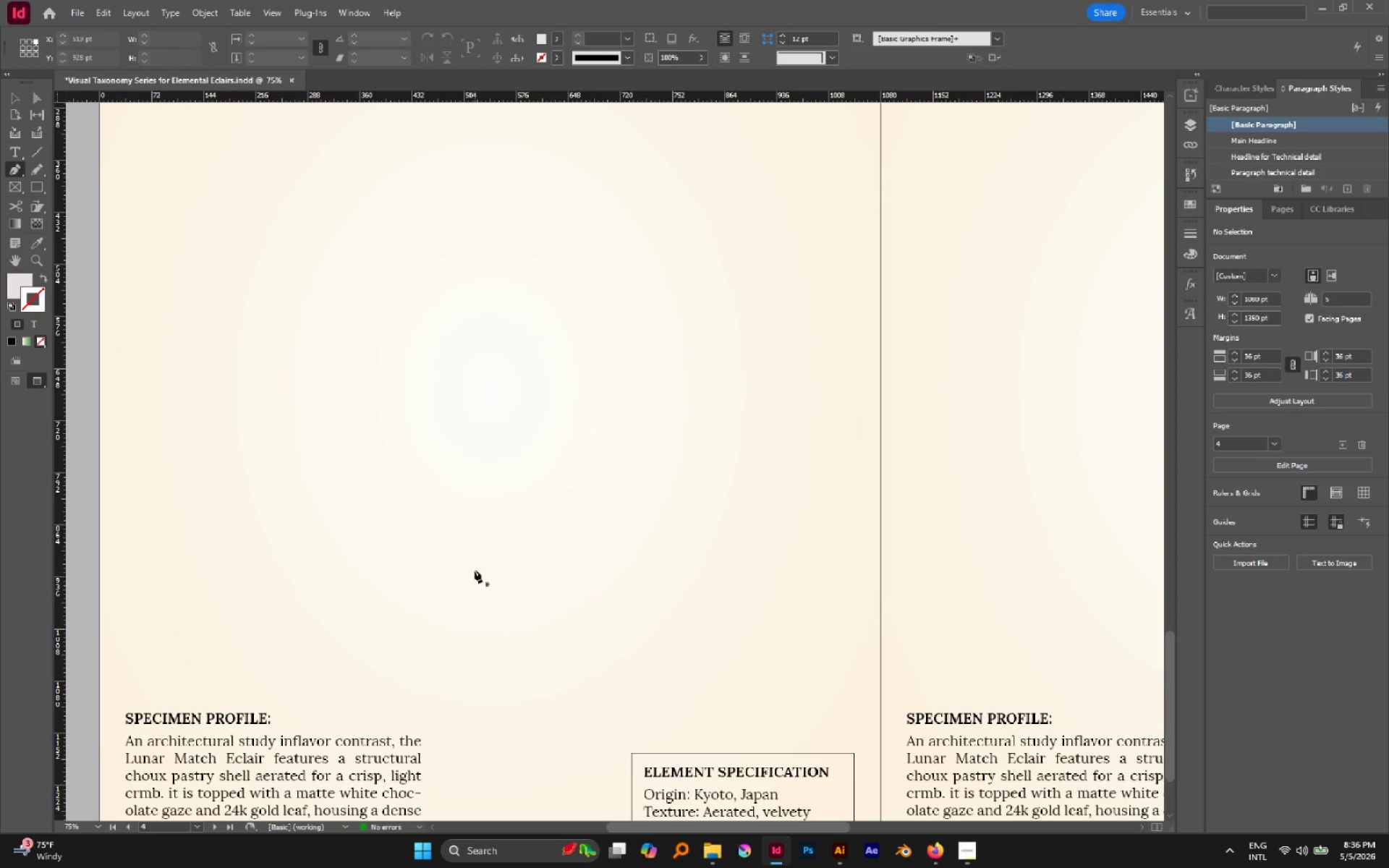 
scroll: coordinate [475, 571], scroll_direction: down, amount: 4.0
 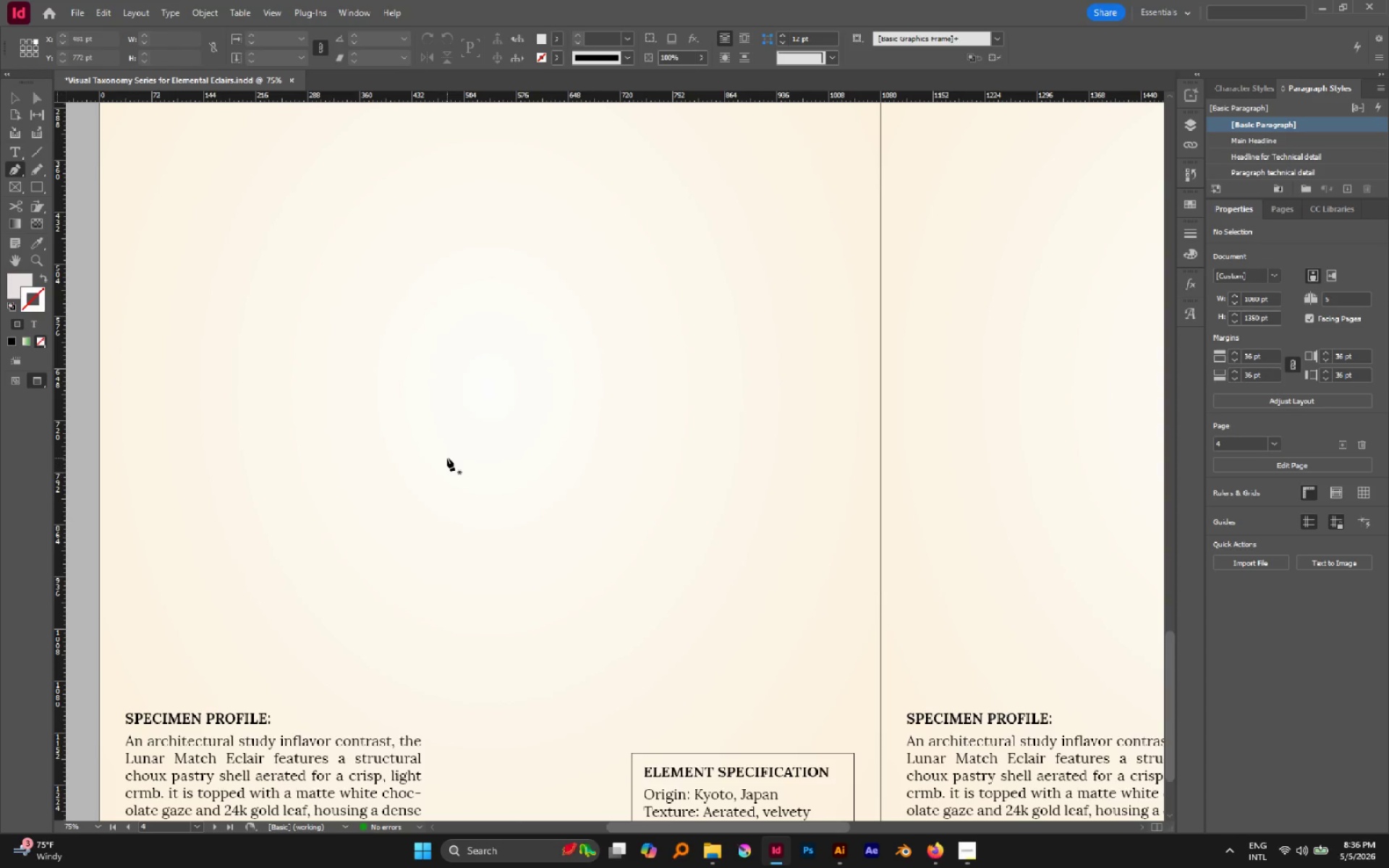 
scroll: coordinate [447, 458], scroll_direction: up, amount: 1.0
 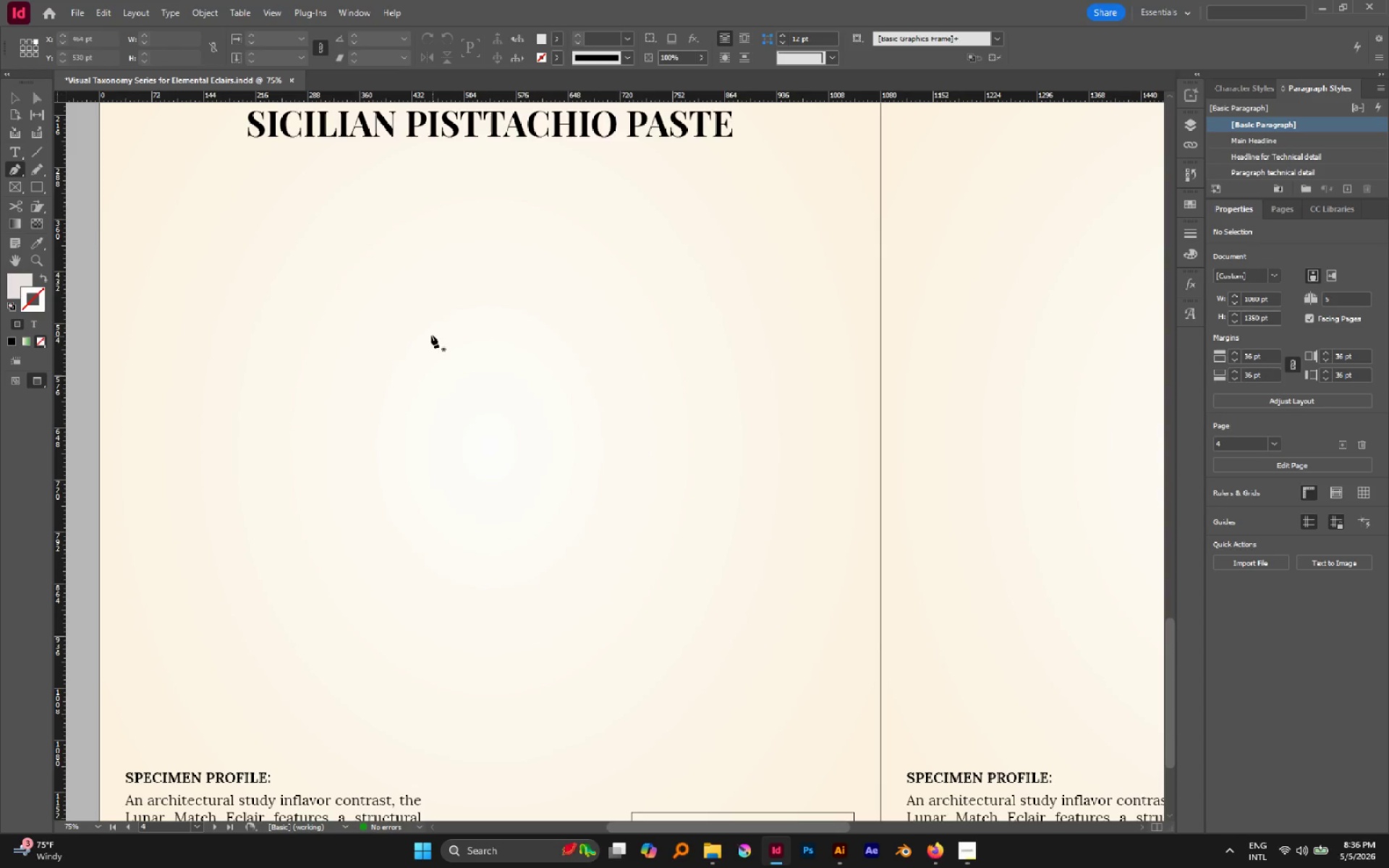 
left_click([403, 315])
 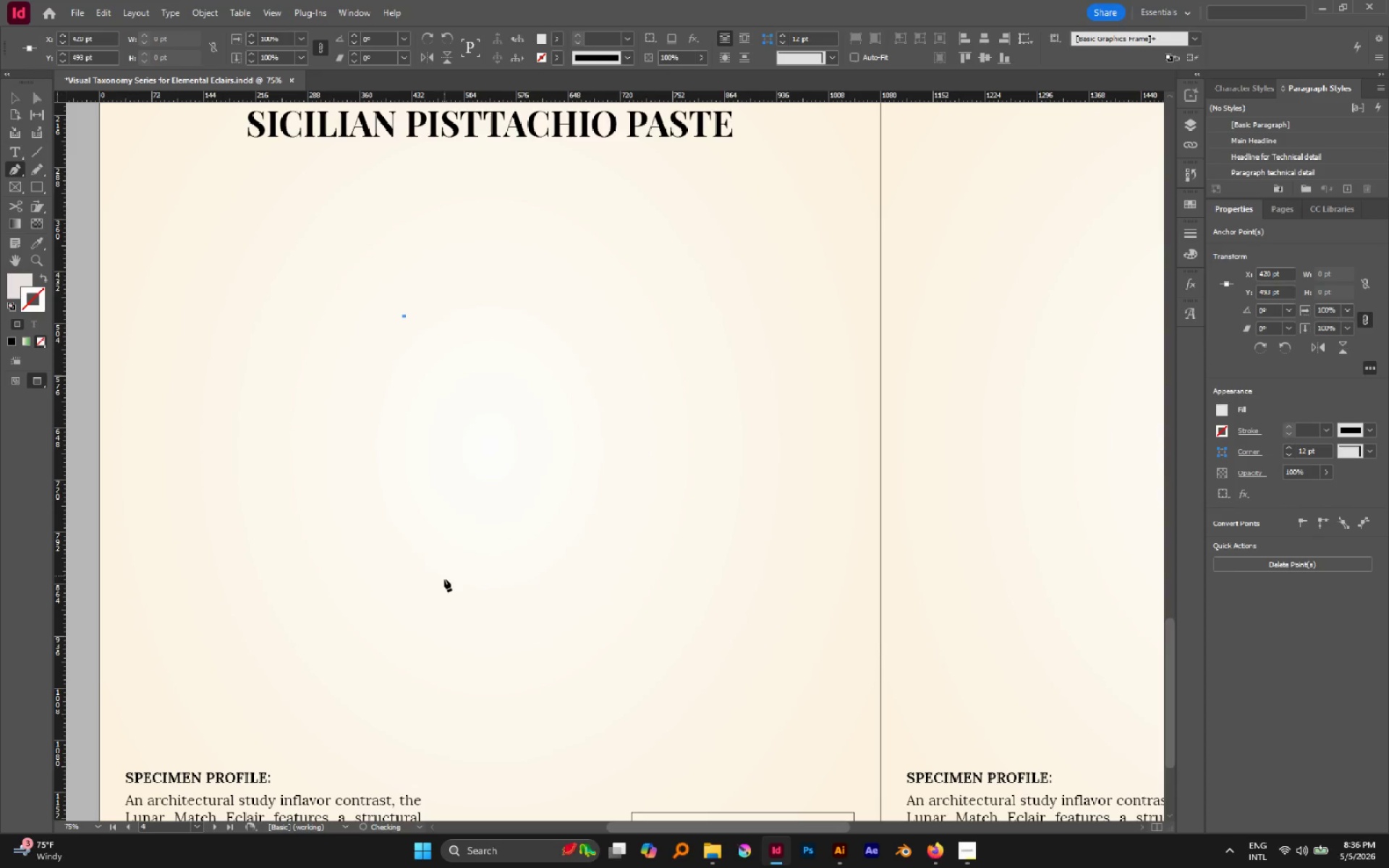 
left_click_drag(start_coordinate=[443, 584], to_coordinate=[471, 629])
 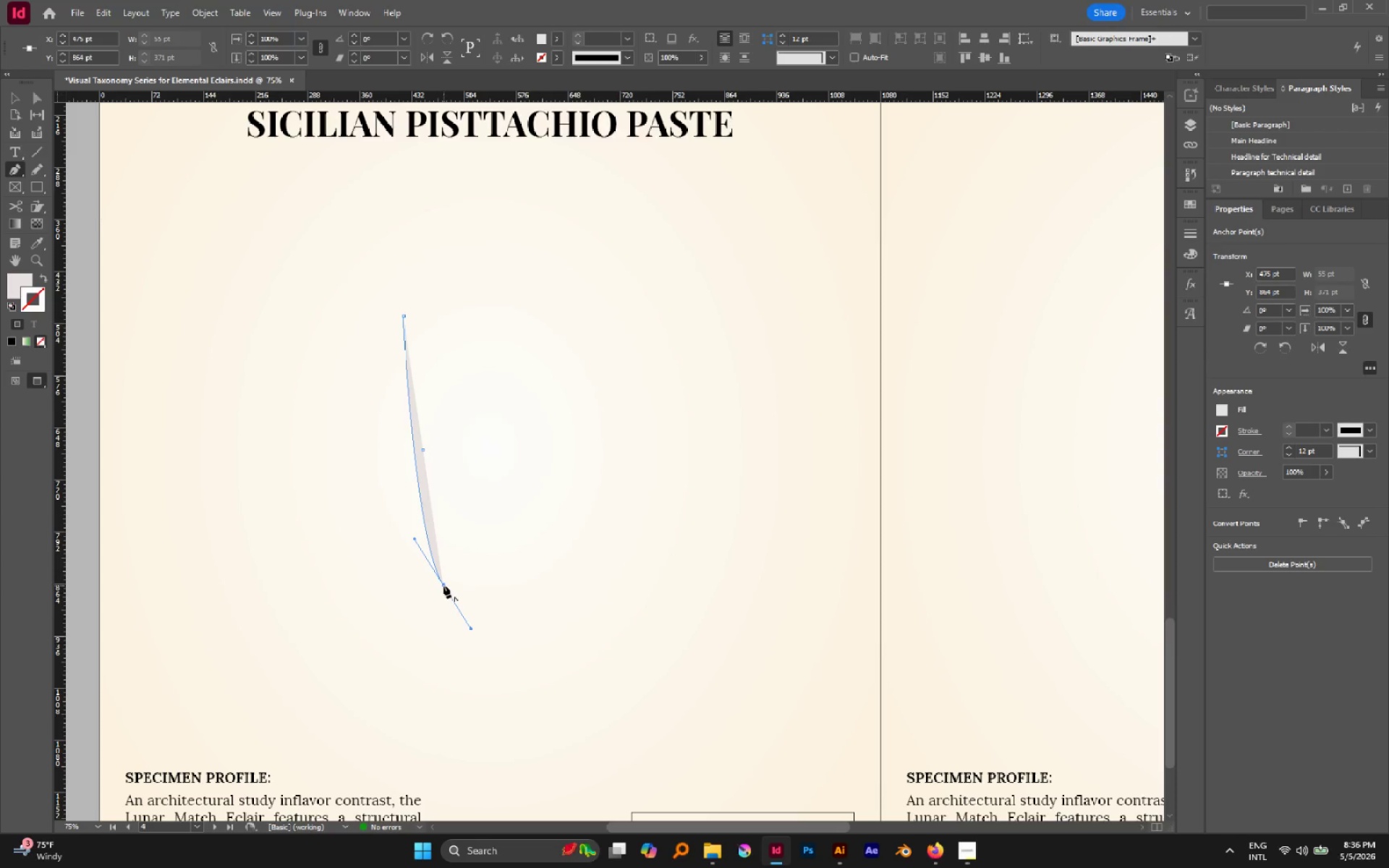 
left_click([443, 585])
 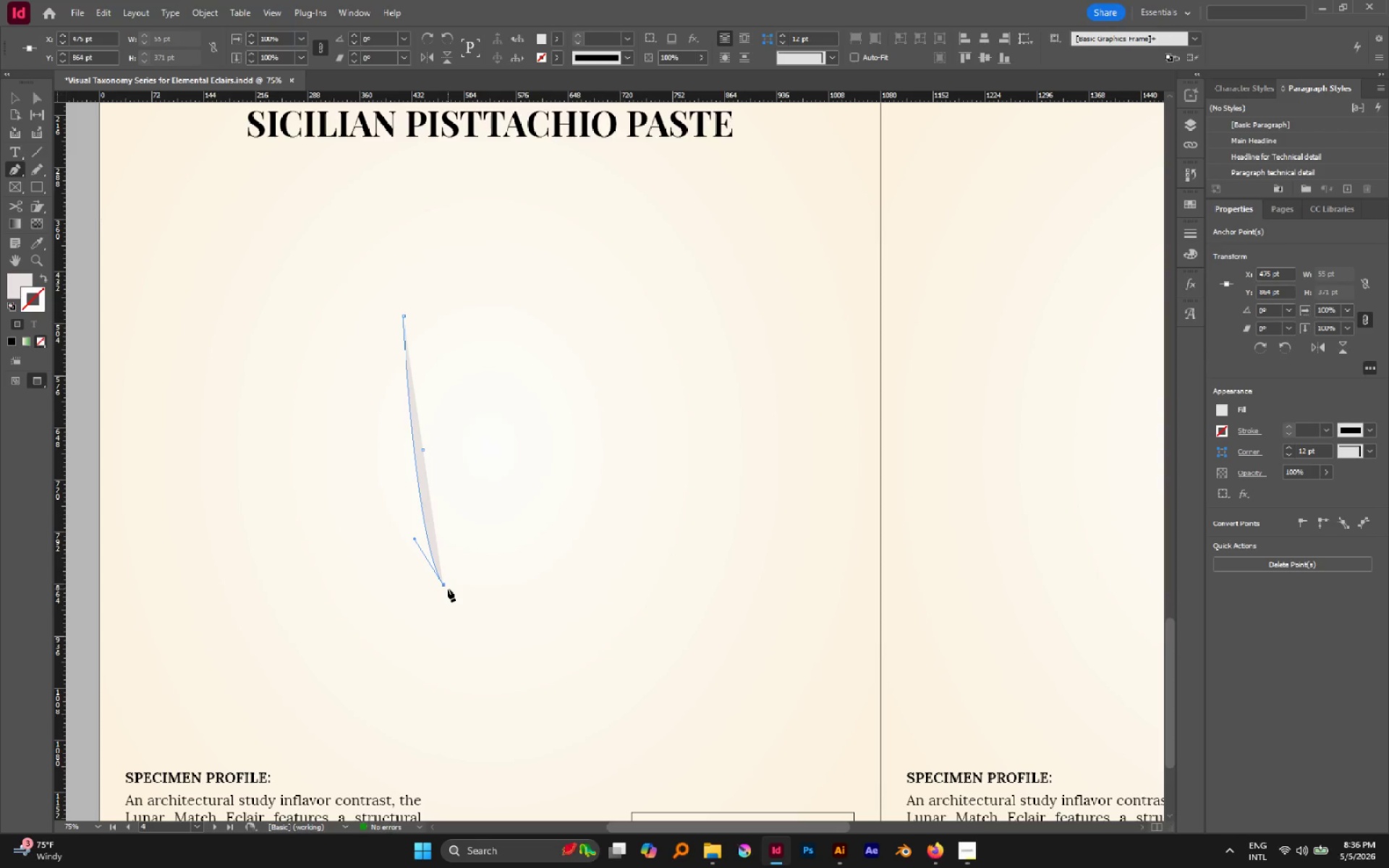 
left_click([448, 590])
 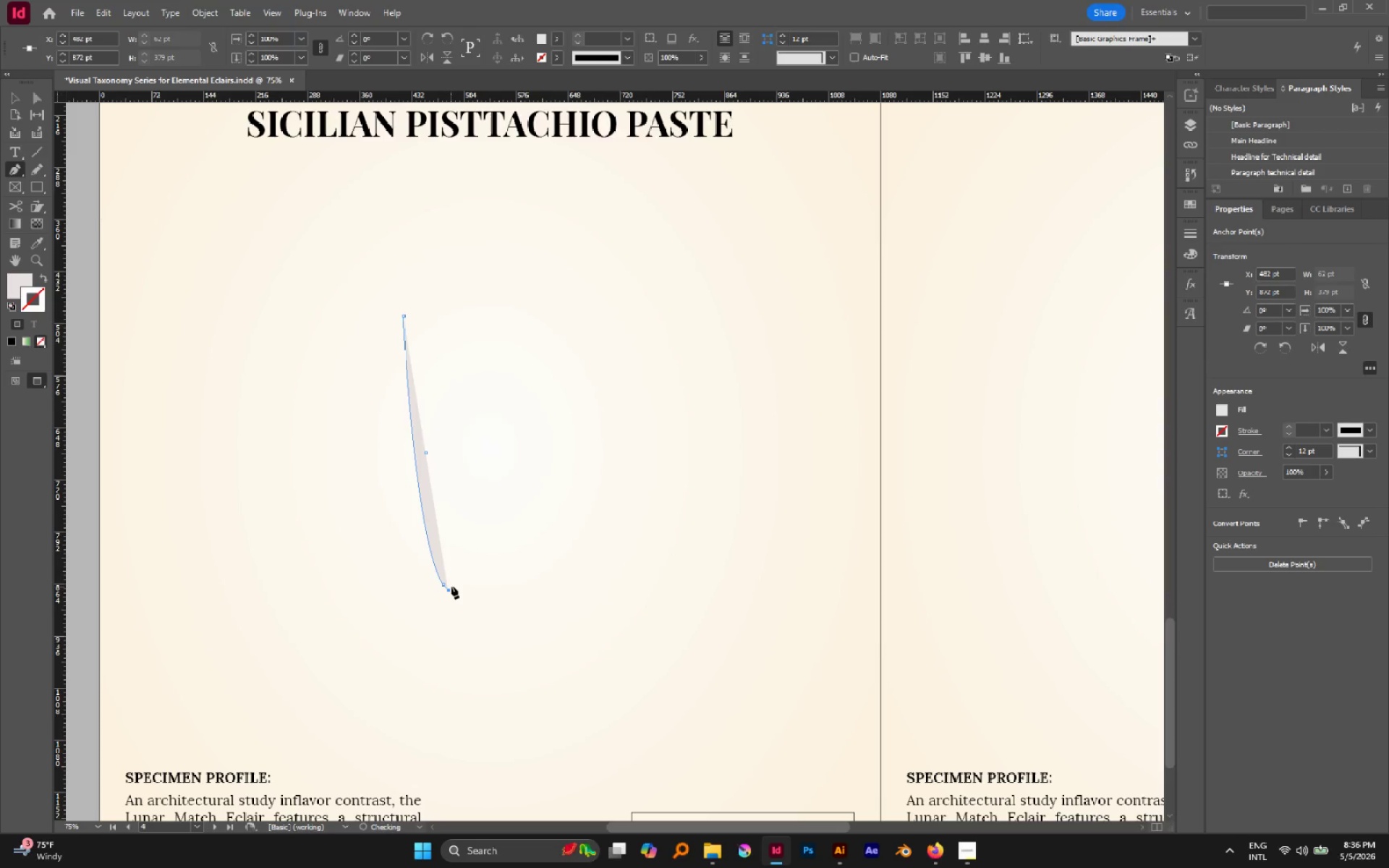 
left_click([452, 585])
 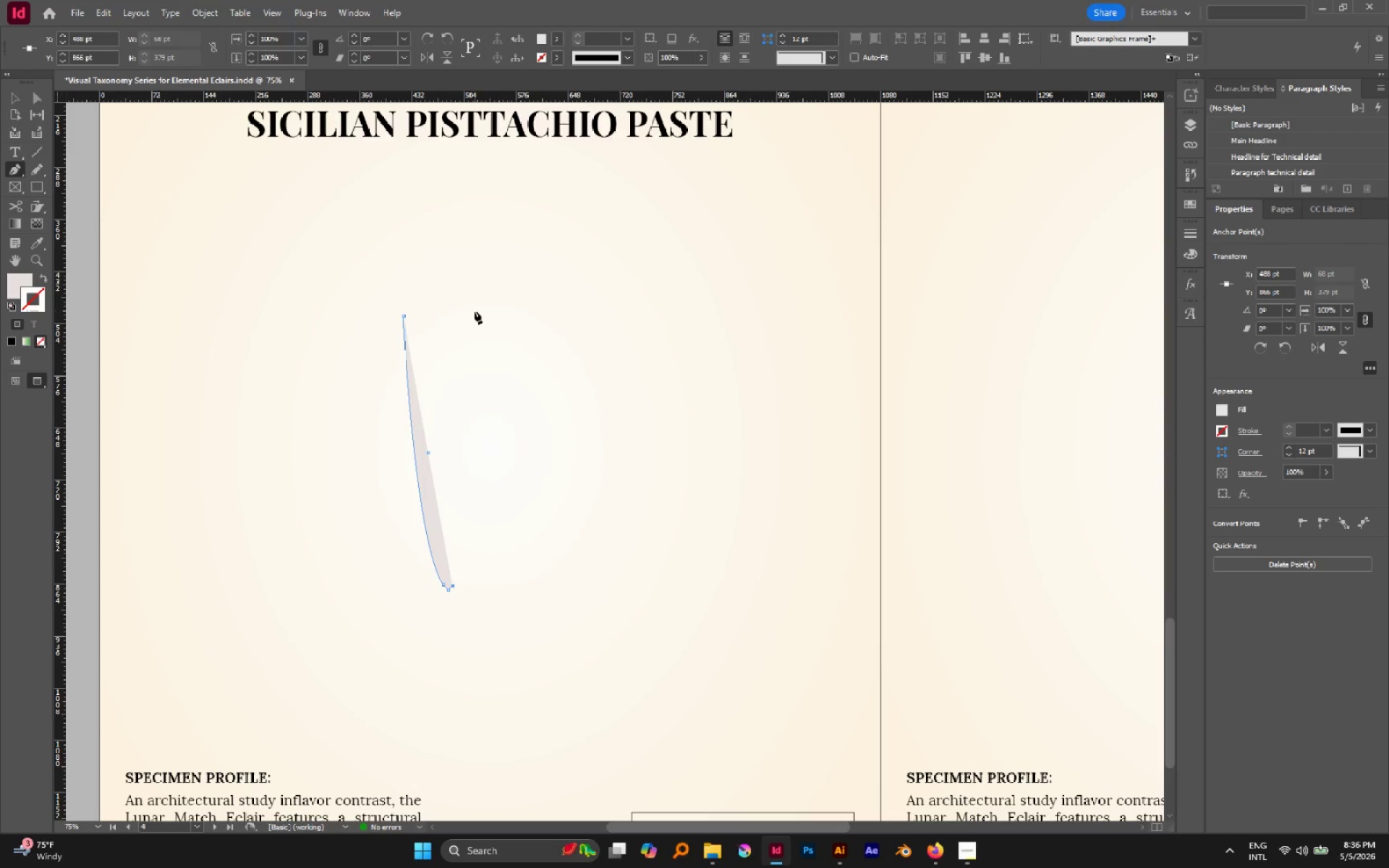 
left_click_drag(start_coordinate=[478, 314], to_coordinate=[472, 188])
 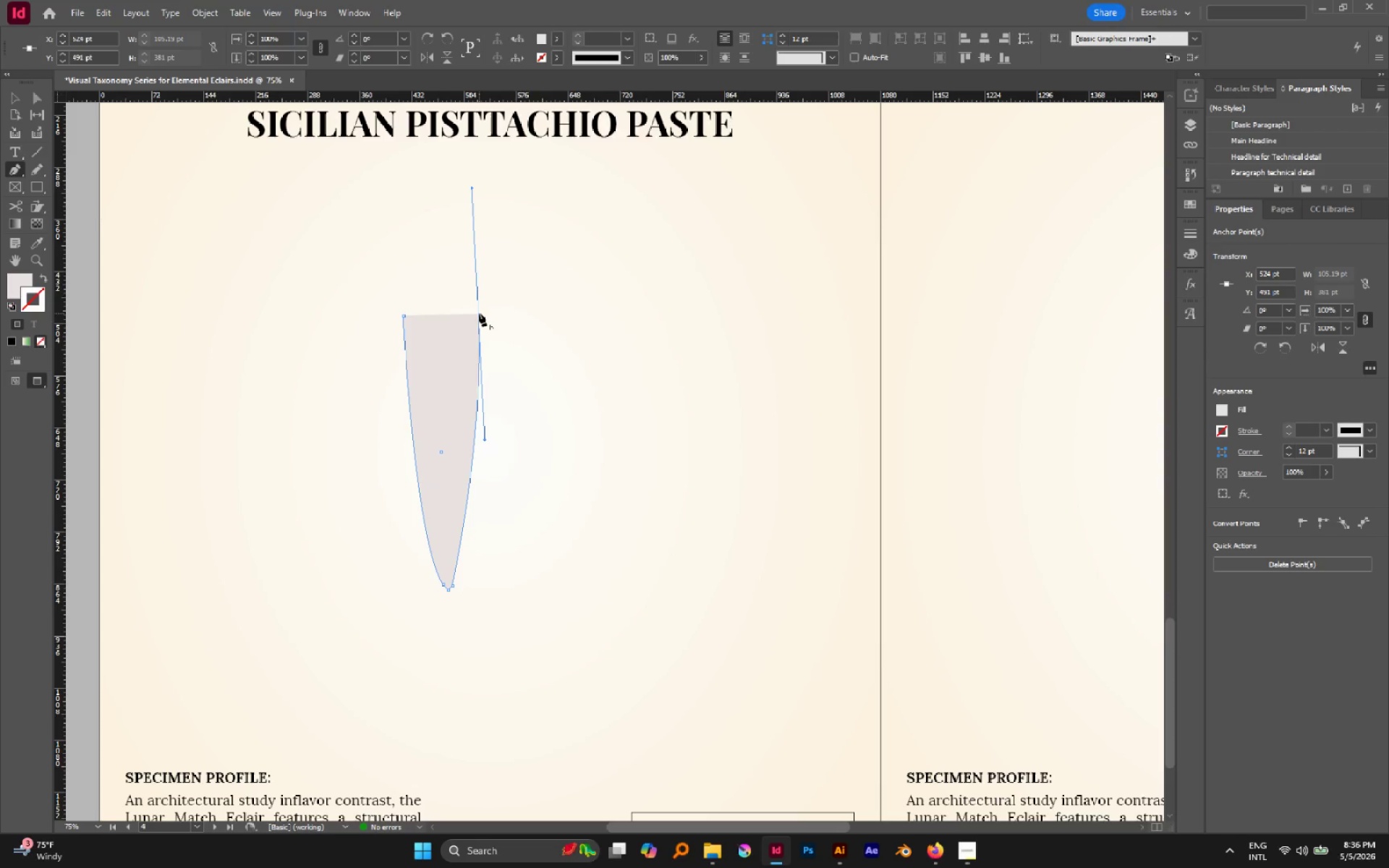 
left_click([479, 313])
 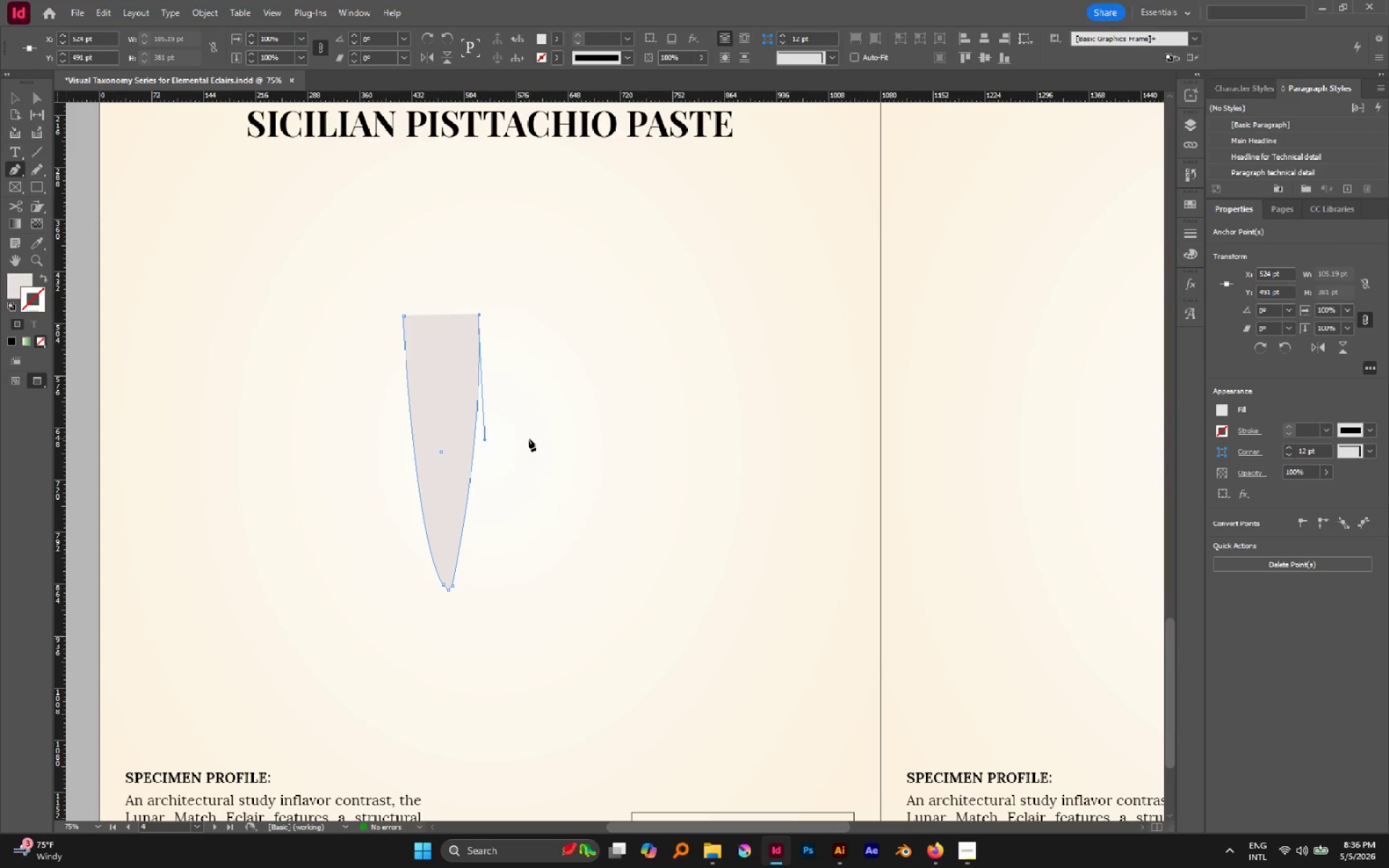 
left_click_drag(start_coordinate=[532, 438], to_coordinate=[520, 561])
 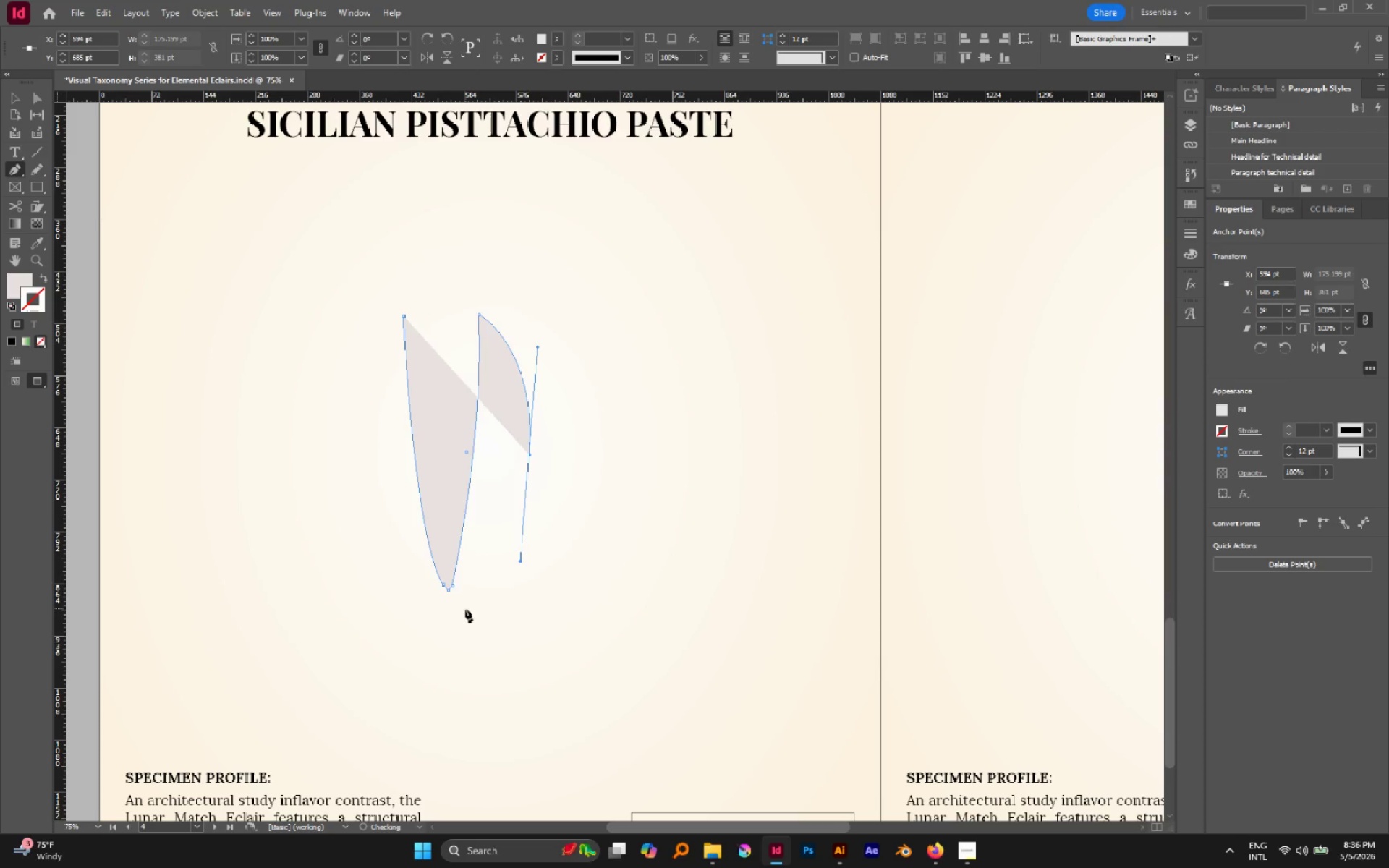 
hold_key(key=Space, duration=0.98)
 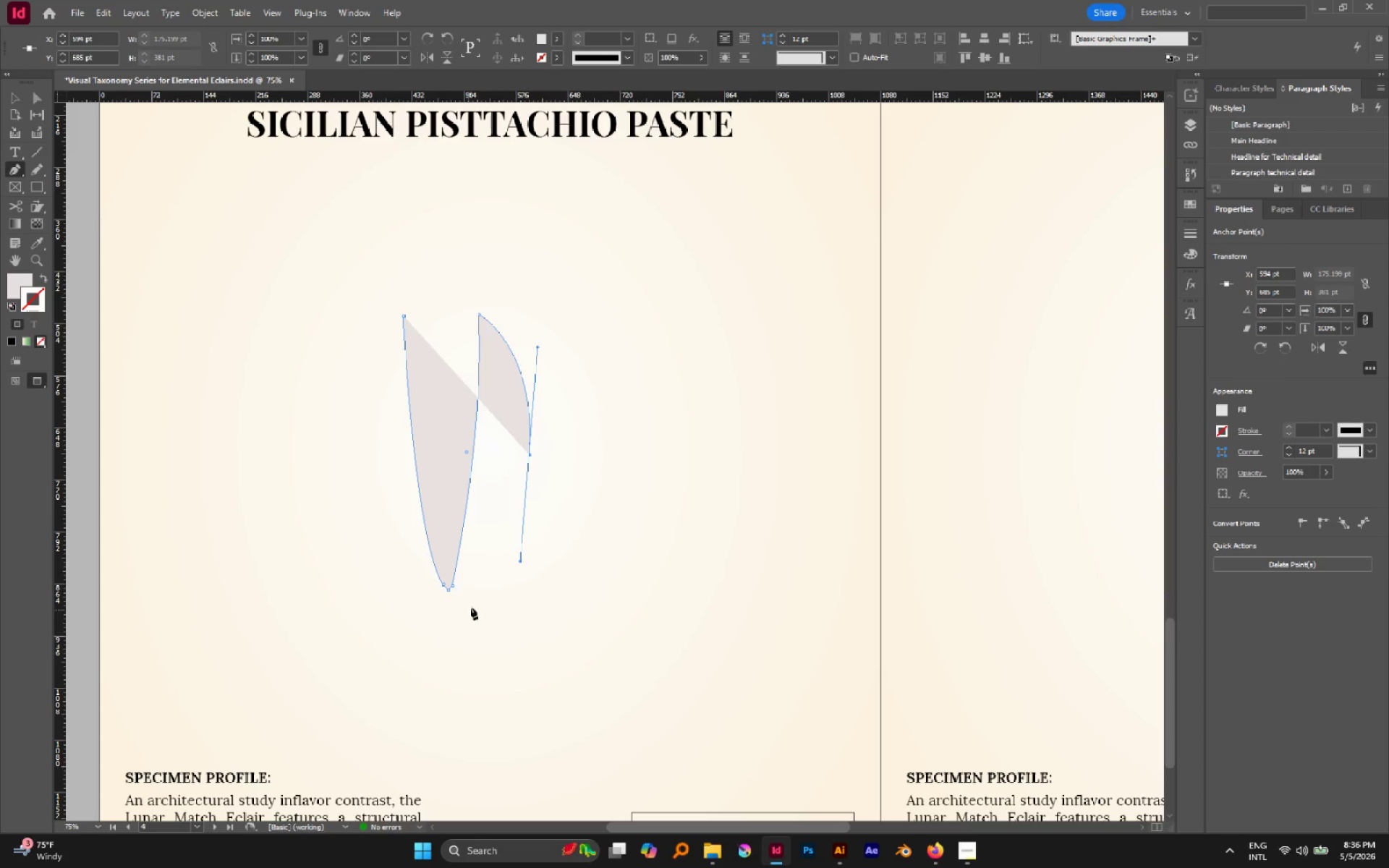 
left_click_drag(start_coordinate=[477, 603], to_coordinate=[462, 607])
 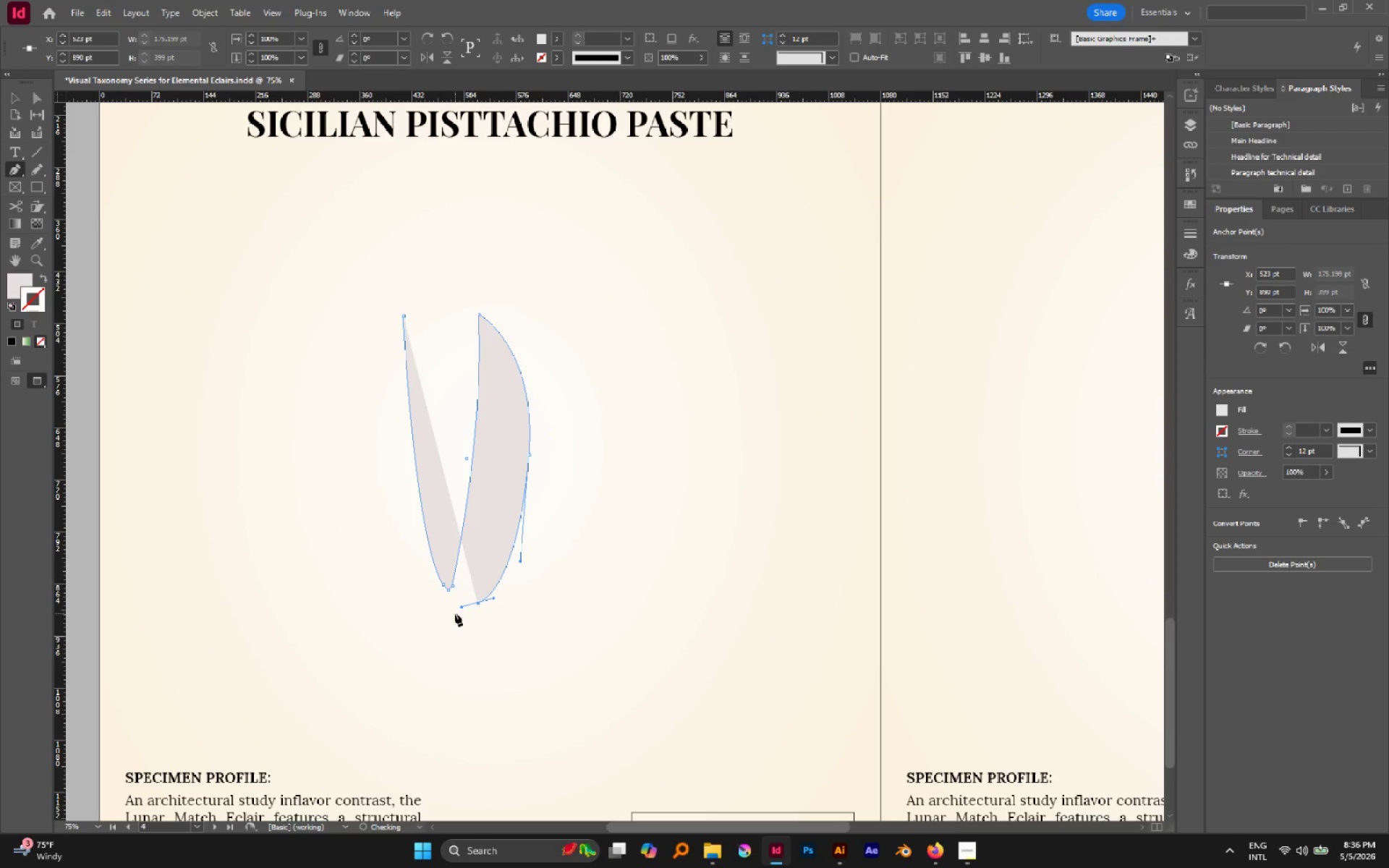 
left_click_drag(start_coordinate=[455, 613], to_coordinate=[451, 617])
 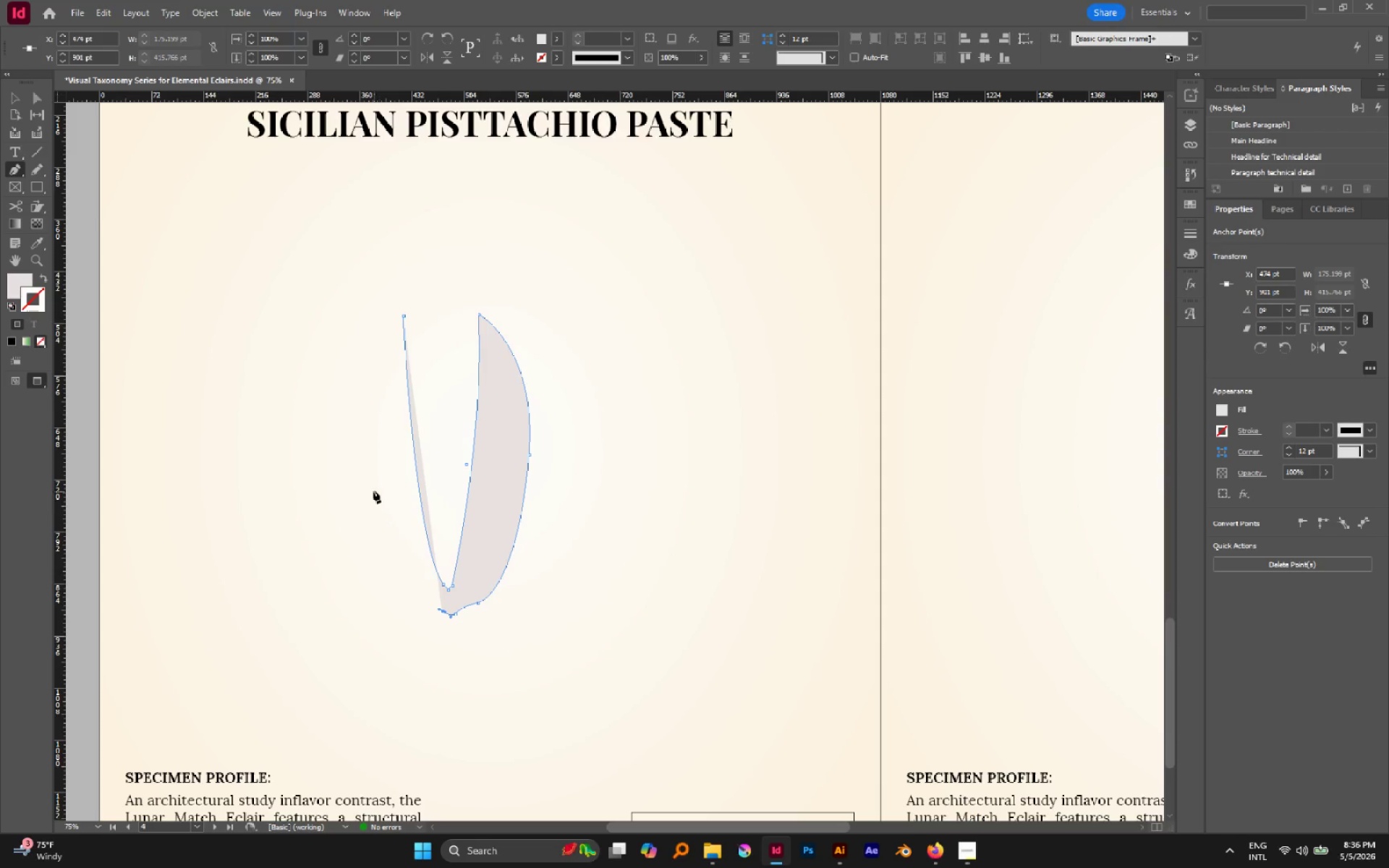 
left_click_drag(start_coordinate=[356, 459], to_coordinate=[339, 313])
 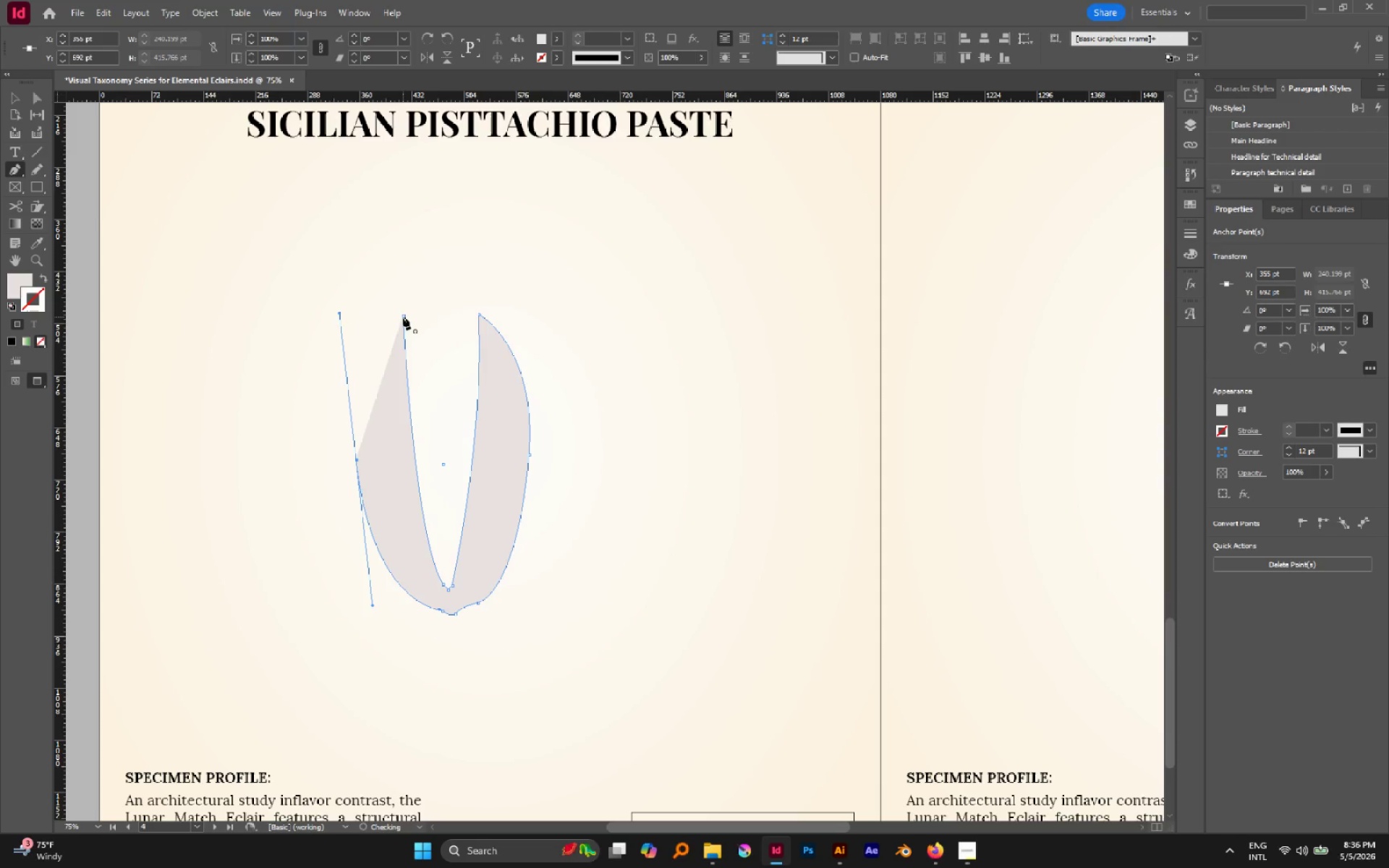 
left_click([403, 317])
 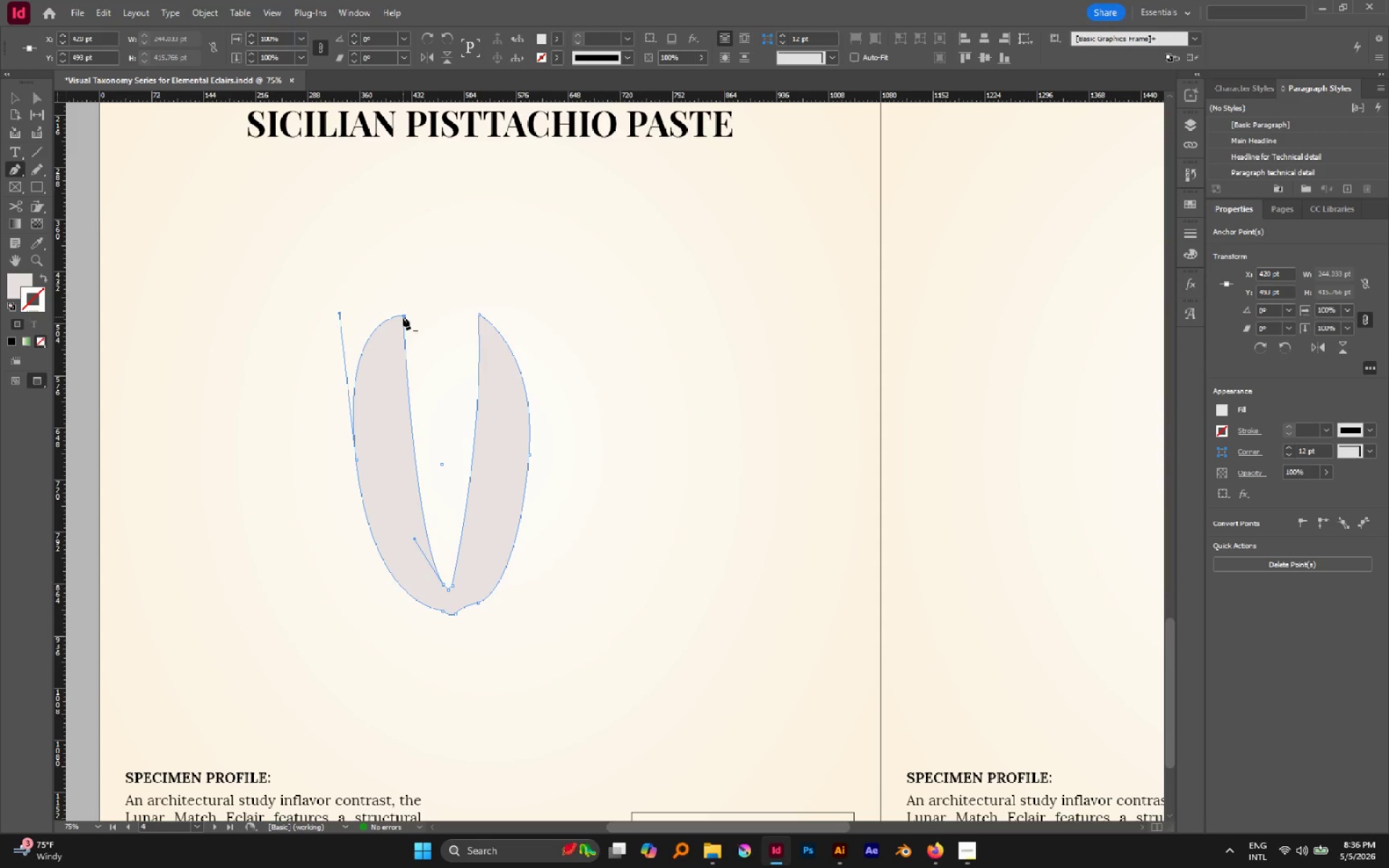 
key(A)
 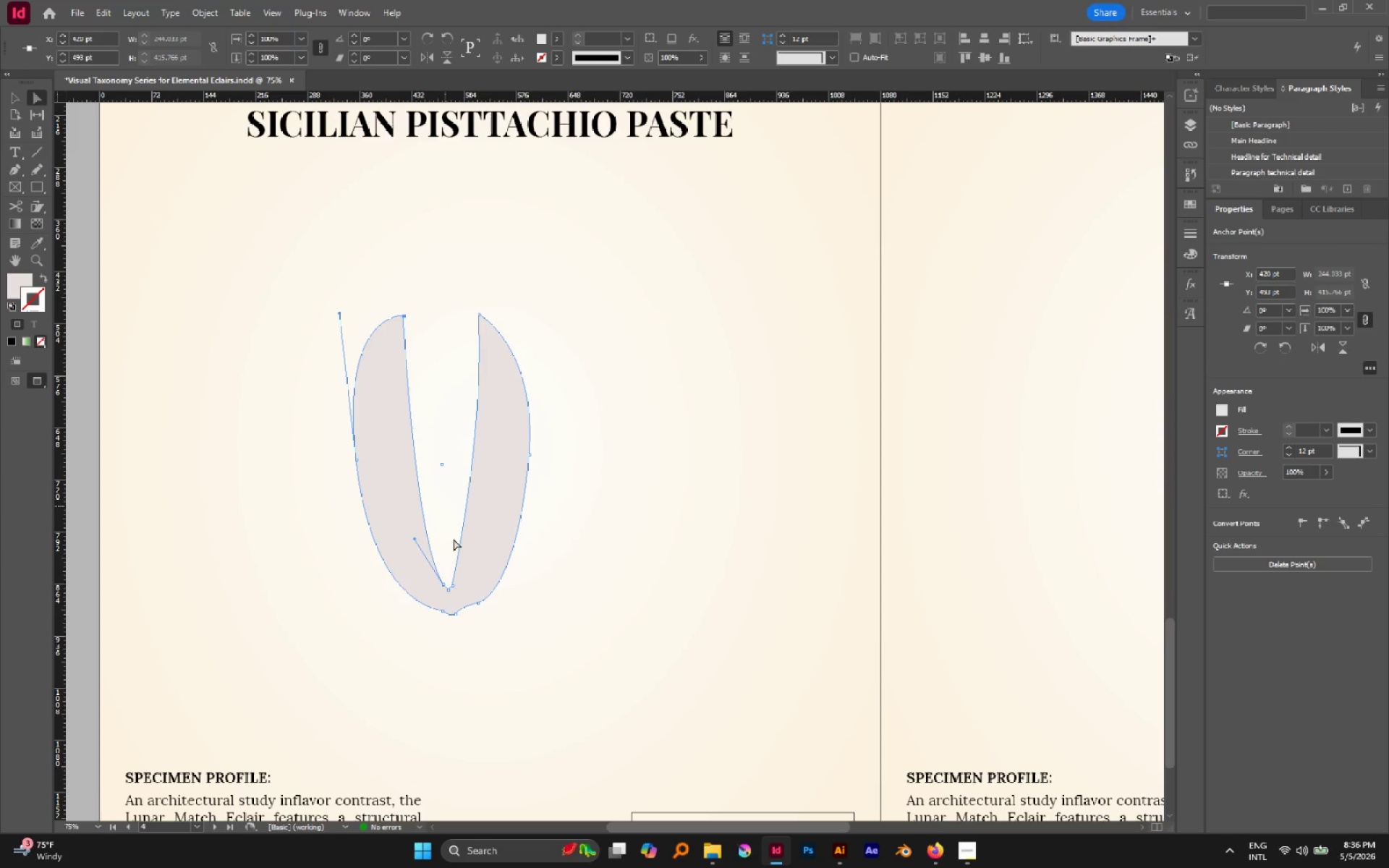 
hold_key(key=AltLeft, duration=1.83)
scroll: coordinate [462, 615], scroll_direction: none, amount: 0.0
 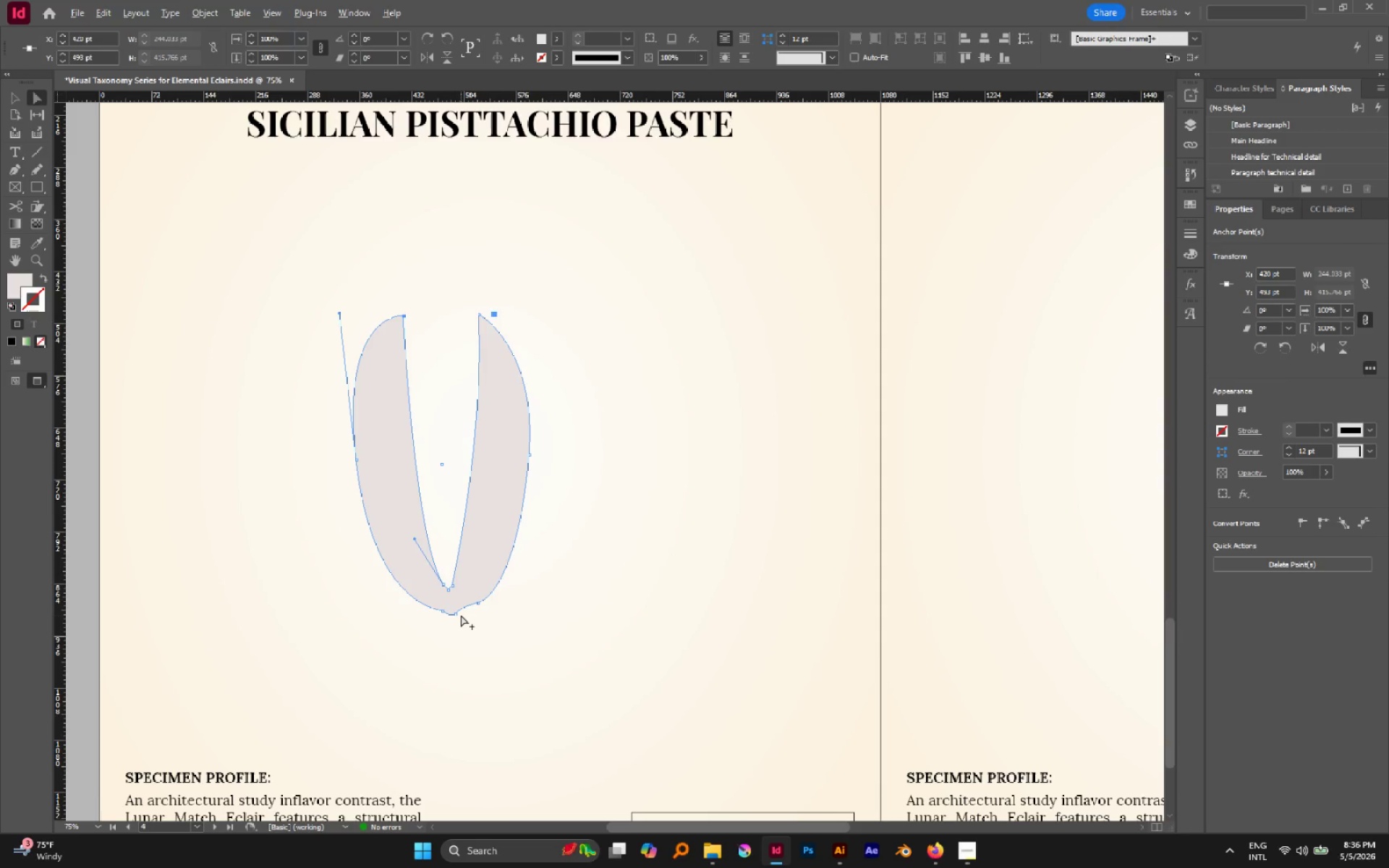 
scroll: coordinate [461, 615], scroll_direction: up, amount: 3.0
 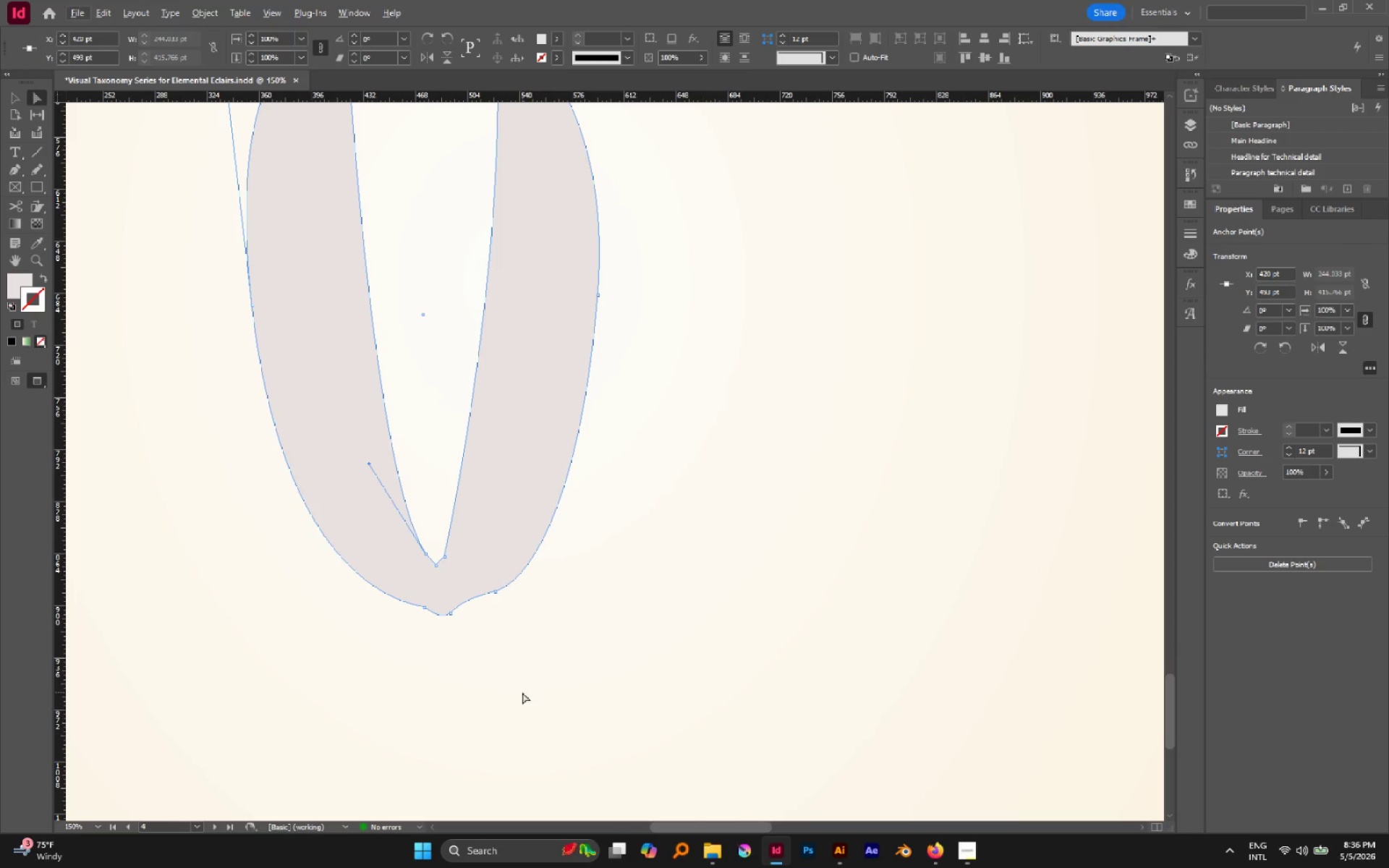 
left_click_drag(start_coordinate=[522, 692], to_coordinate=[402, 599])
 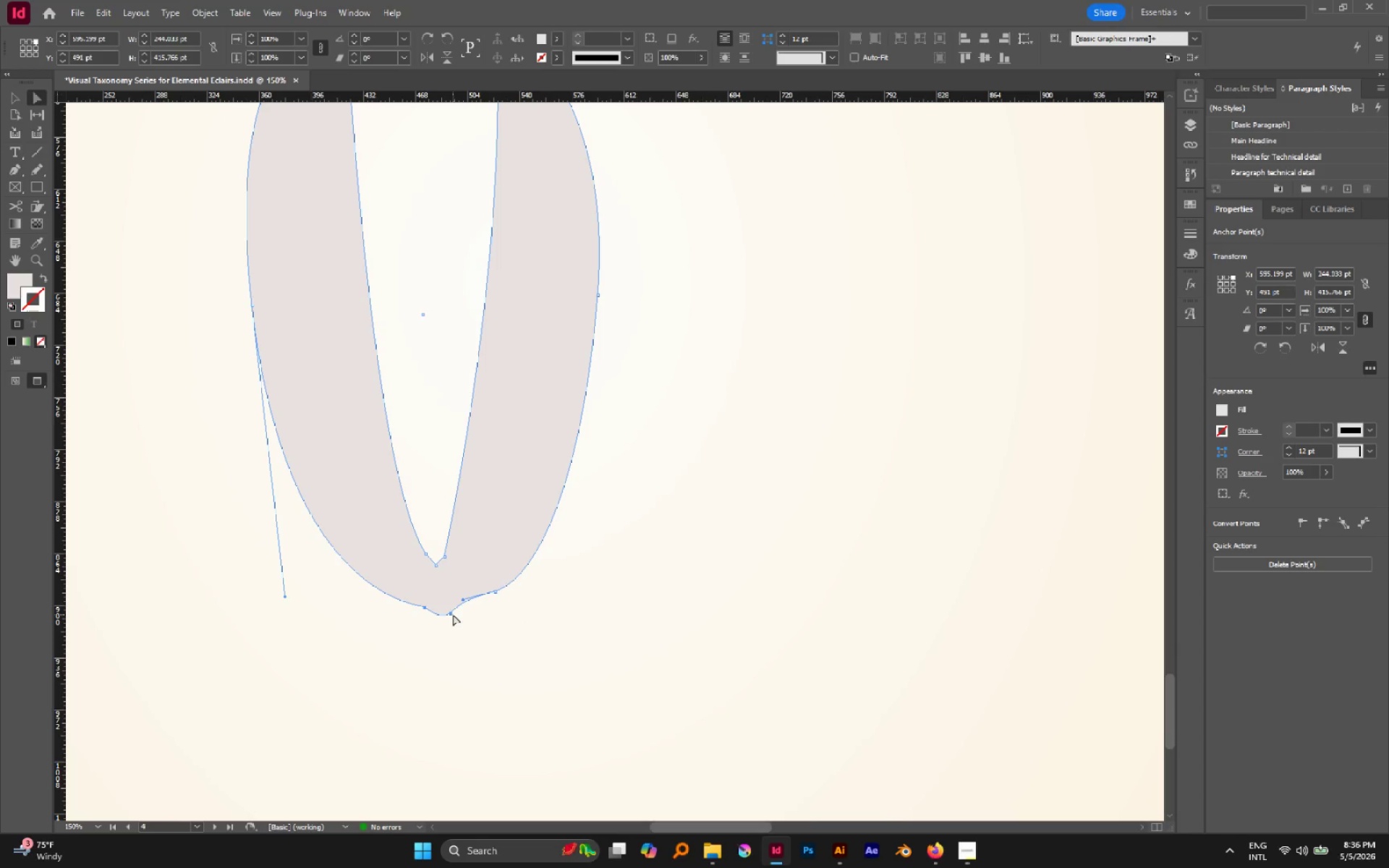 
left_click_drag(start_coordinate=[451, 614], to_coordinate=[444, 615])
 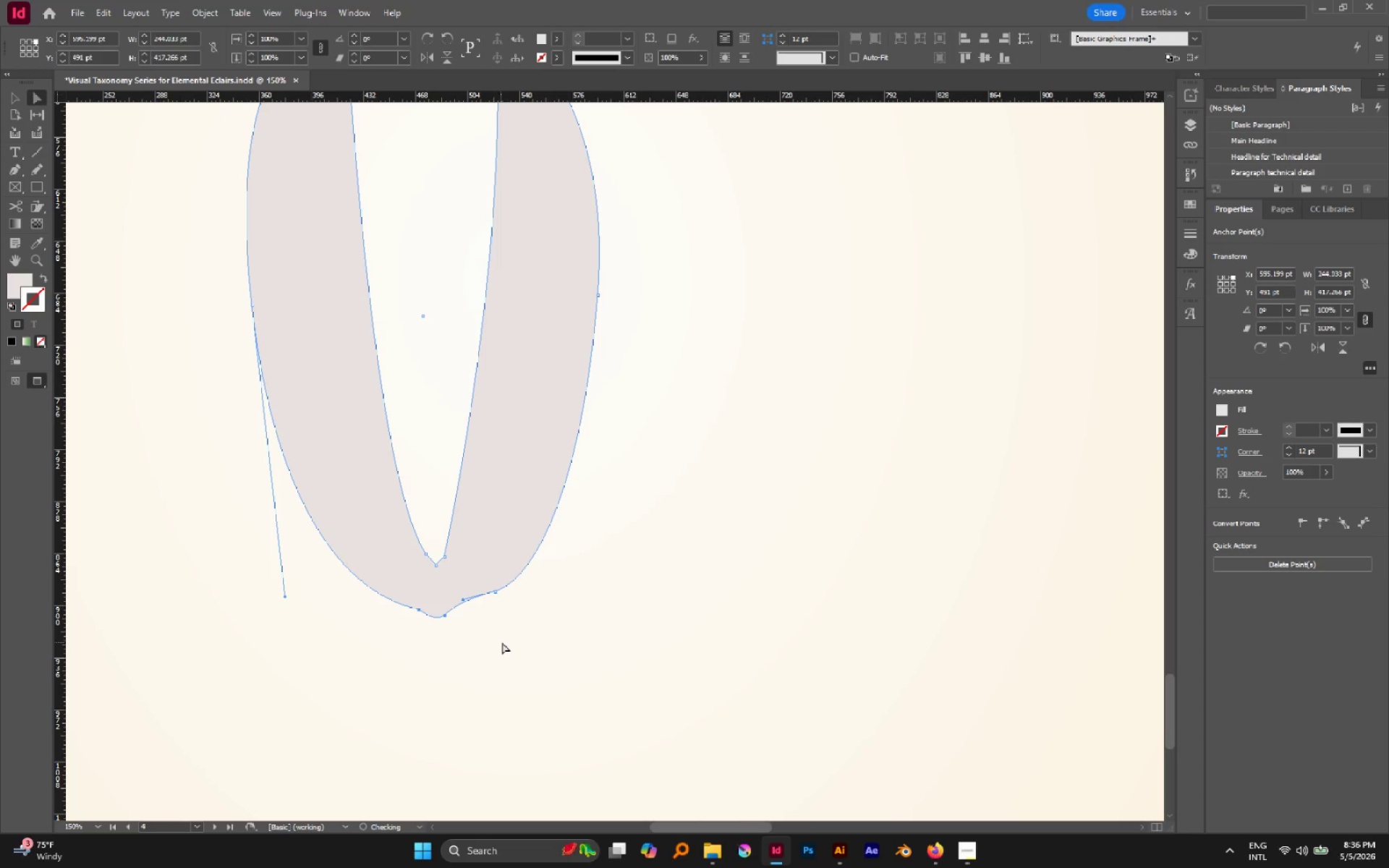 
left_click([502, 642])
 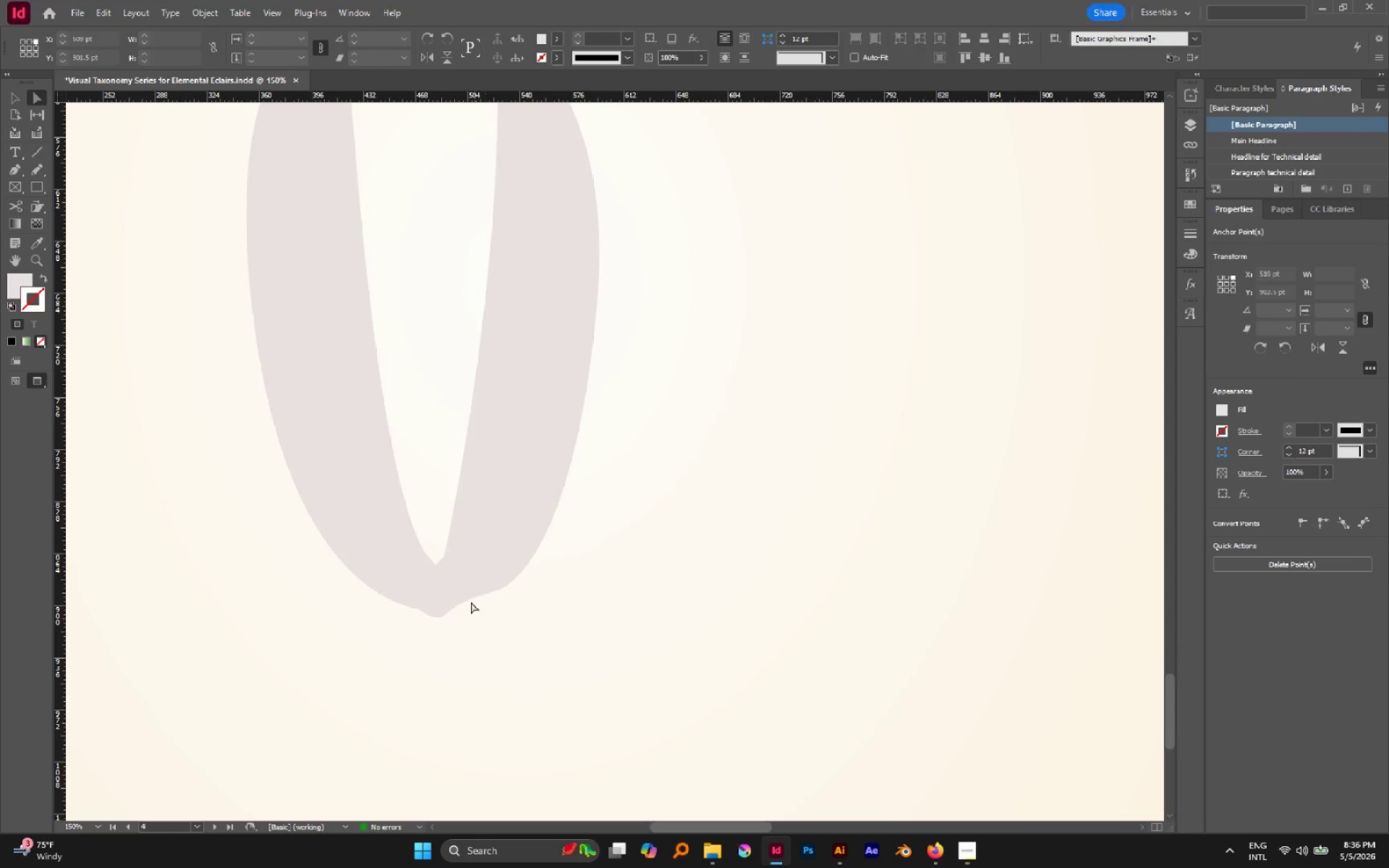 
hold_key(key=AltLeft, duration=0.5)
scroll: coordinate [470, 598], scroll_direction: down, amount: 2.0
 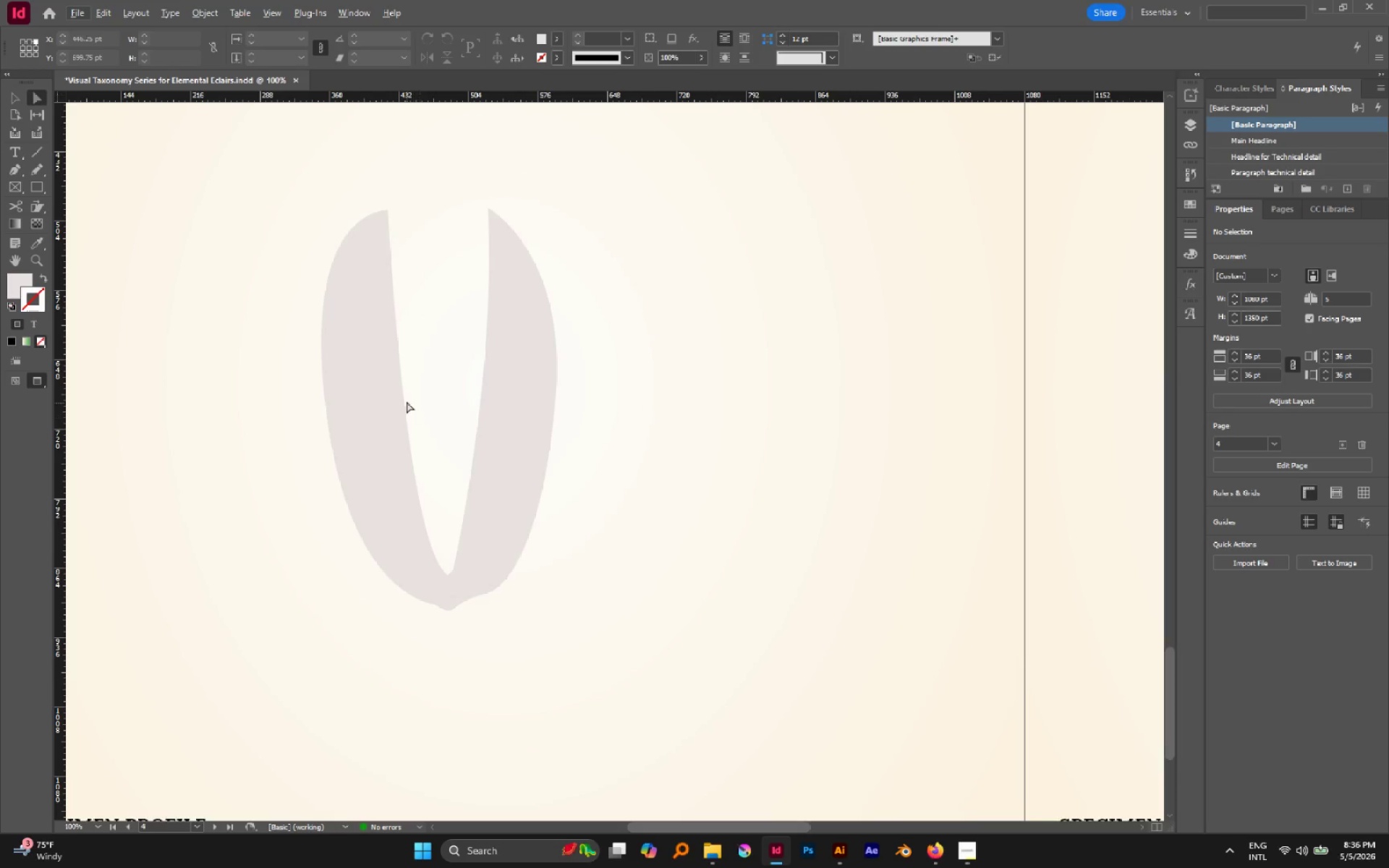 
double_click([406, 399])
 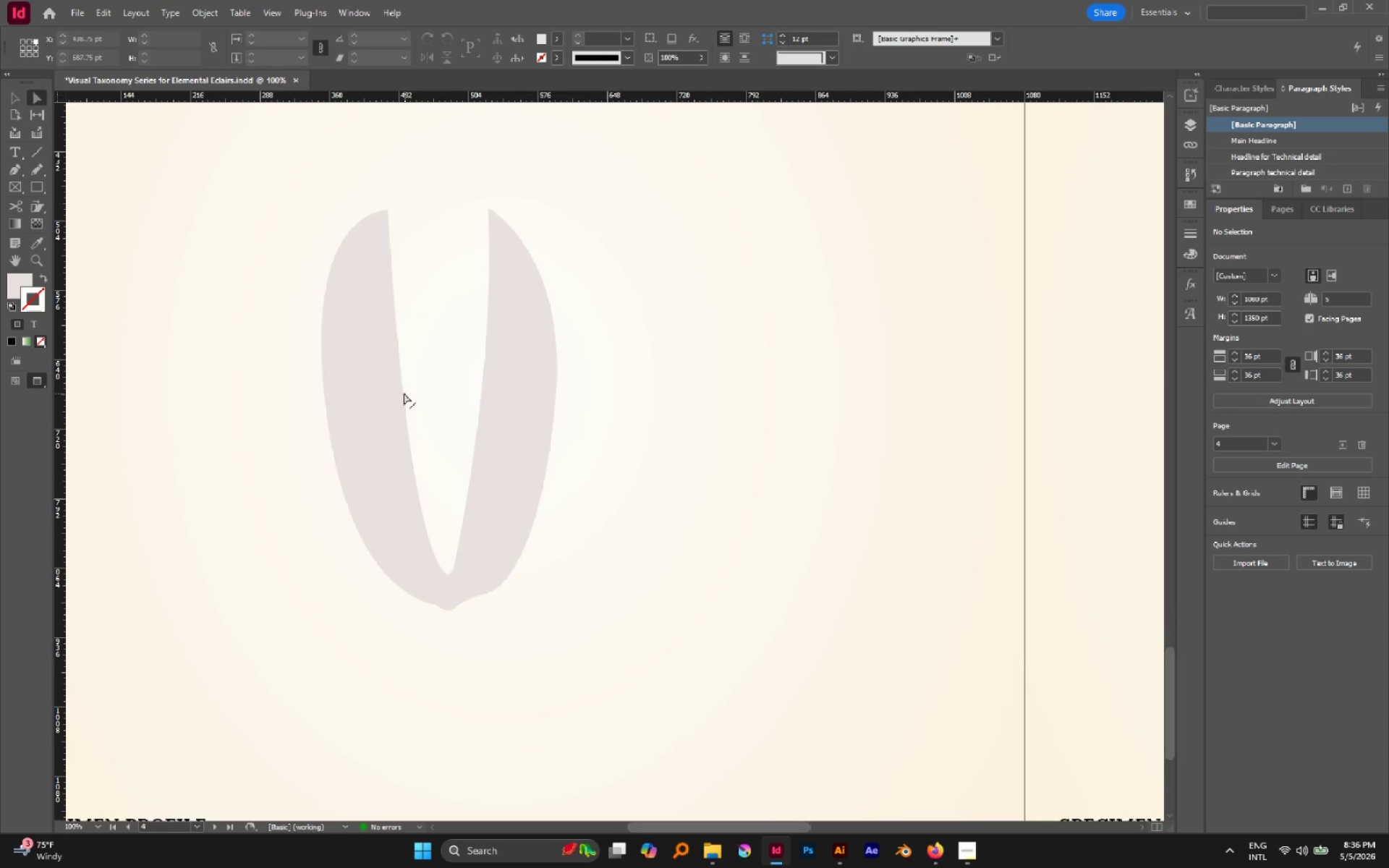 
triple_click([404, 393])
 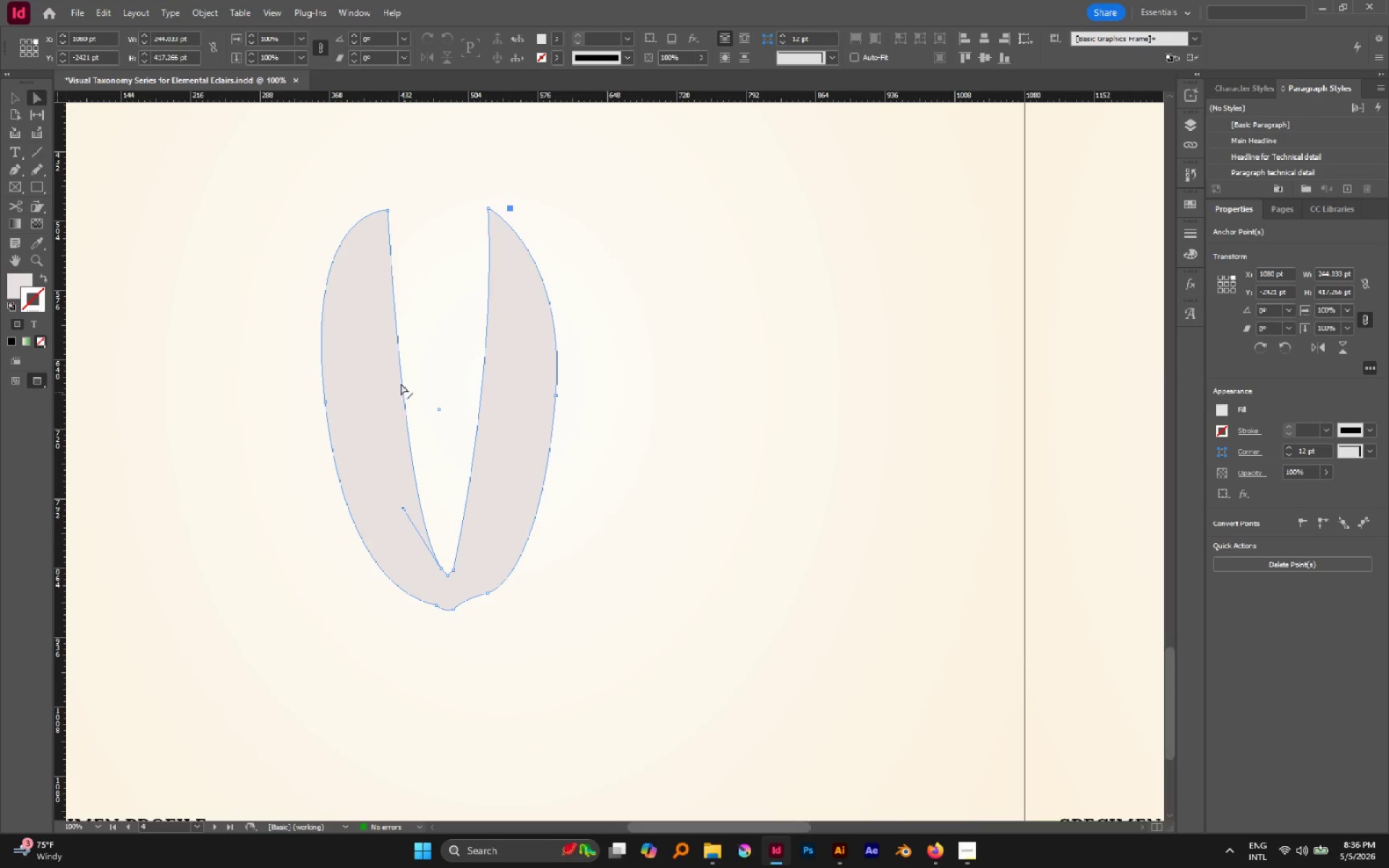 
triple_click([400, 383])
 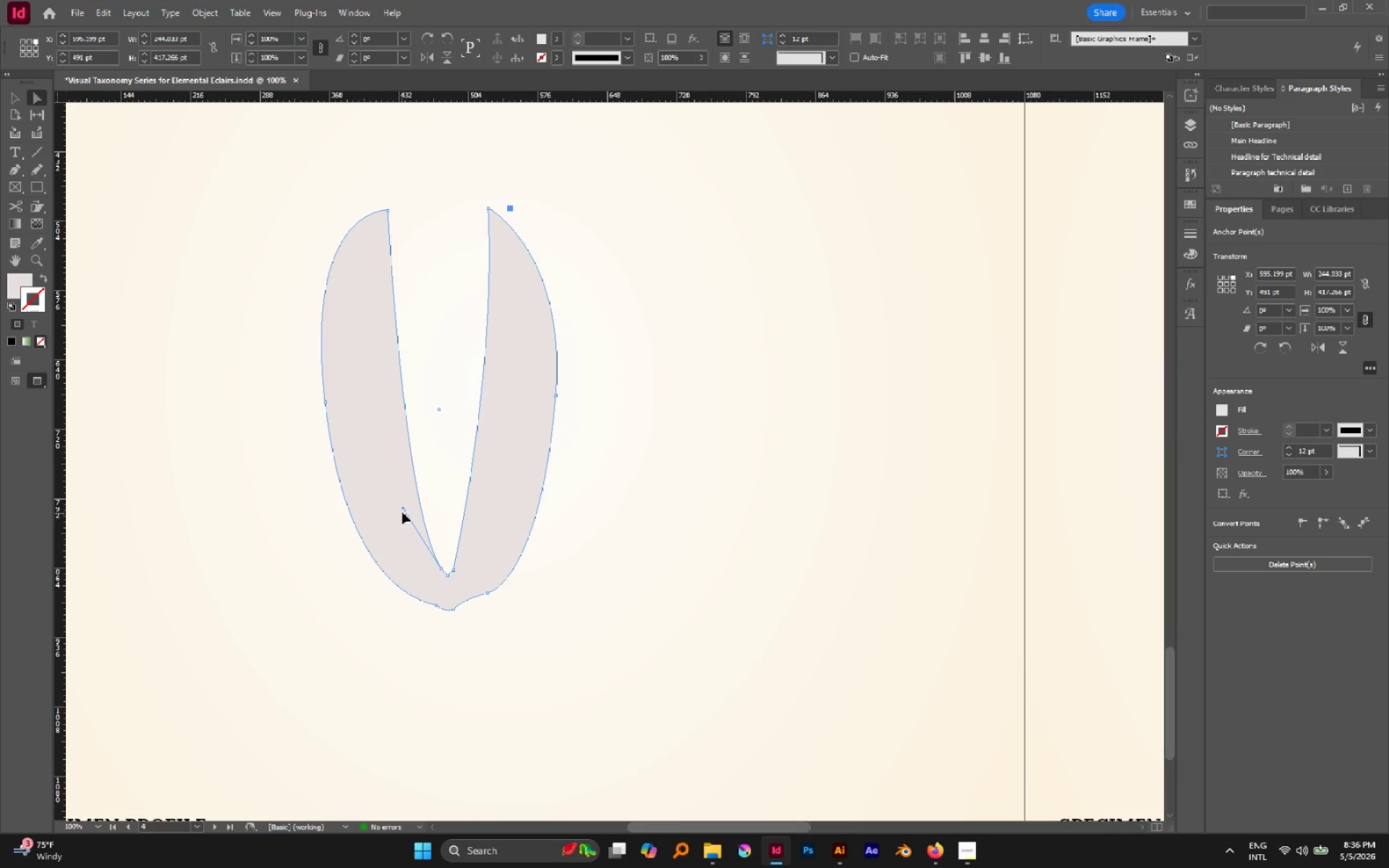 
left_click_drag(start_coordinate=[402, 509], to_coordinate=[381, 483])
 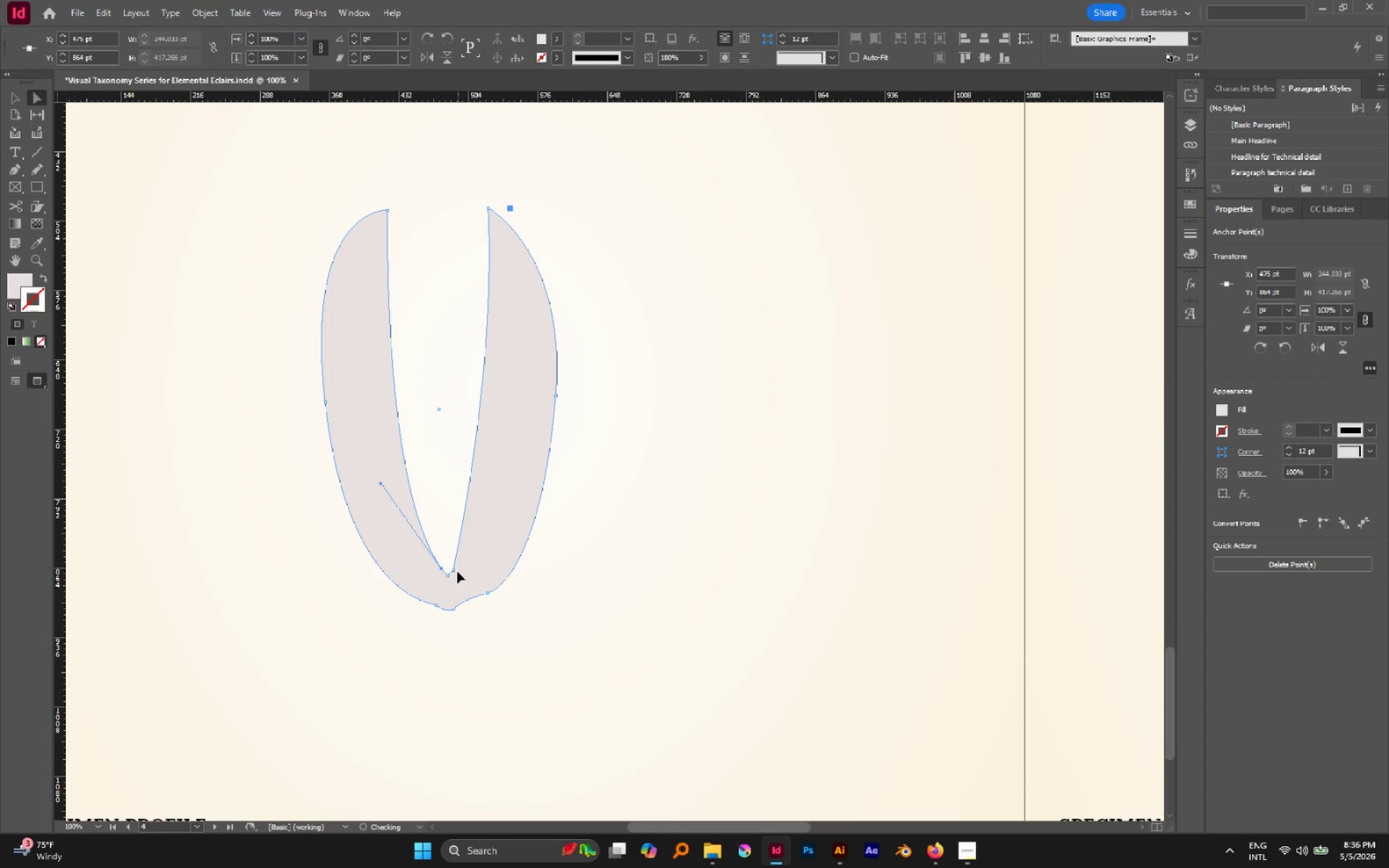 
left_click([455, 571])
 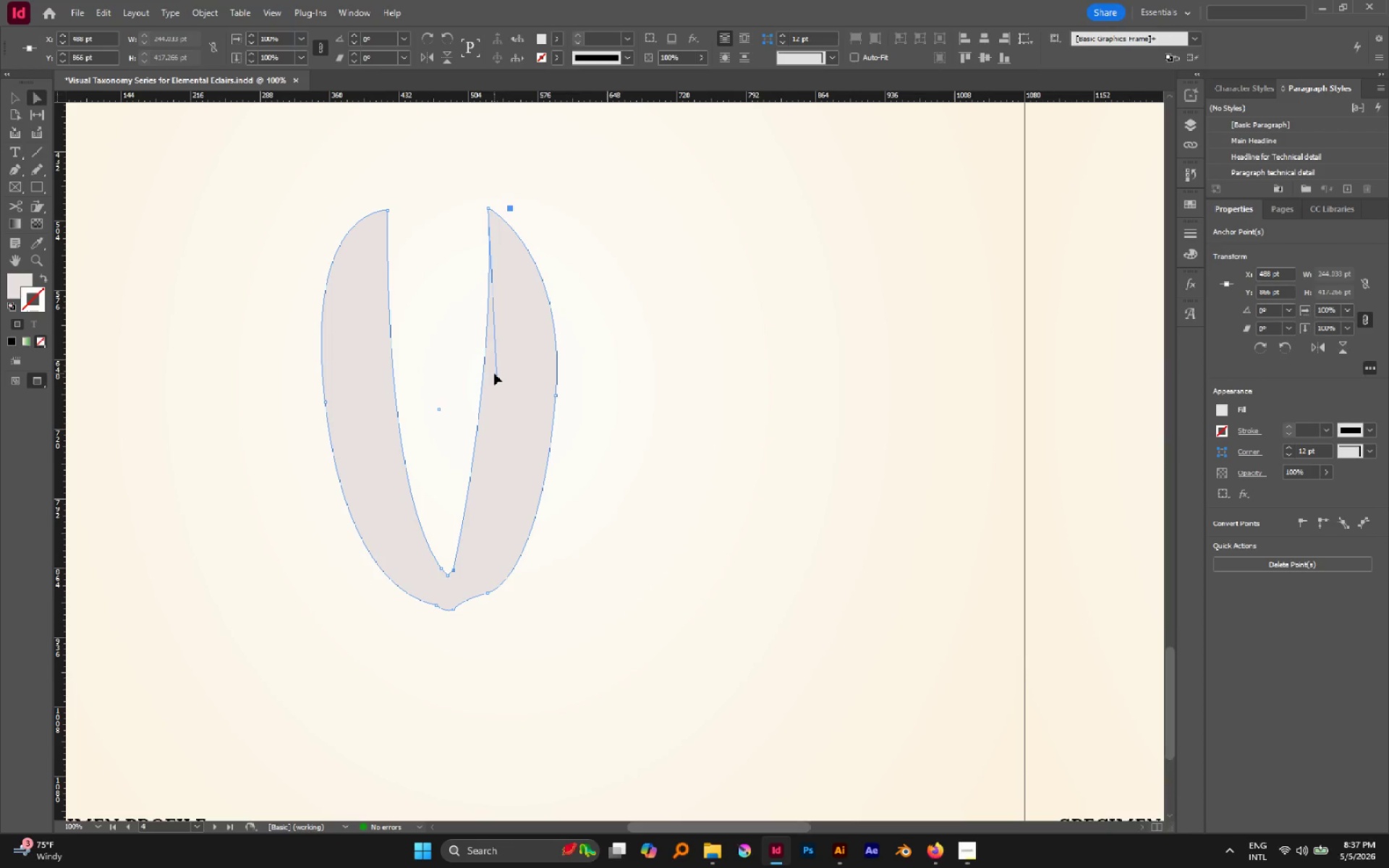 
left_click_drag(start_coordinate=[494, 373], to_coordinate=[498, 382])
 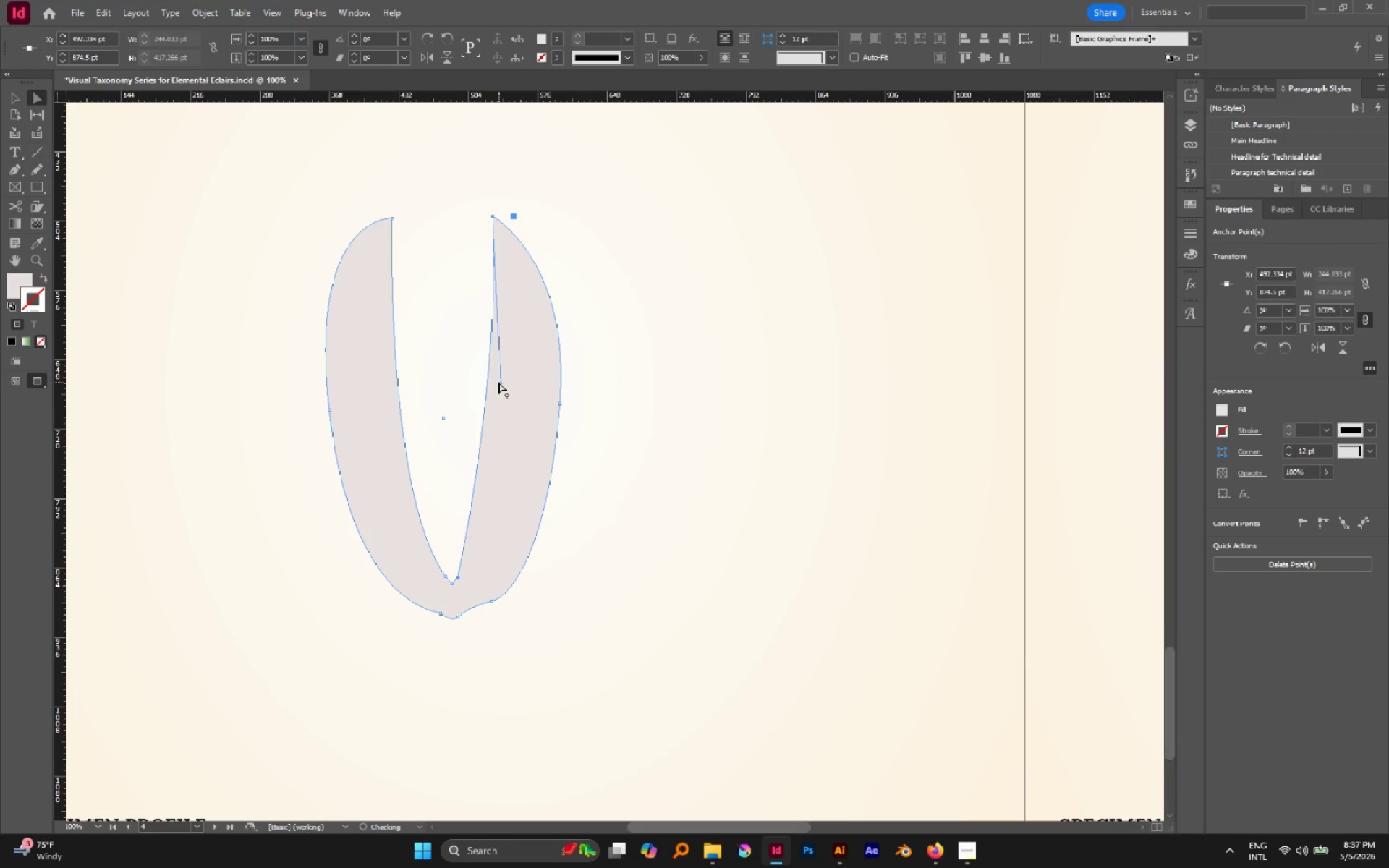 
hold_key(key=ControlLeft, duration=0.31)
 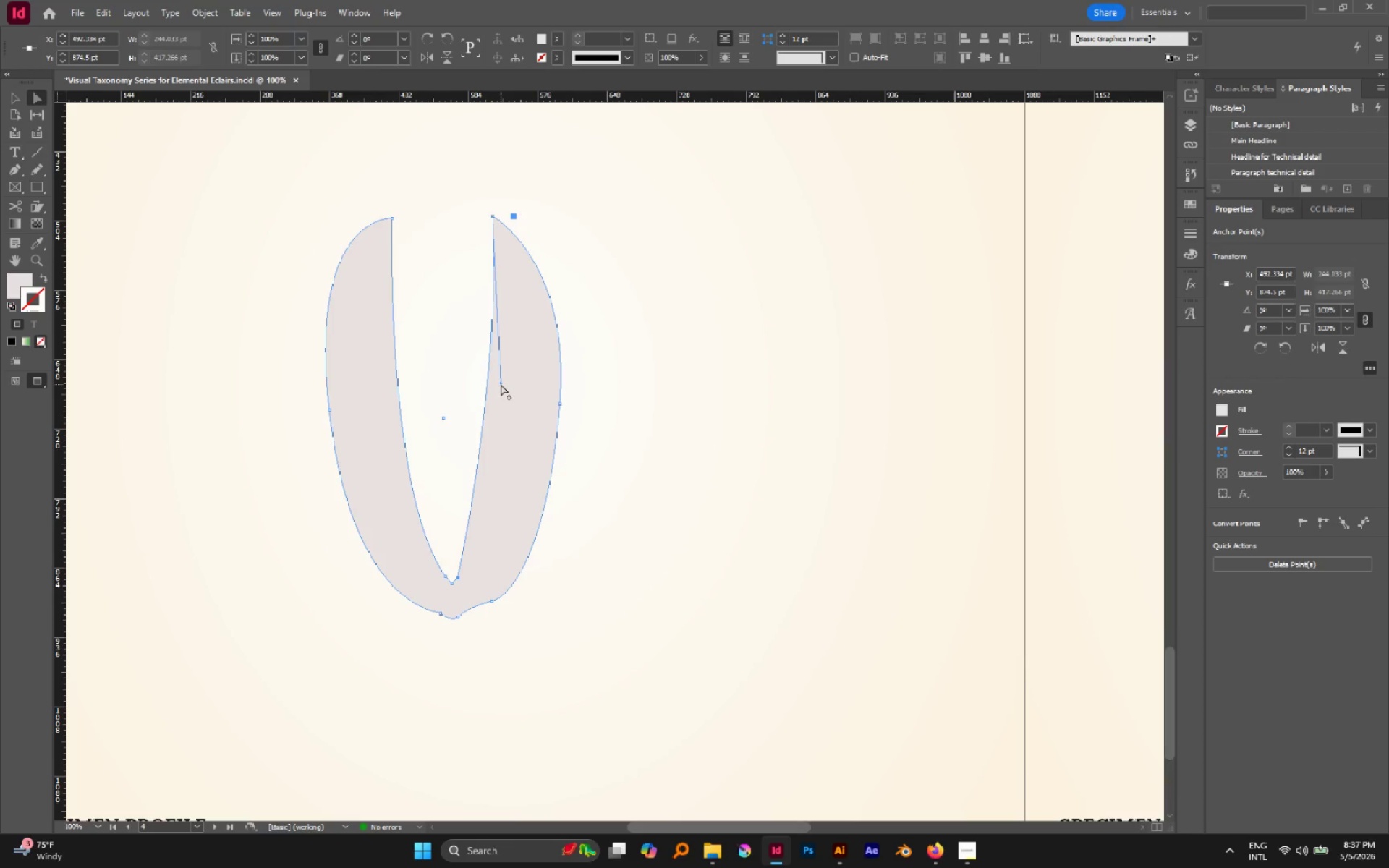 
left_click_drag(start_coordinate=[501, 384], to_coordinate=[512, 456])
 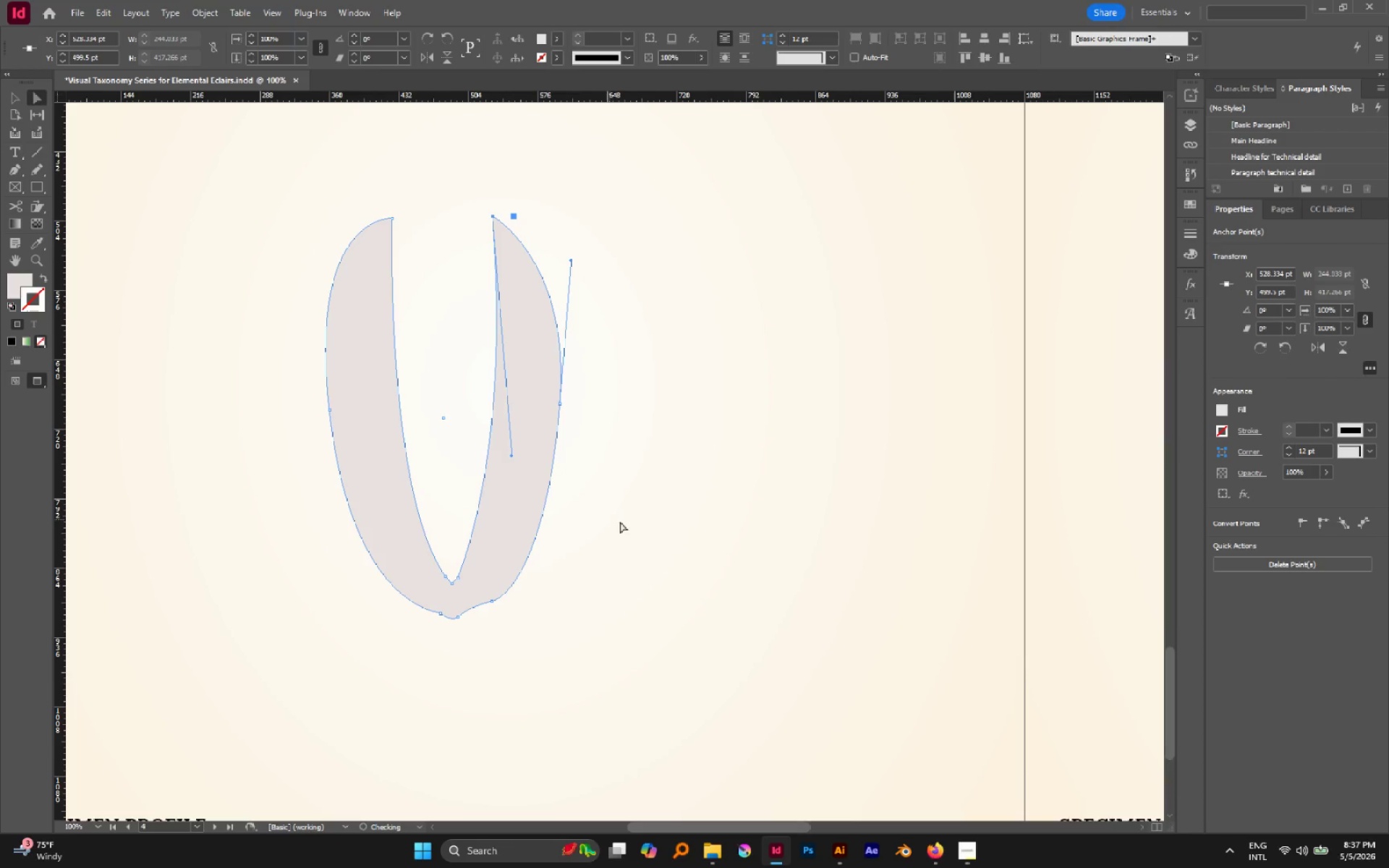 
left_click([629, 522])
 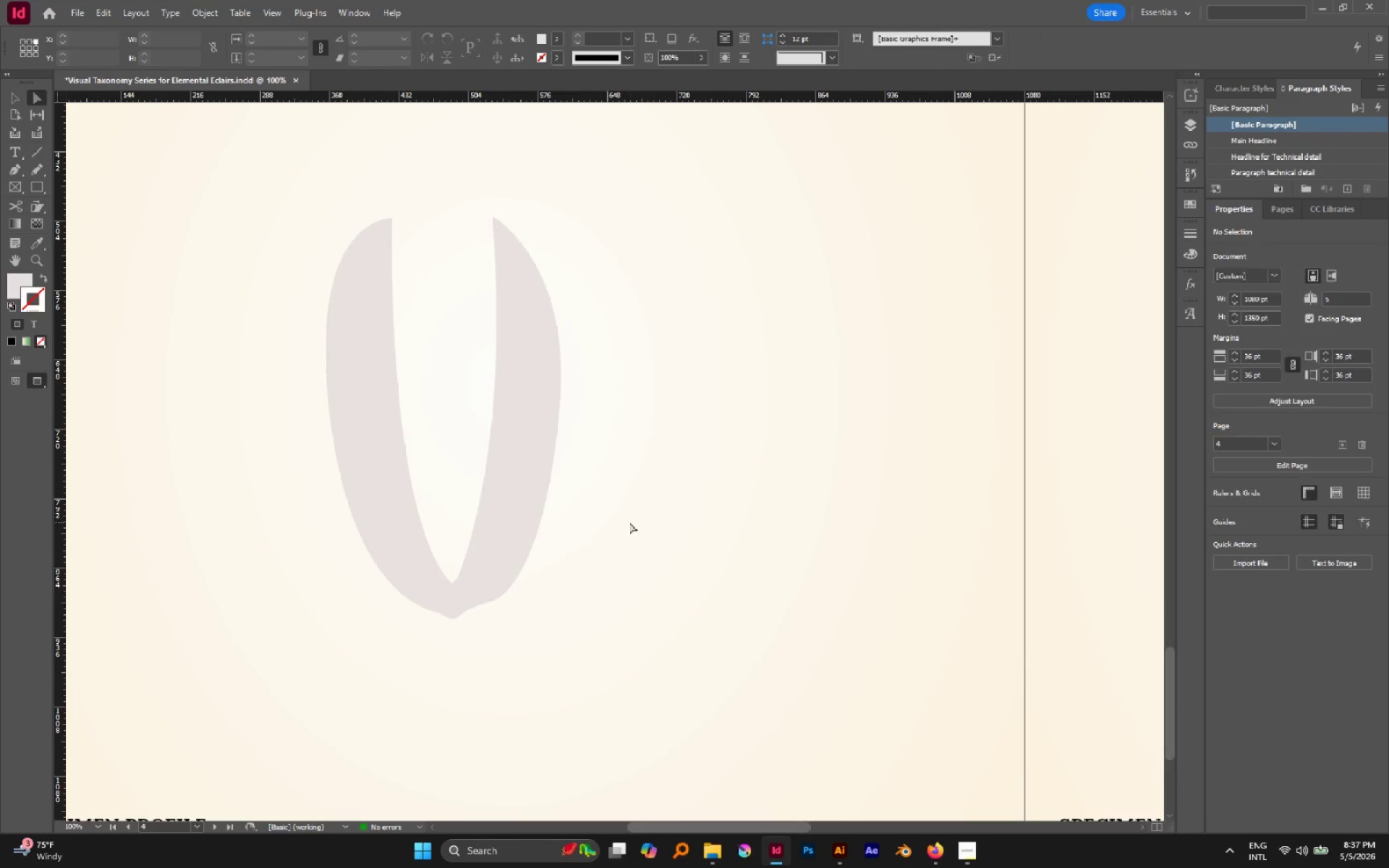 
hold_key(key=AltLeft, duration=1.19)
scroll: coordinate [629, 522], scroll_direction: down, amount: 2.0
 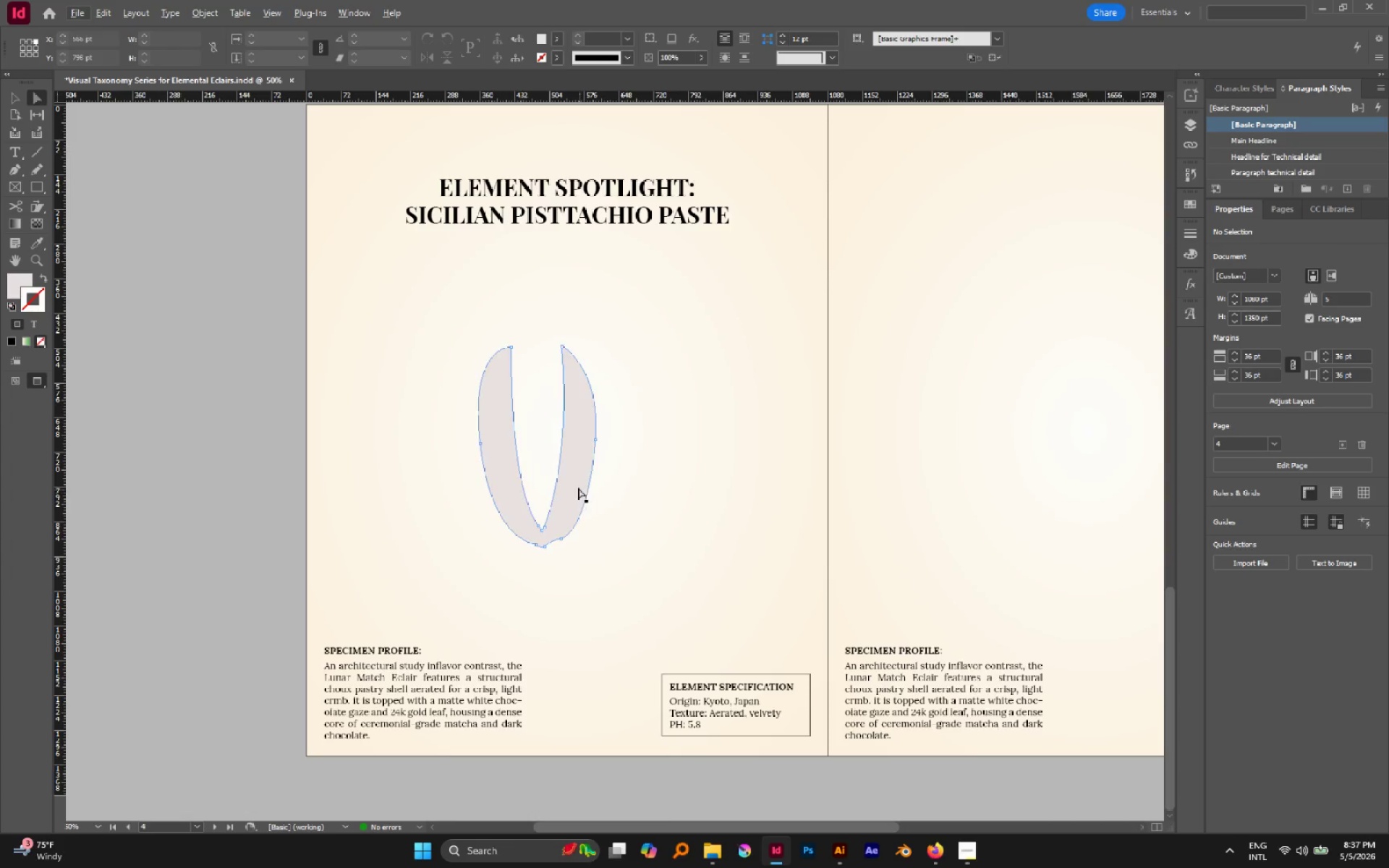 
hold_key(key=AltLeft, duration=0.72)
scroll: coordinate [520, 408], scroll_direction: up, amount: 2.0
 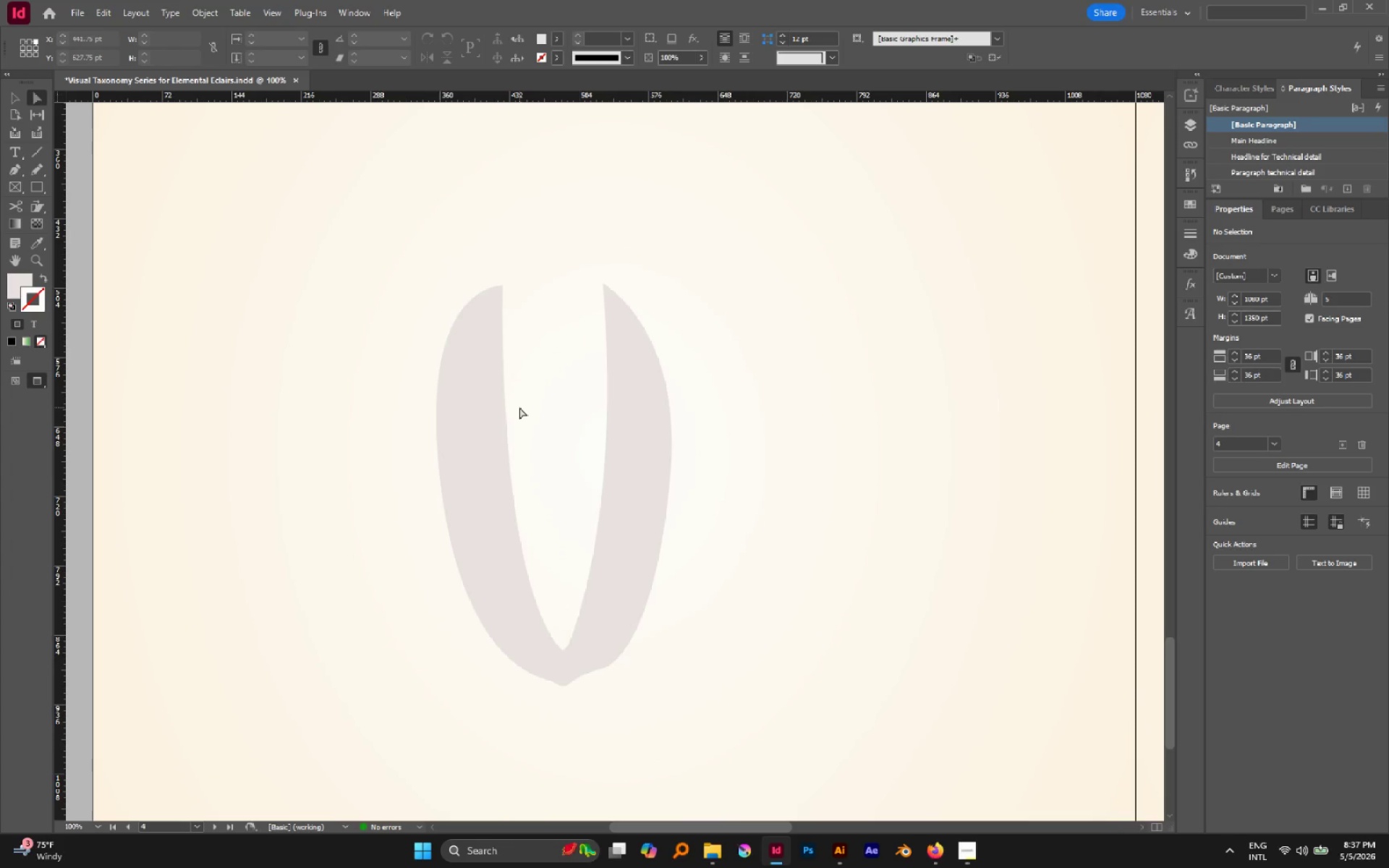 
key(P)
 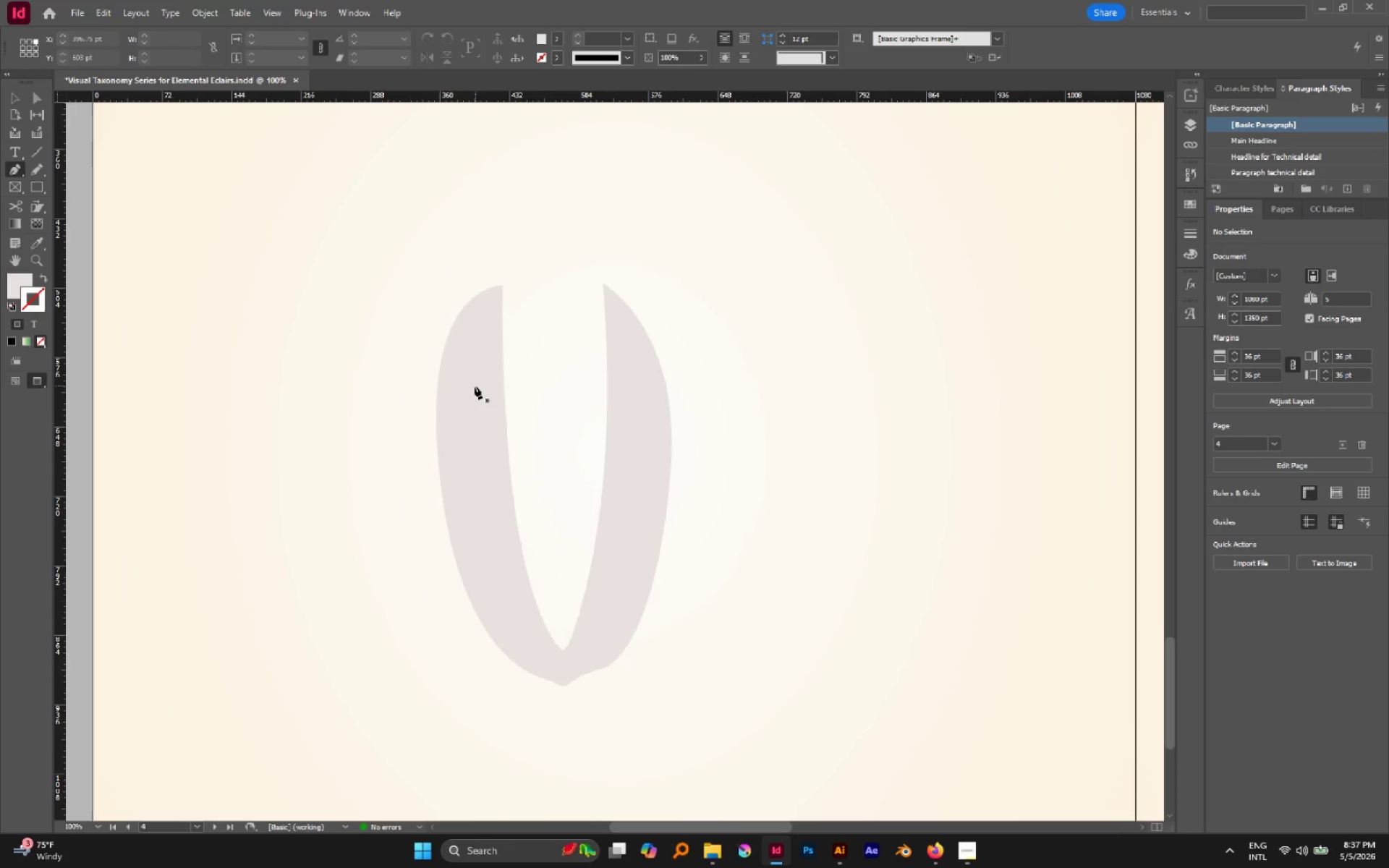 
left_click([473, 398])
 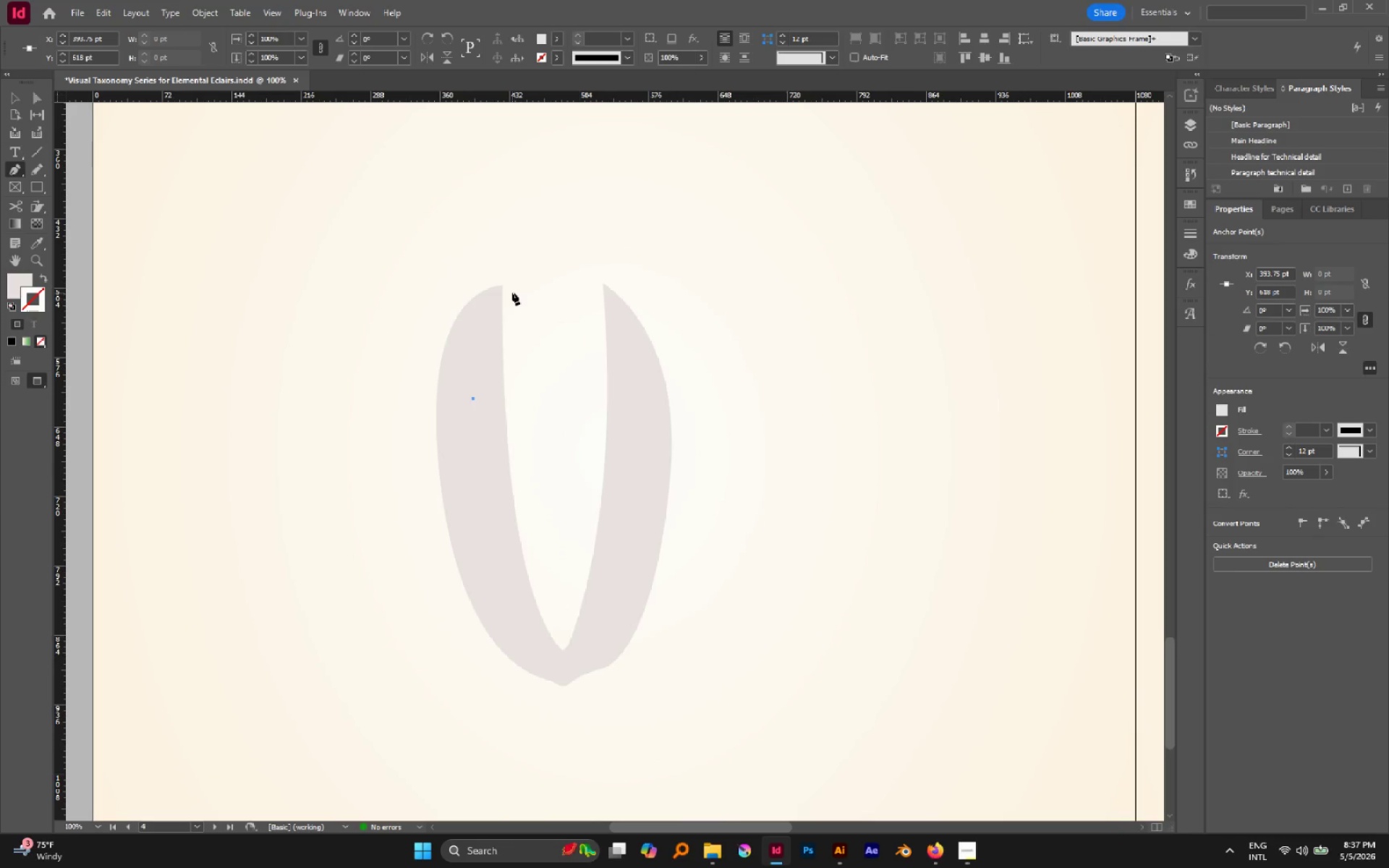 
left_click_drag(start_coordinate=[511, 289], to_coordinate=[533, 278])
 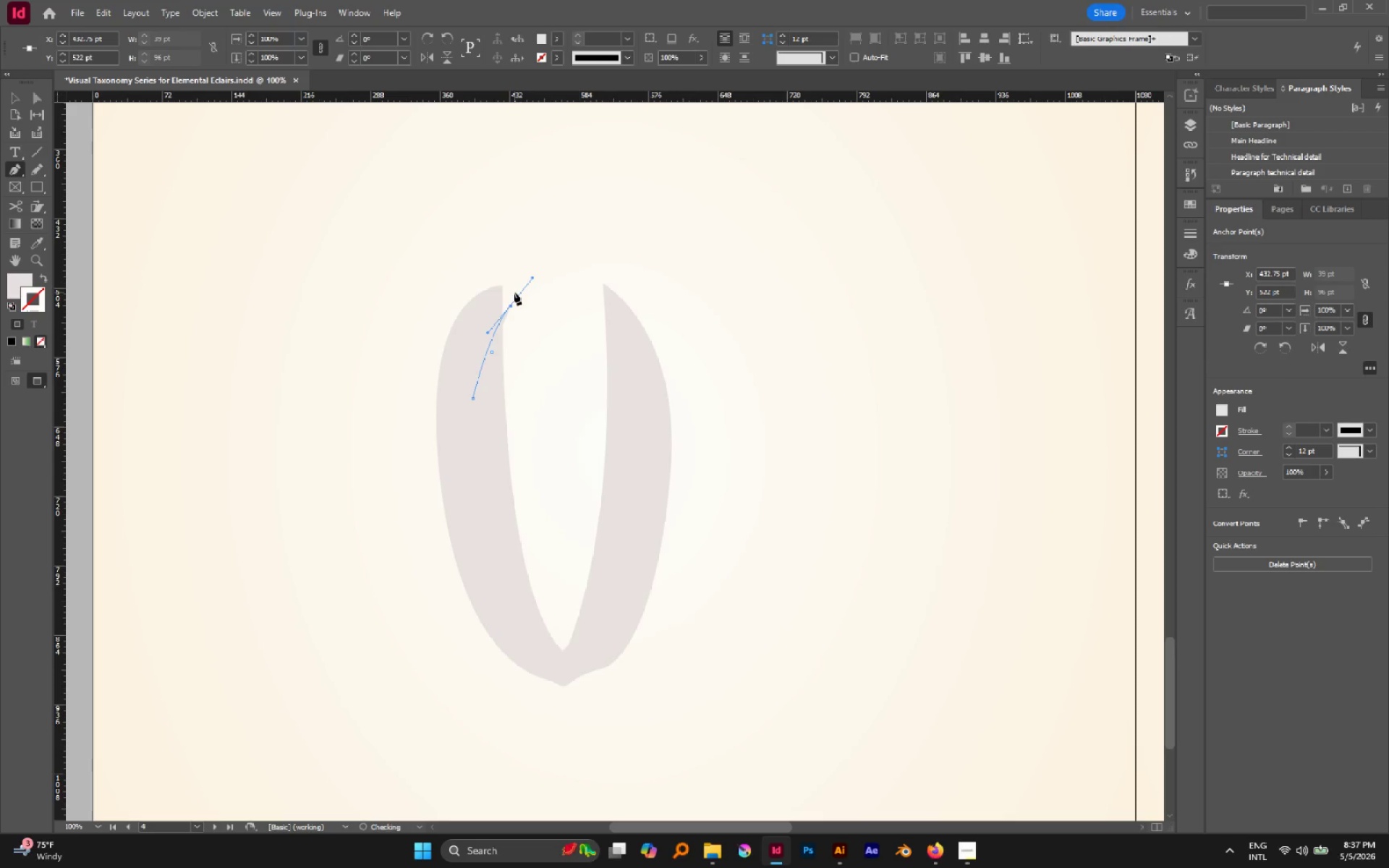 
hold_key(key=Space, duration=0.62)
 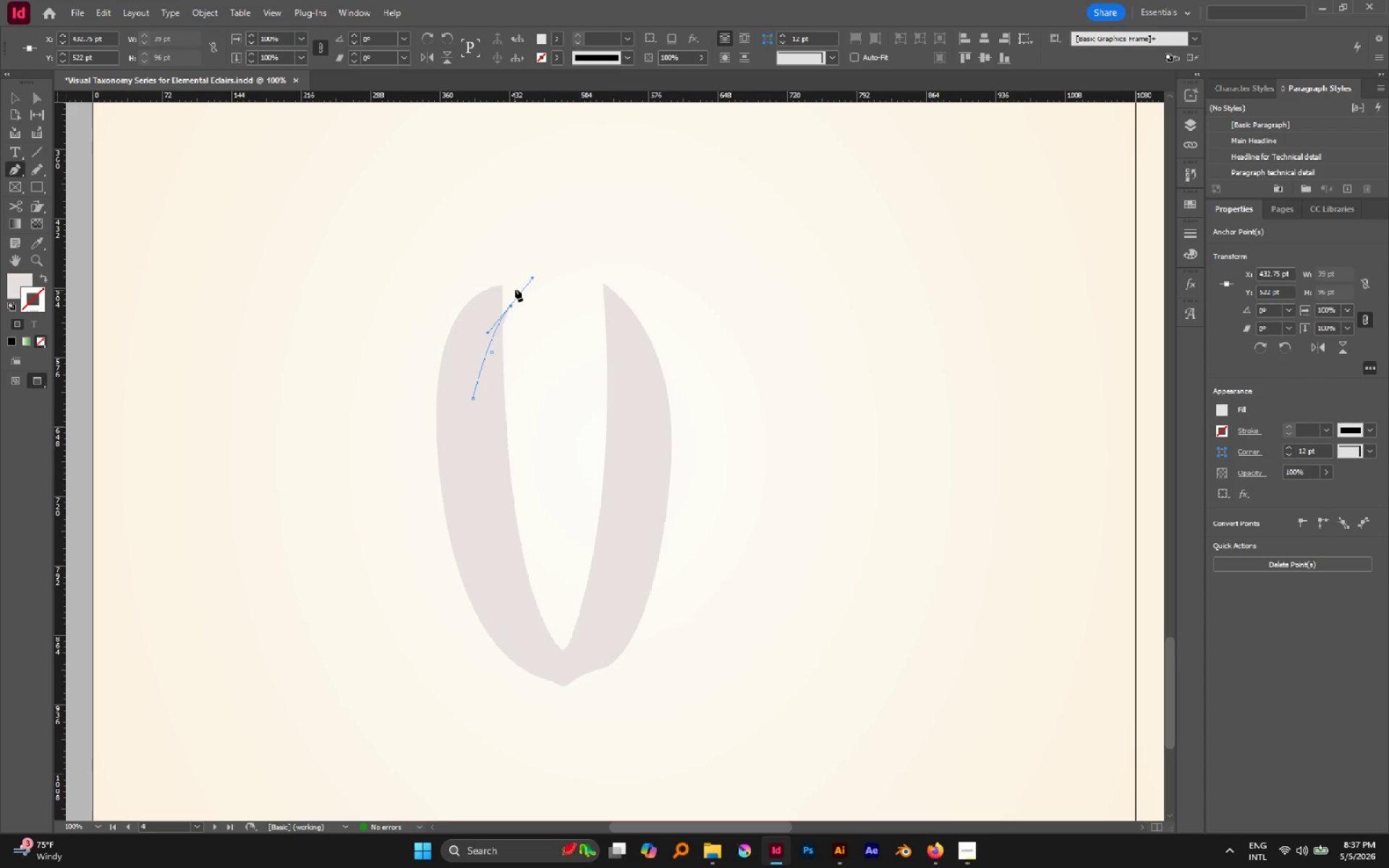 
left_click_drag(start_coordinate=[516, 287], to_coordinate=[531, 257])
 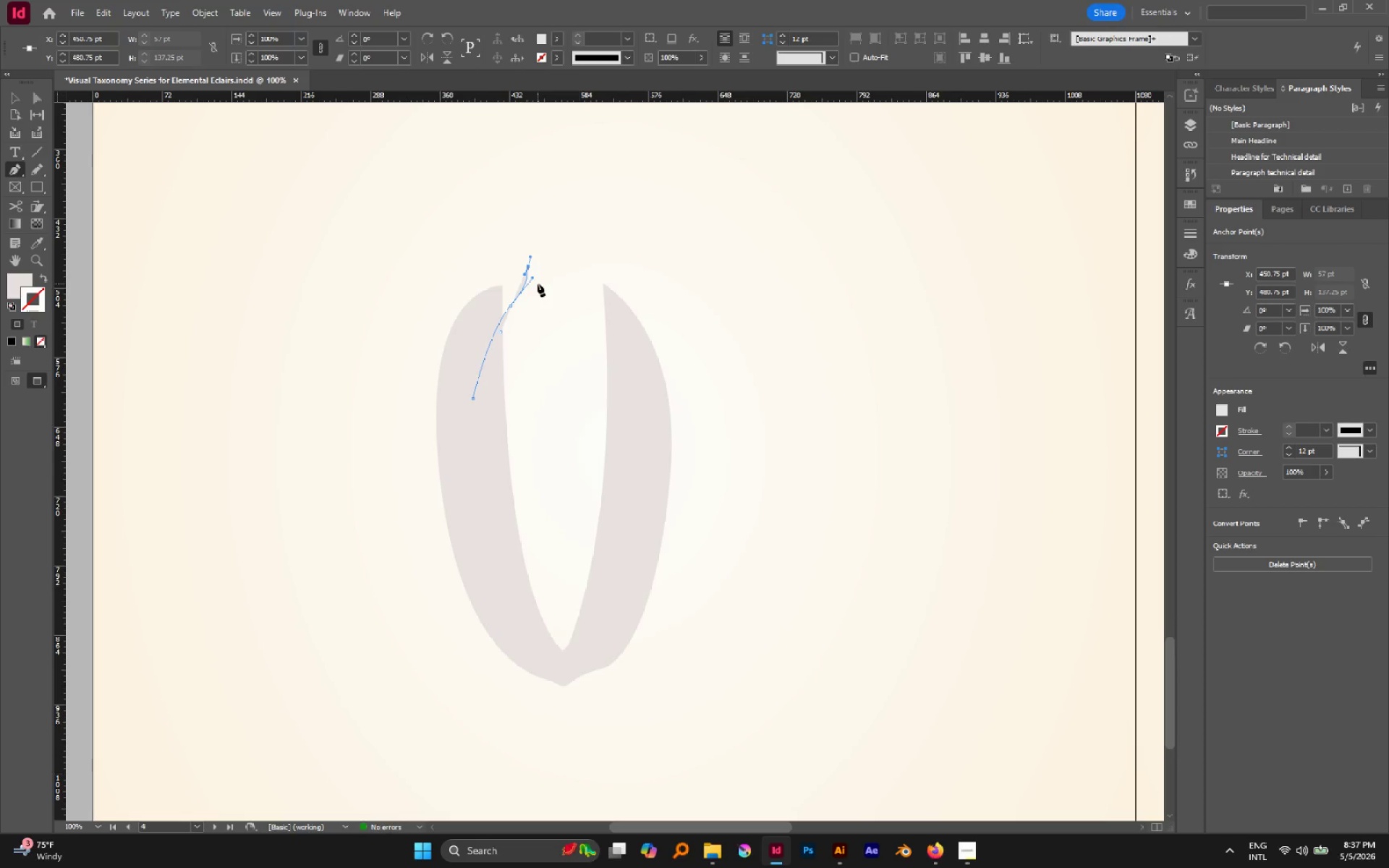 
hold_key(key=Space, duration=1.5)
 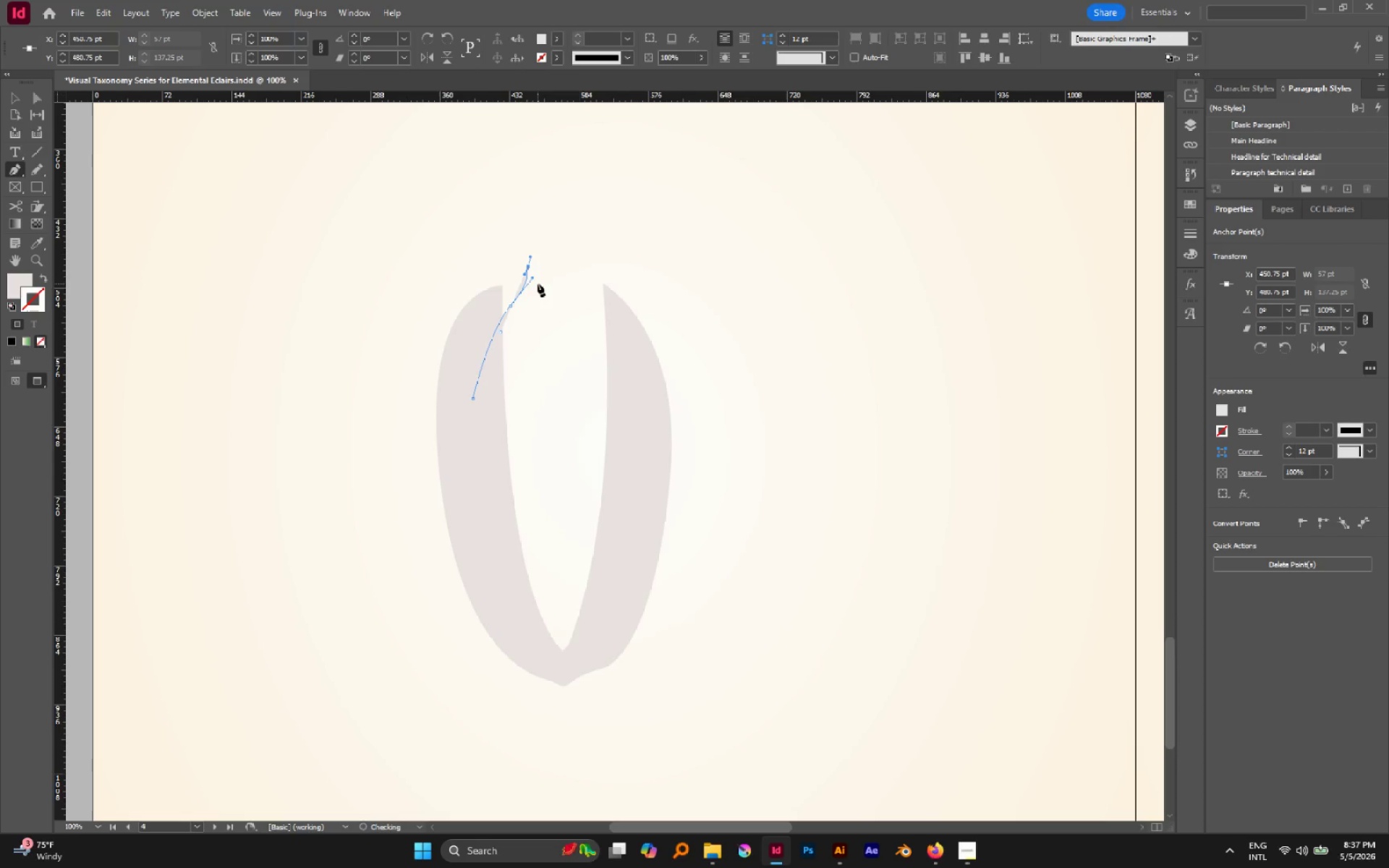 
key(A)
 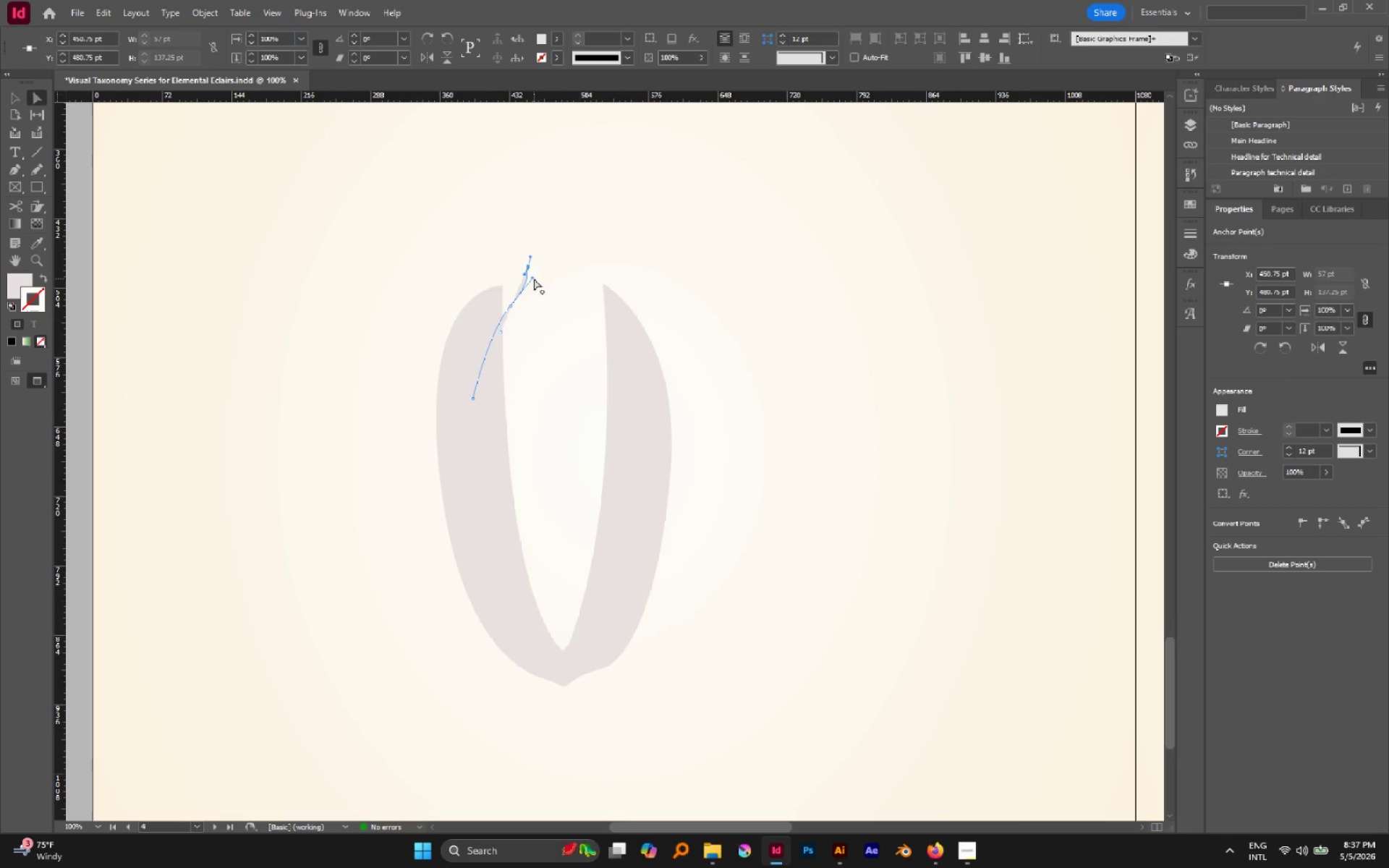 
left_click_drag(start_coordinate=[534, 278], to_coordinate=[526, 287])
 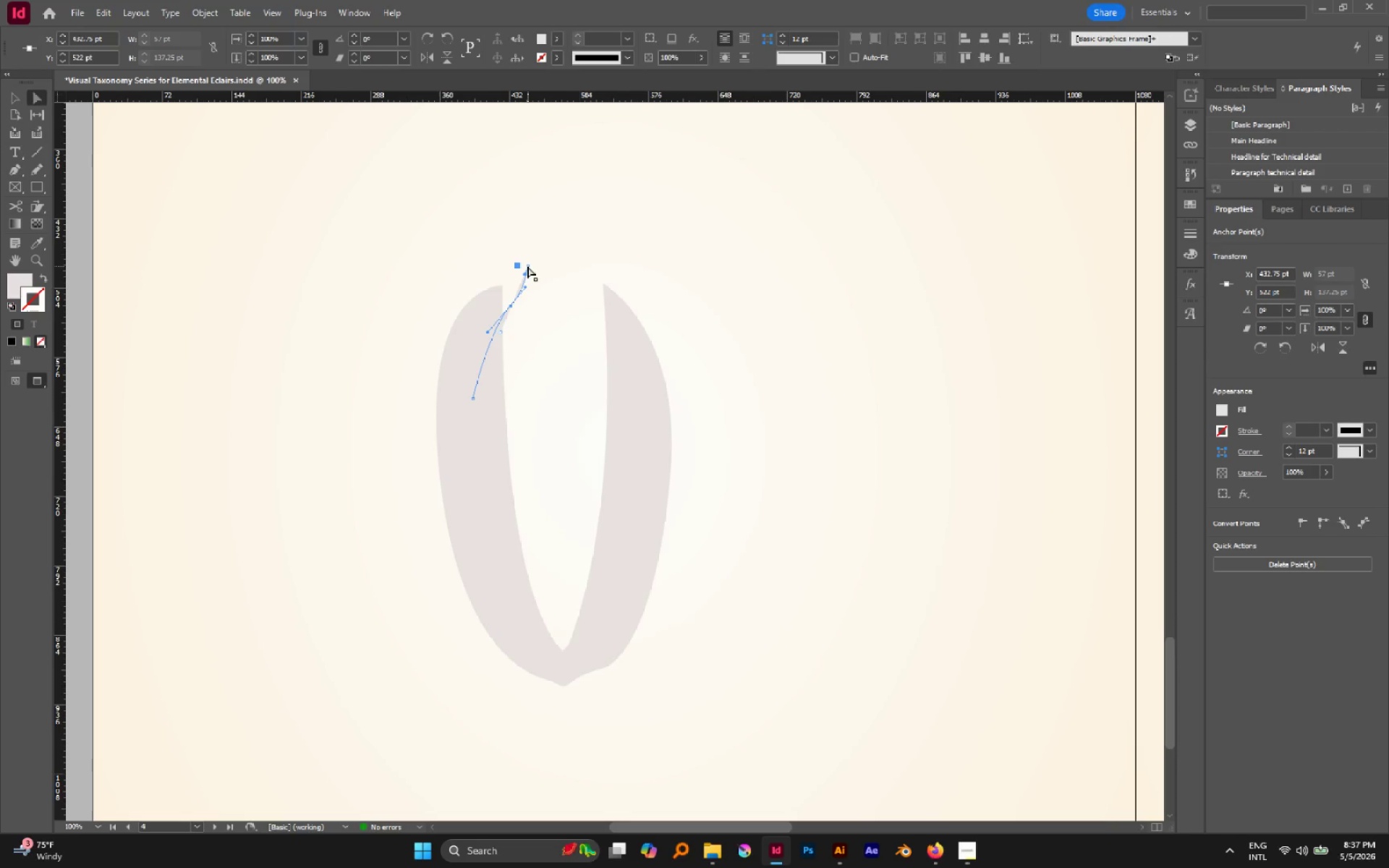 
left_click_drag(start_coordinate=[527, 266], to_coordinate=[523, 272])
 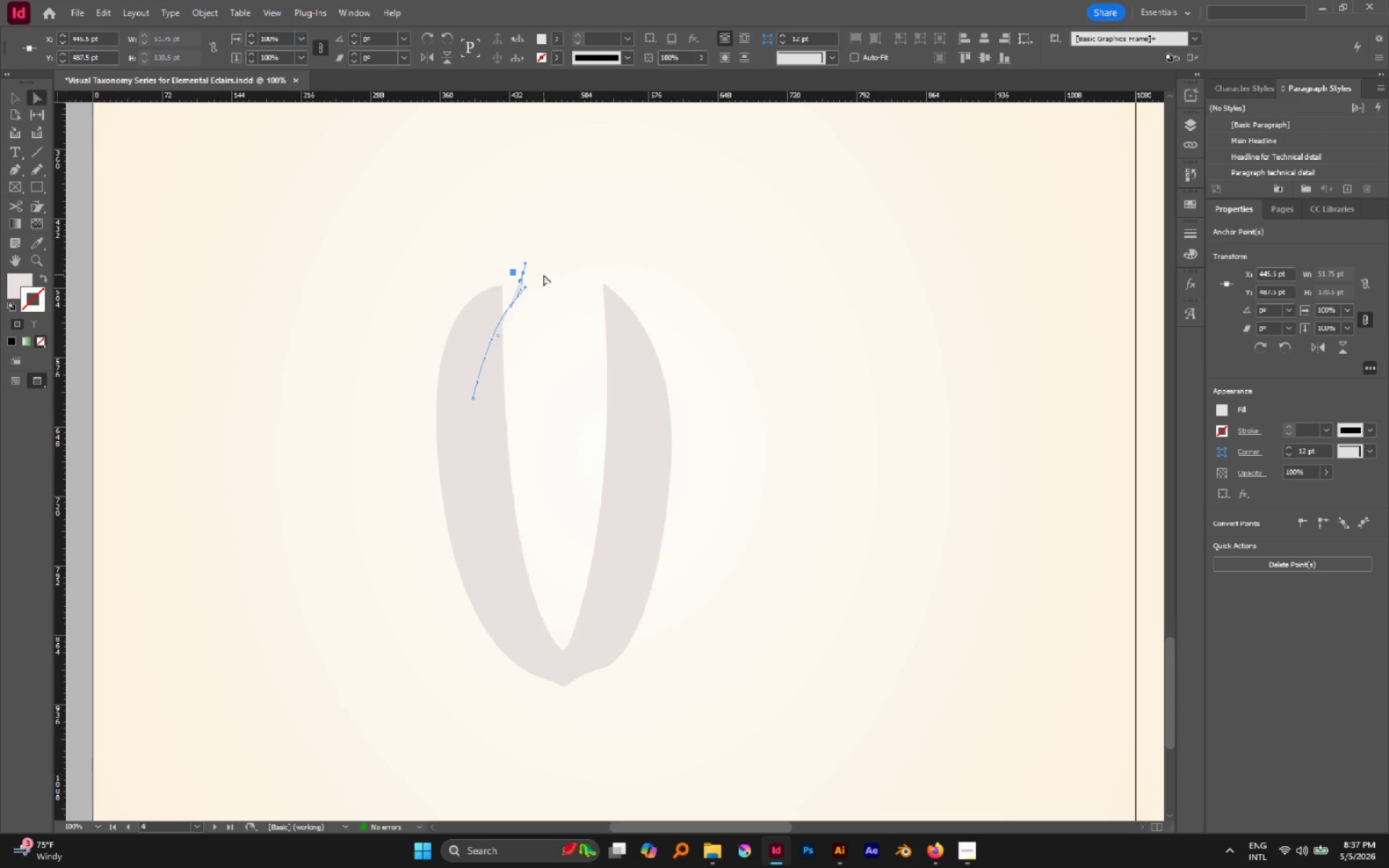 
key(P)
 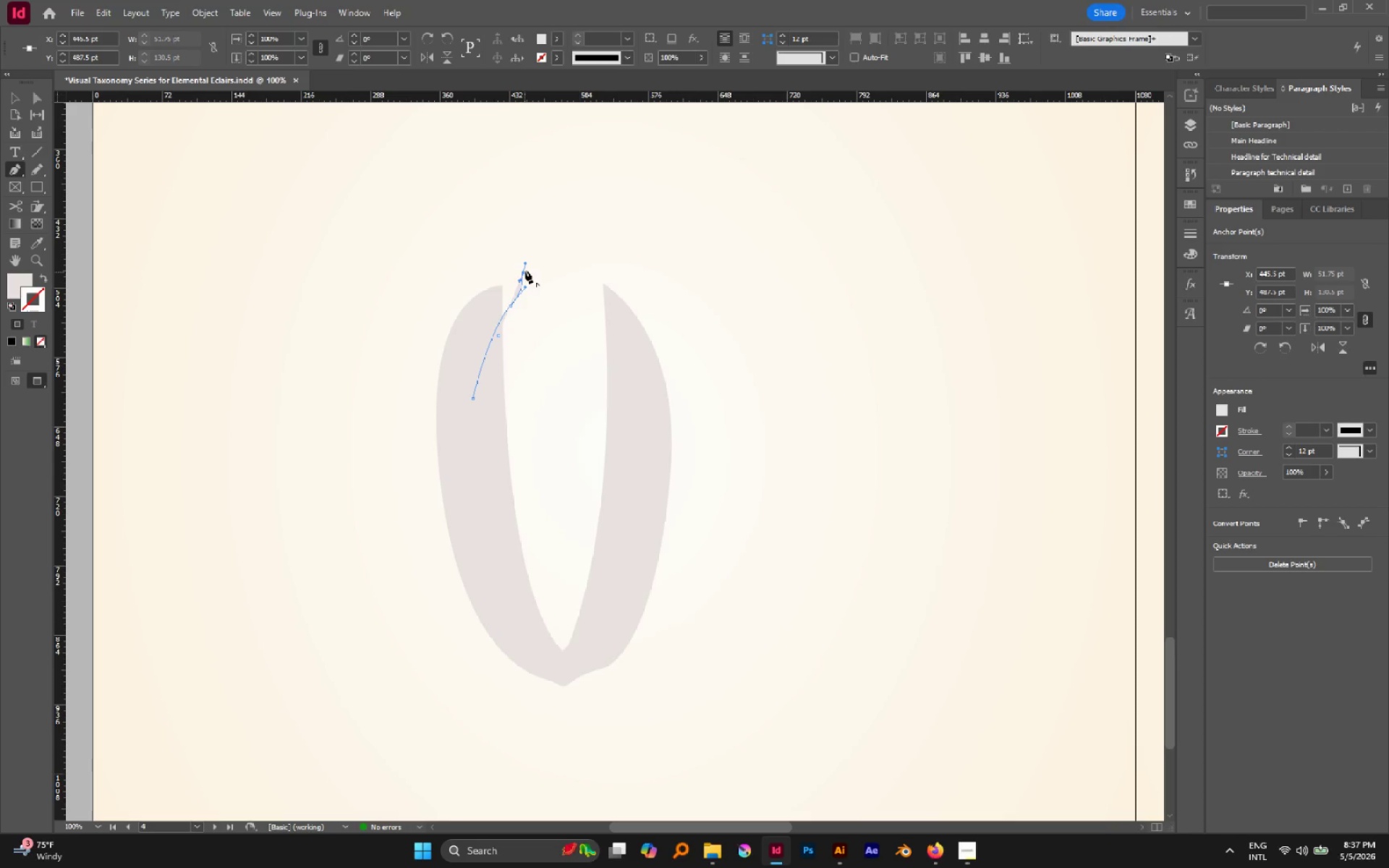 
double_click([530, 265])
 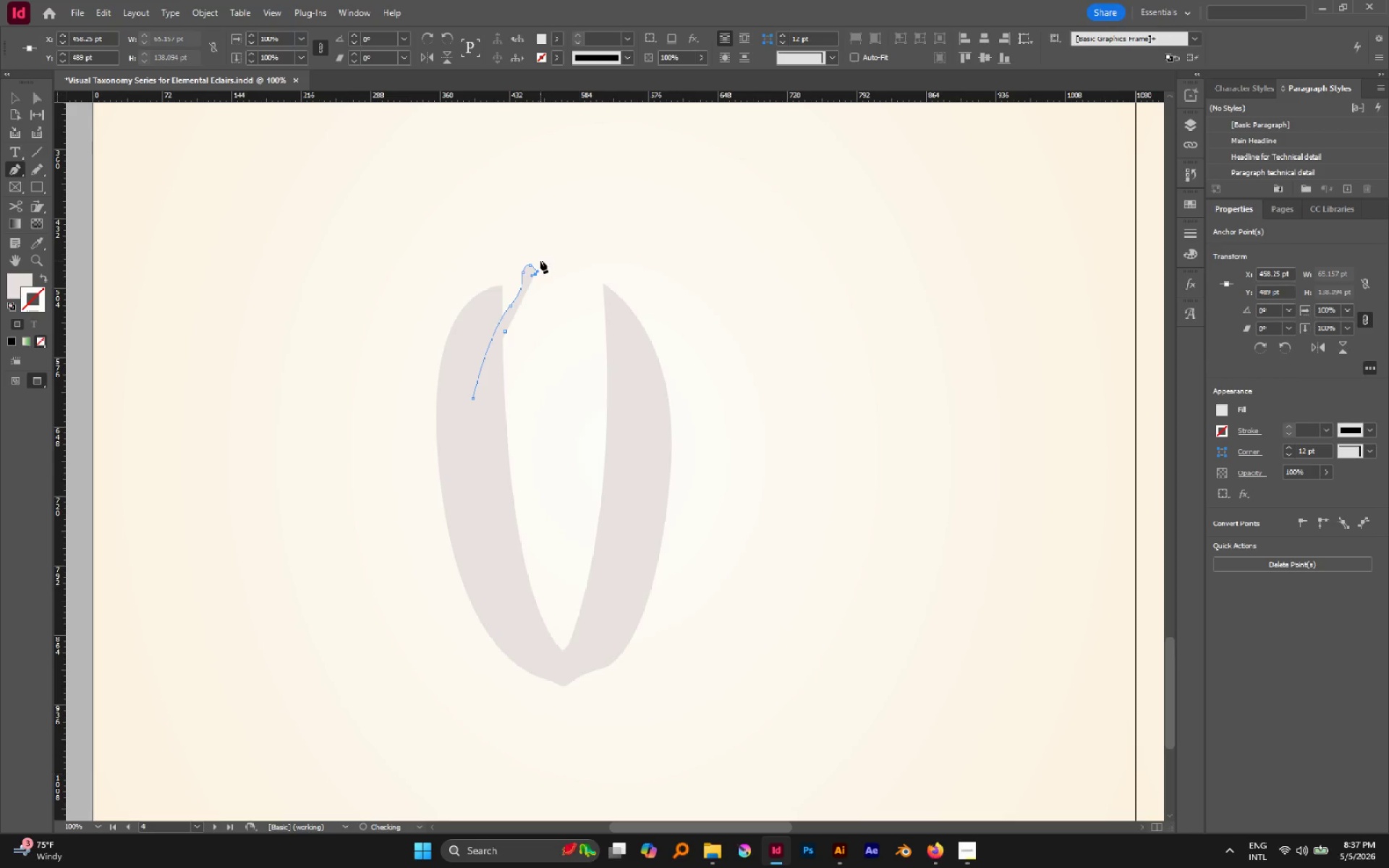 
left_click_drag(start_coordinate=[547, 264], to_coordinate=[551, 267])
 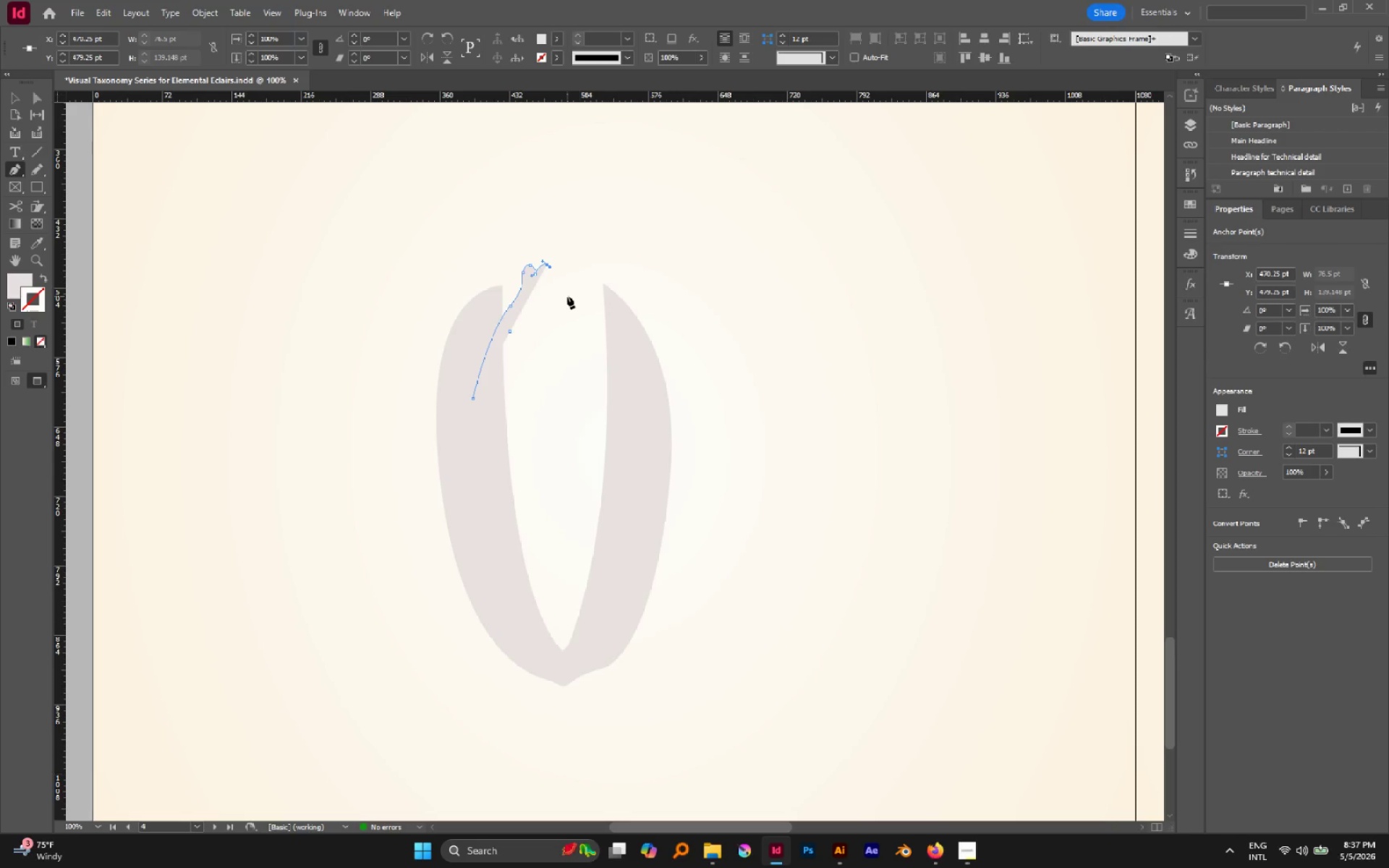 
left_click_drag(start_coordinate=[567, 296], to_coordinate=[580, 302])
 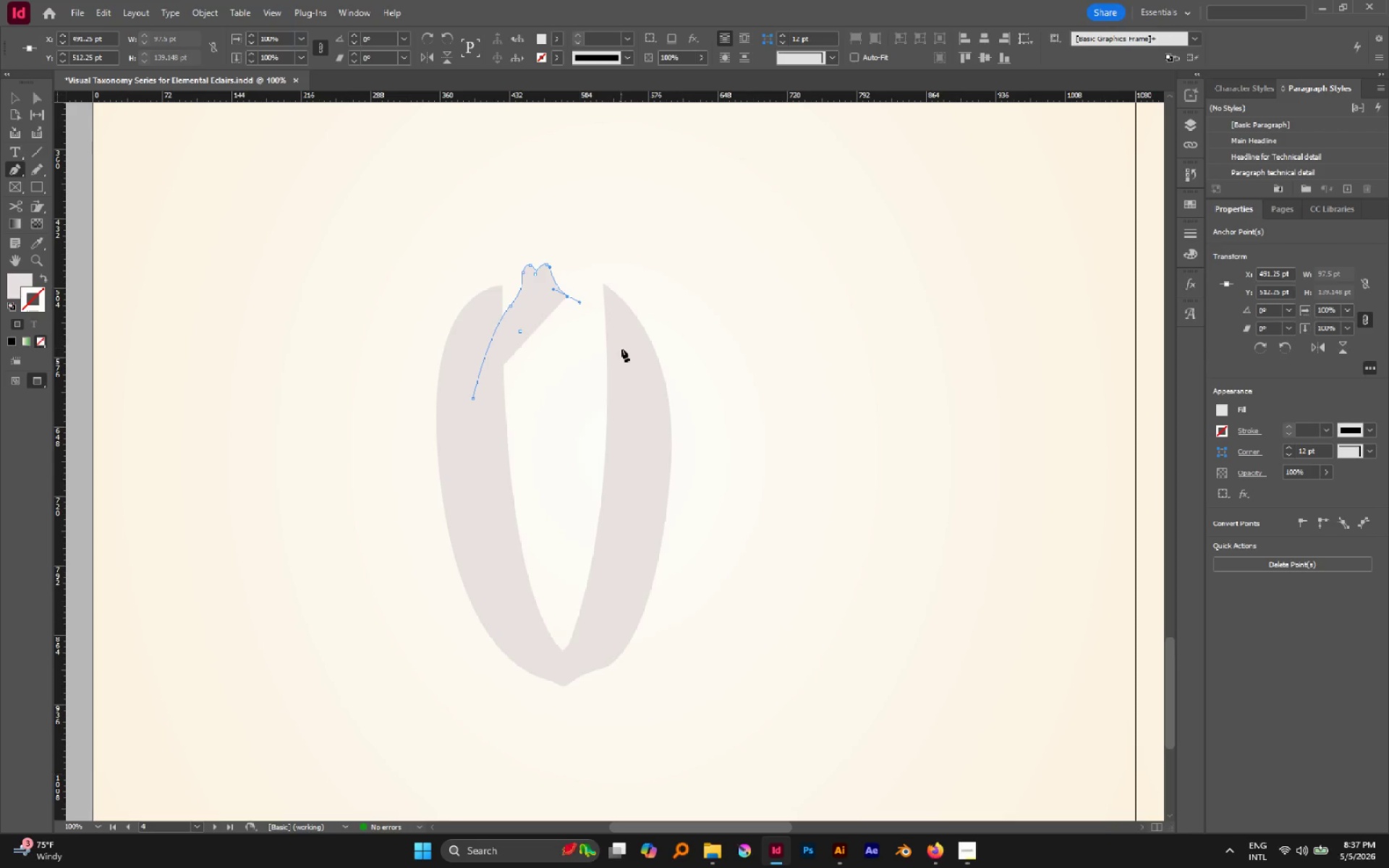 
left_click_drag(start_coordinate=[626, 355], to_coordinate=[645, 382])
 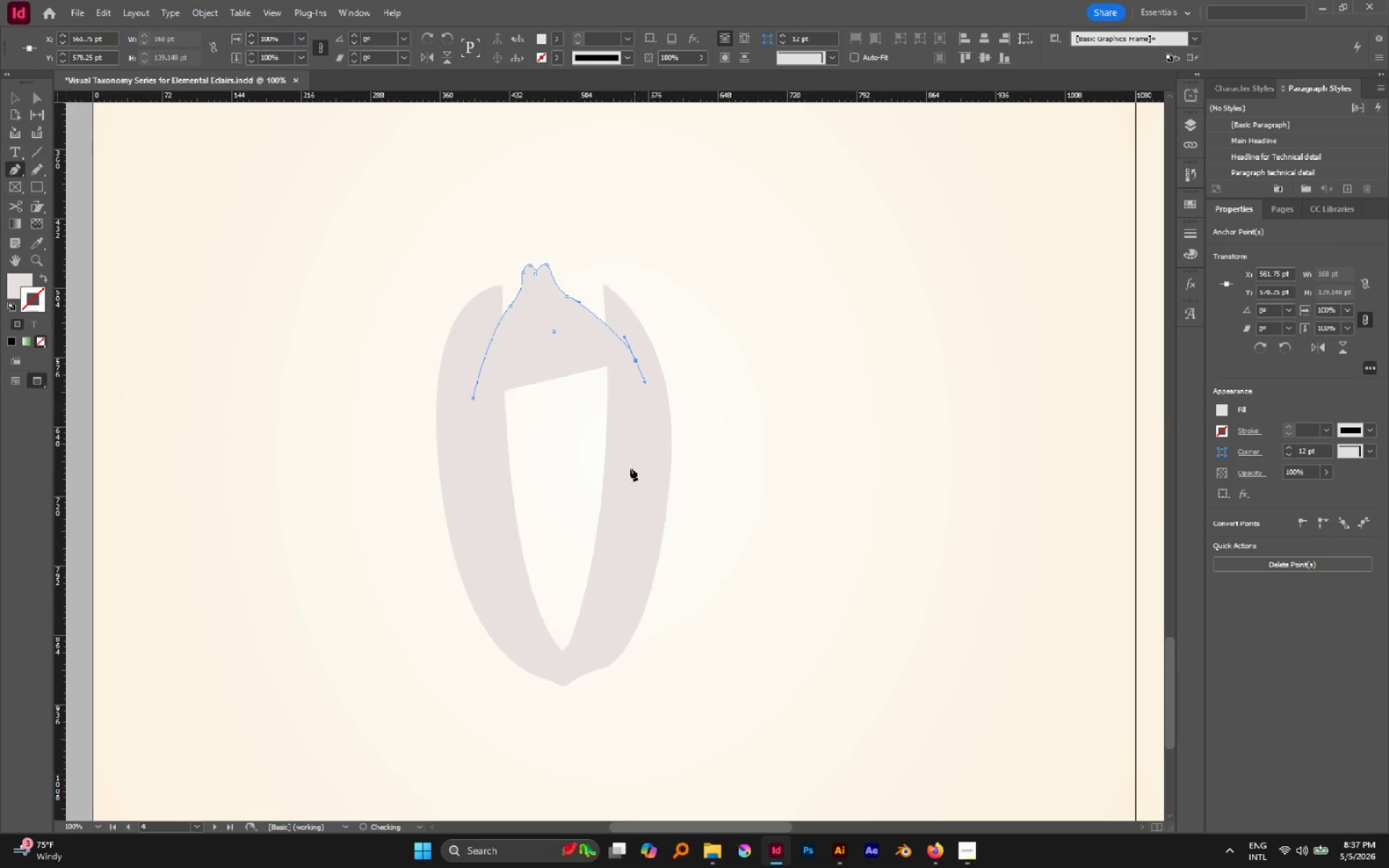 
hold_key(key=Space, duration=1.5)
 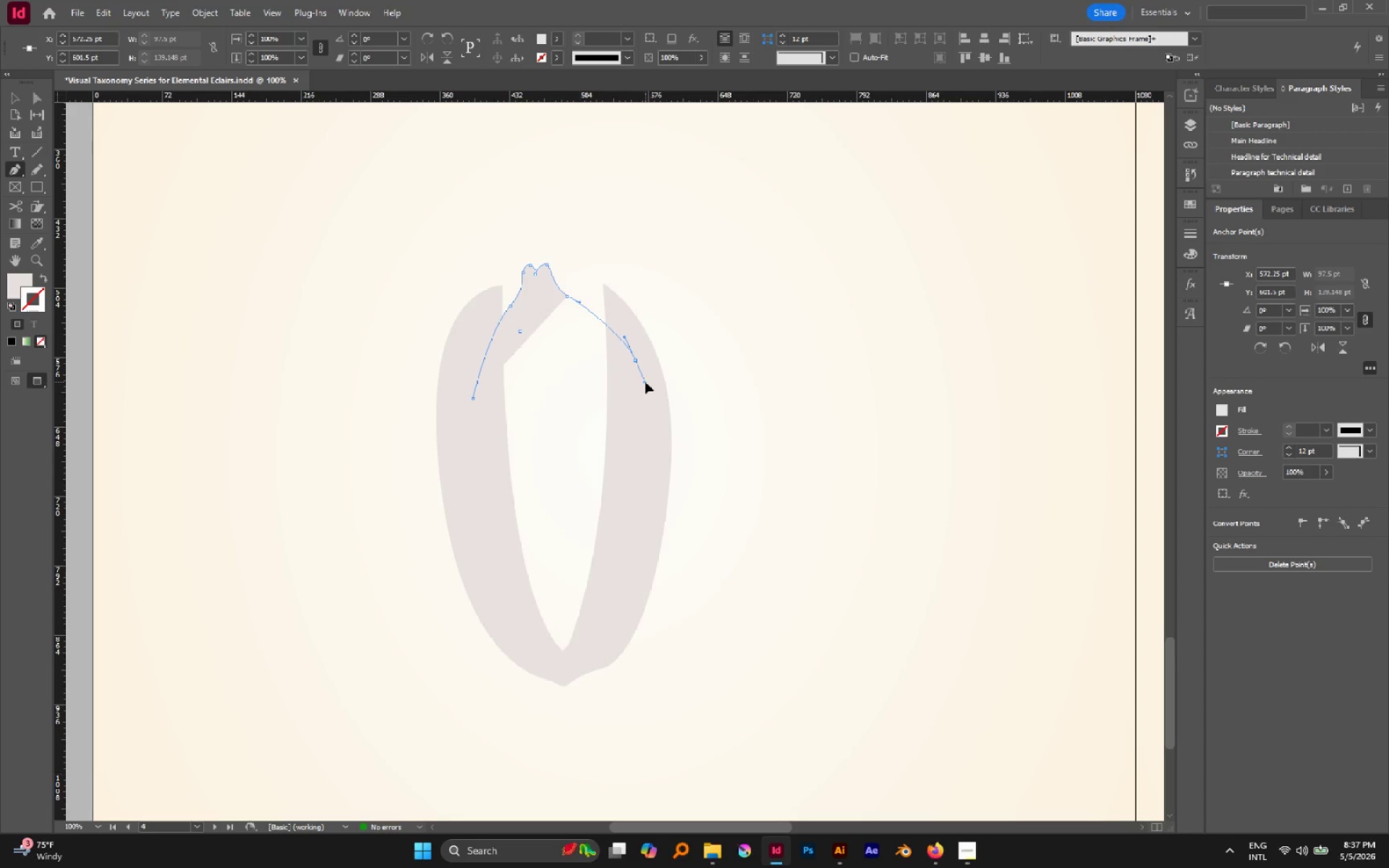 
hold_key(key=Space, duration=0.94)
 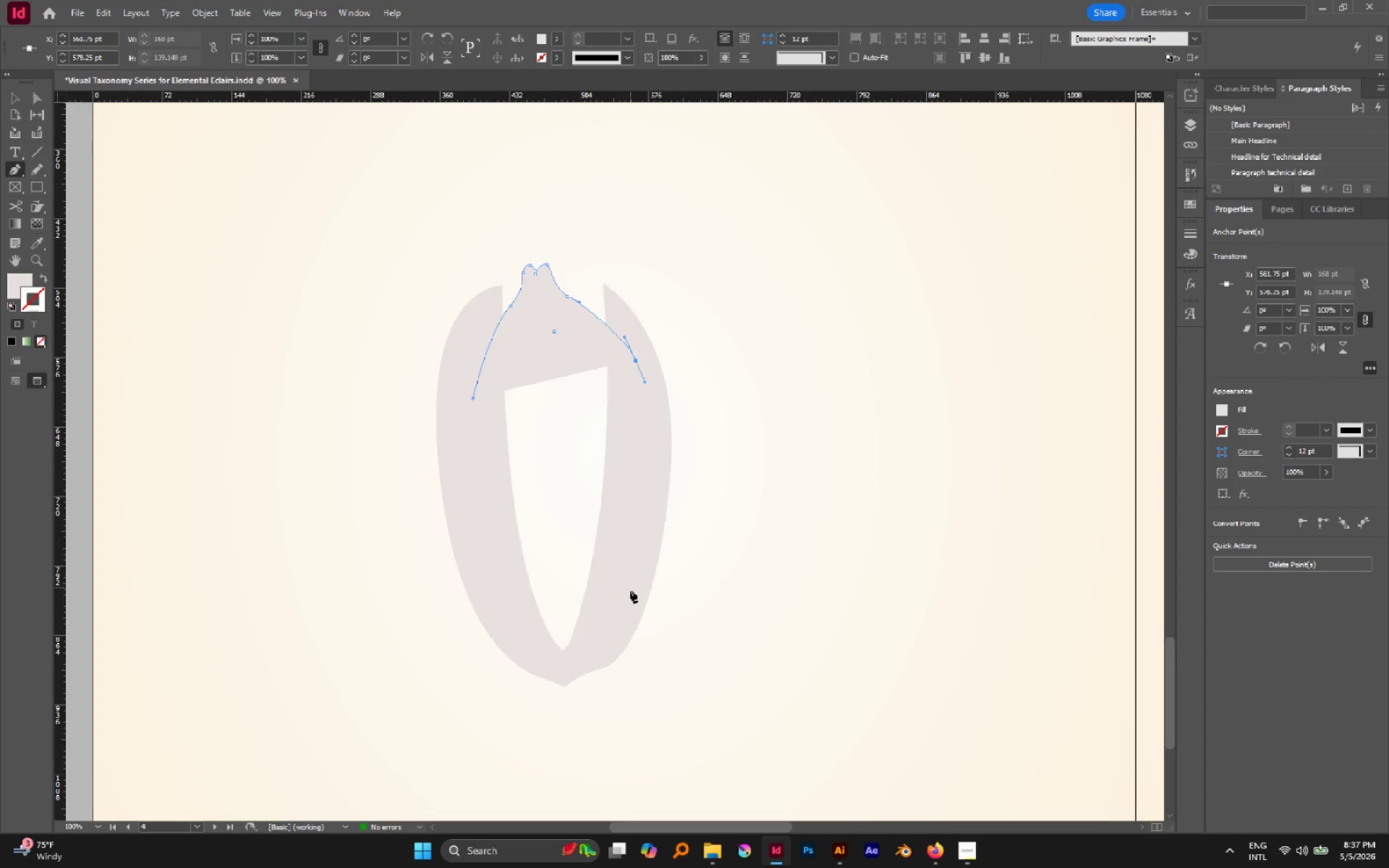 
left_click_drag(start_coordinate=[621, 603], to_coordinate=[606, 634])
 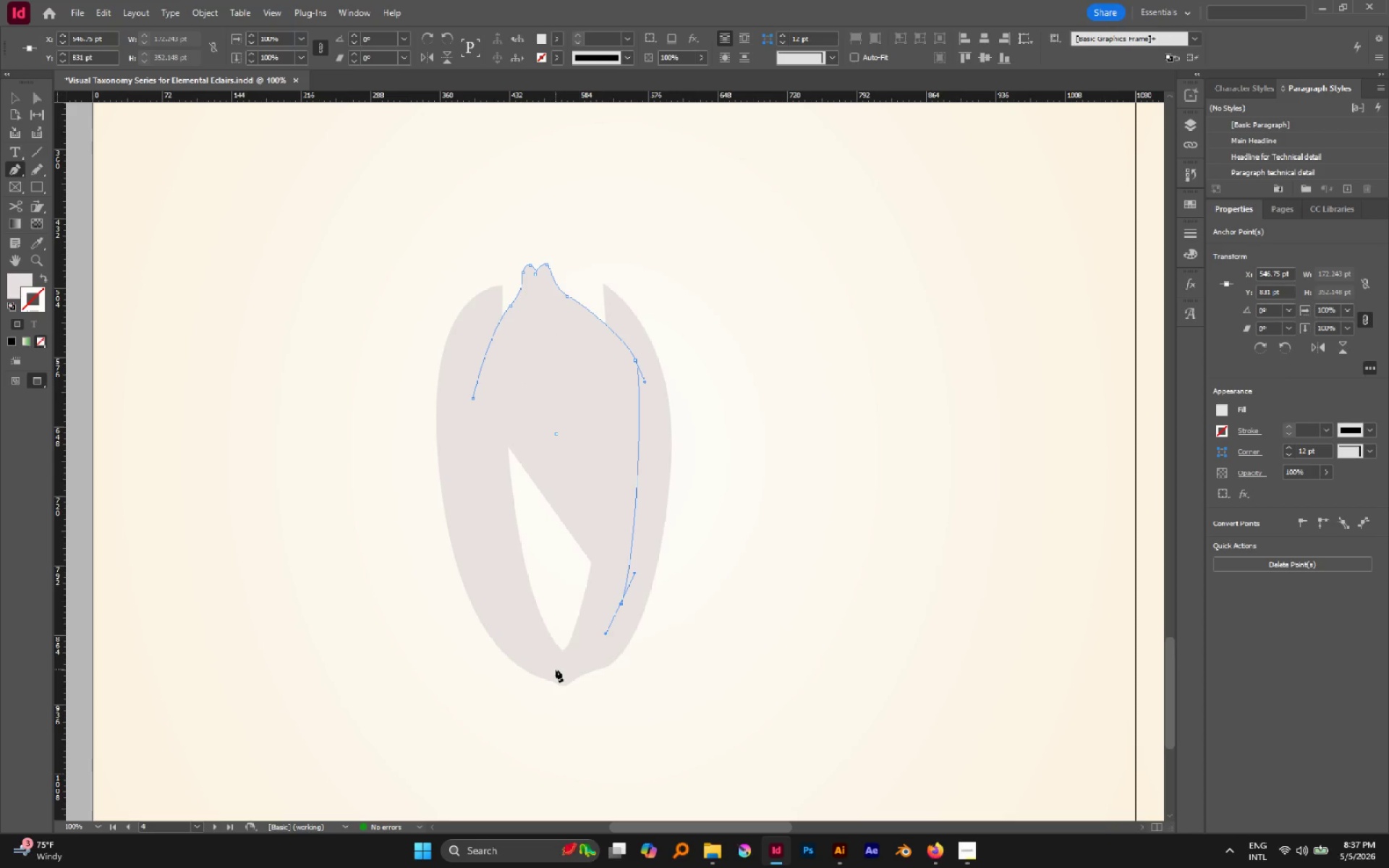 
left_click_drag(start_coordinate=[557, 666], to_coordinate=[539, 648])
 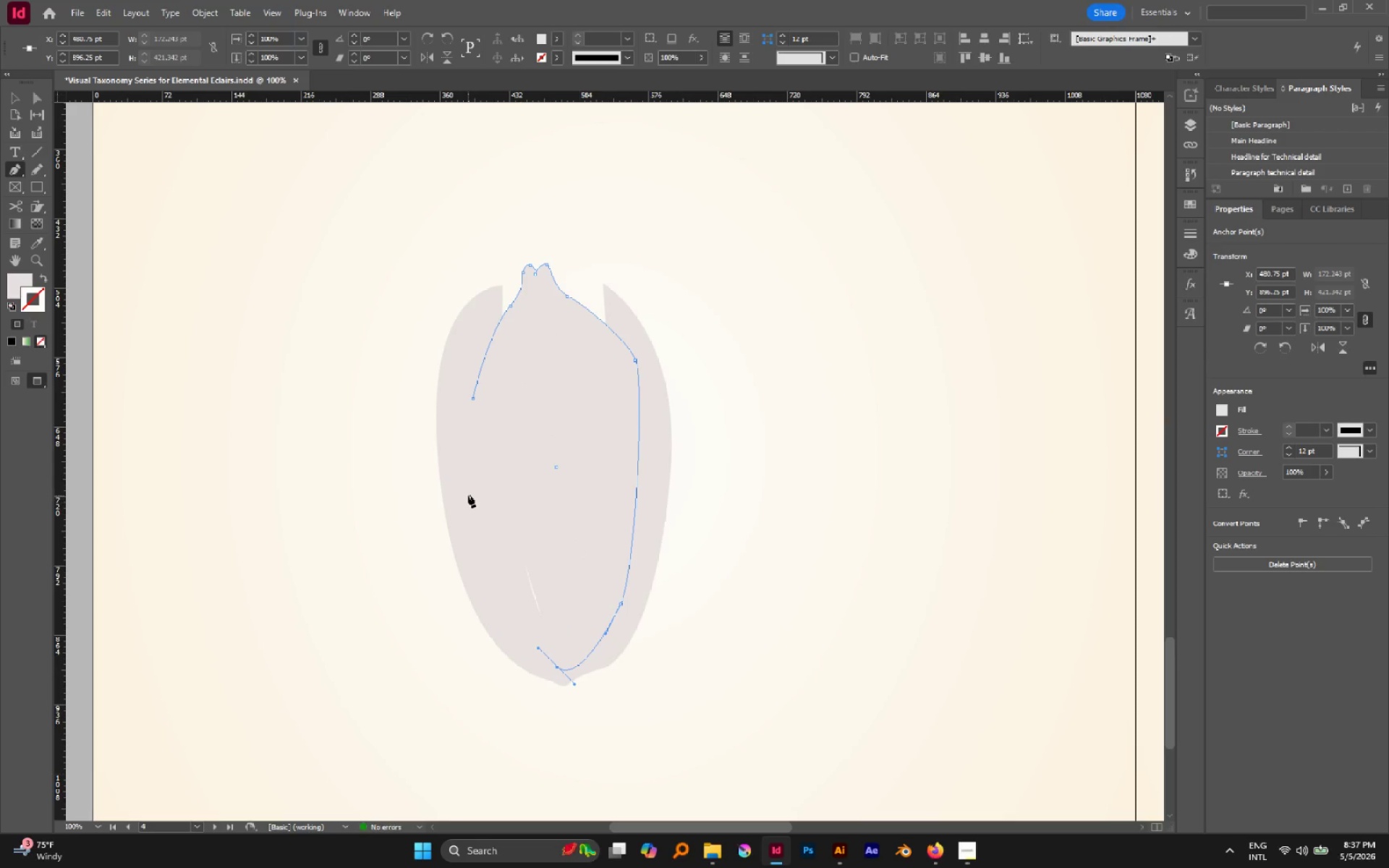 
left_click_drag(start_coordinate=[469, 483], to_coordinate=[463, 449])
 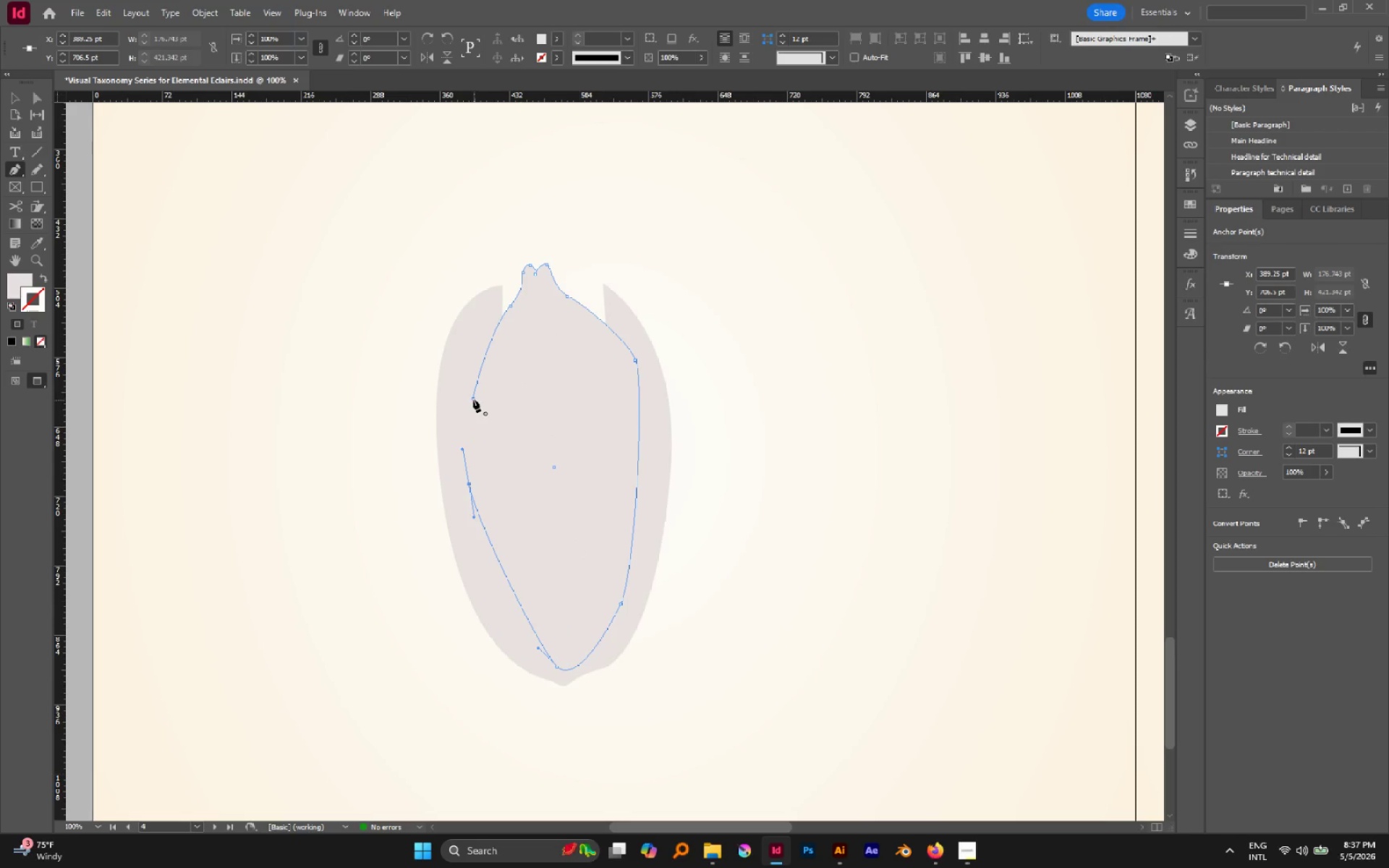 
left_click([473, 399])
 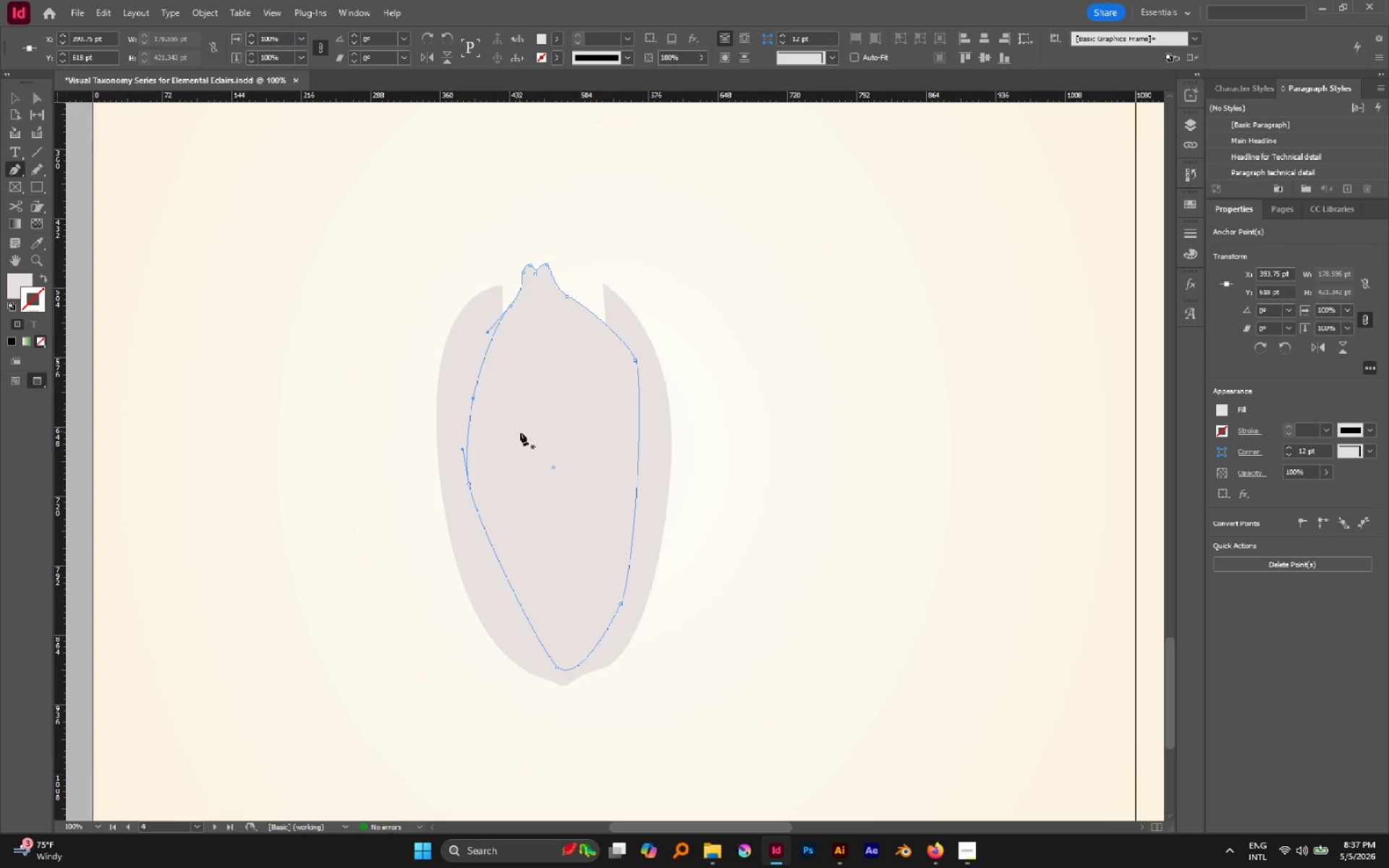 
type(bv)
 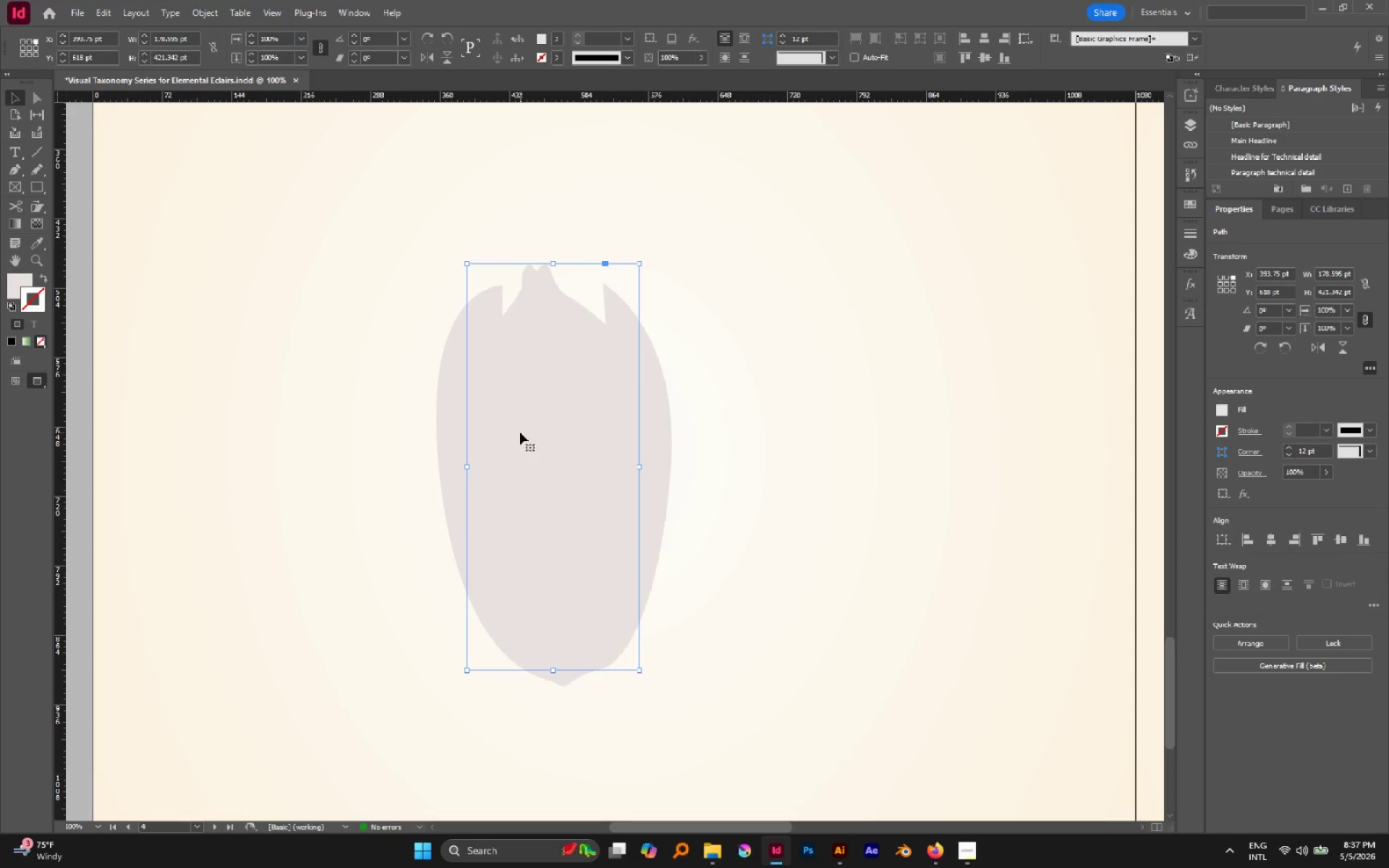 
key(Control+Shift+BracketLeft)
 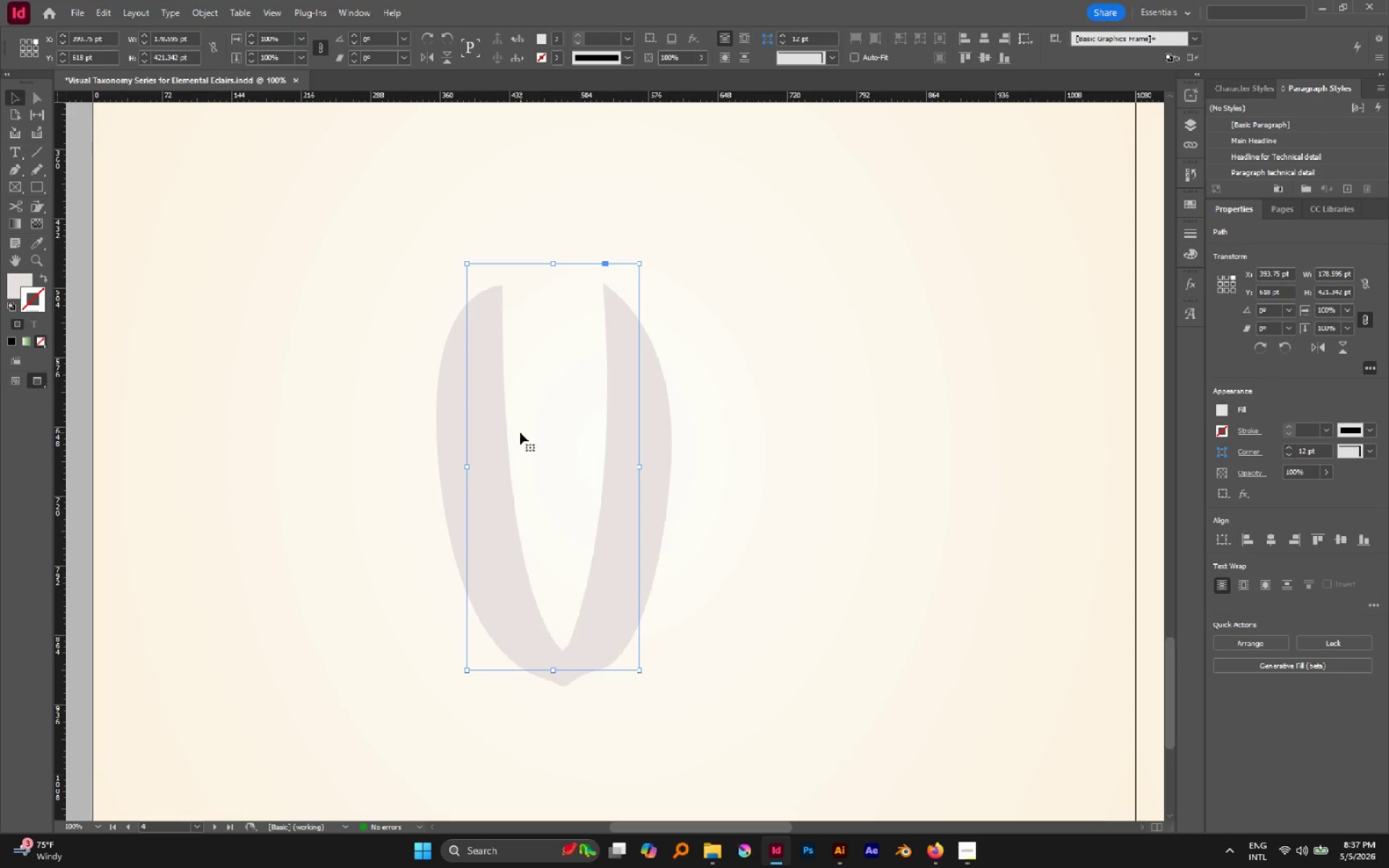 
key(Control+BracketRight)
 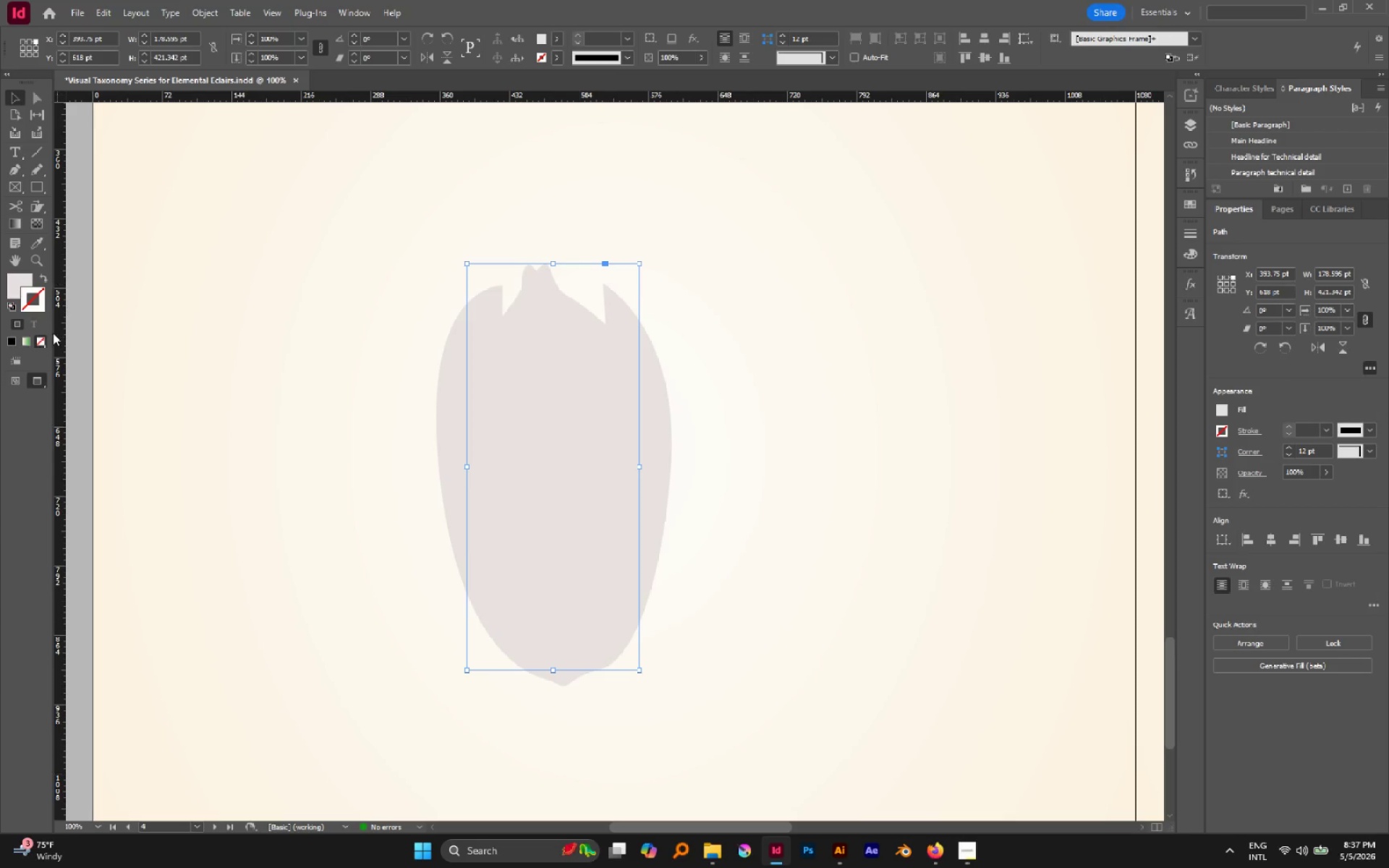 
left_click([28, 339])
 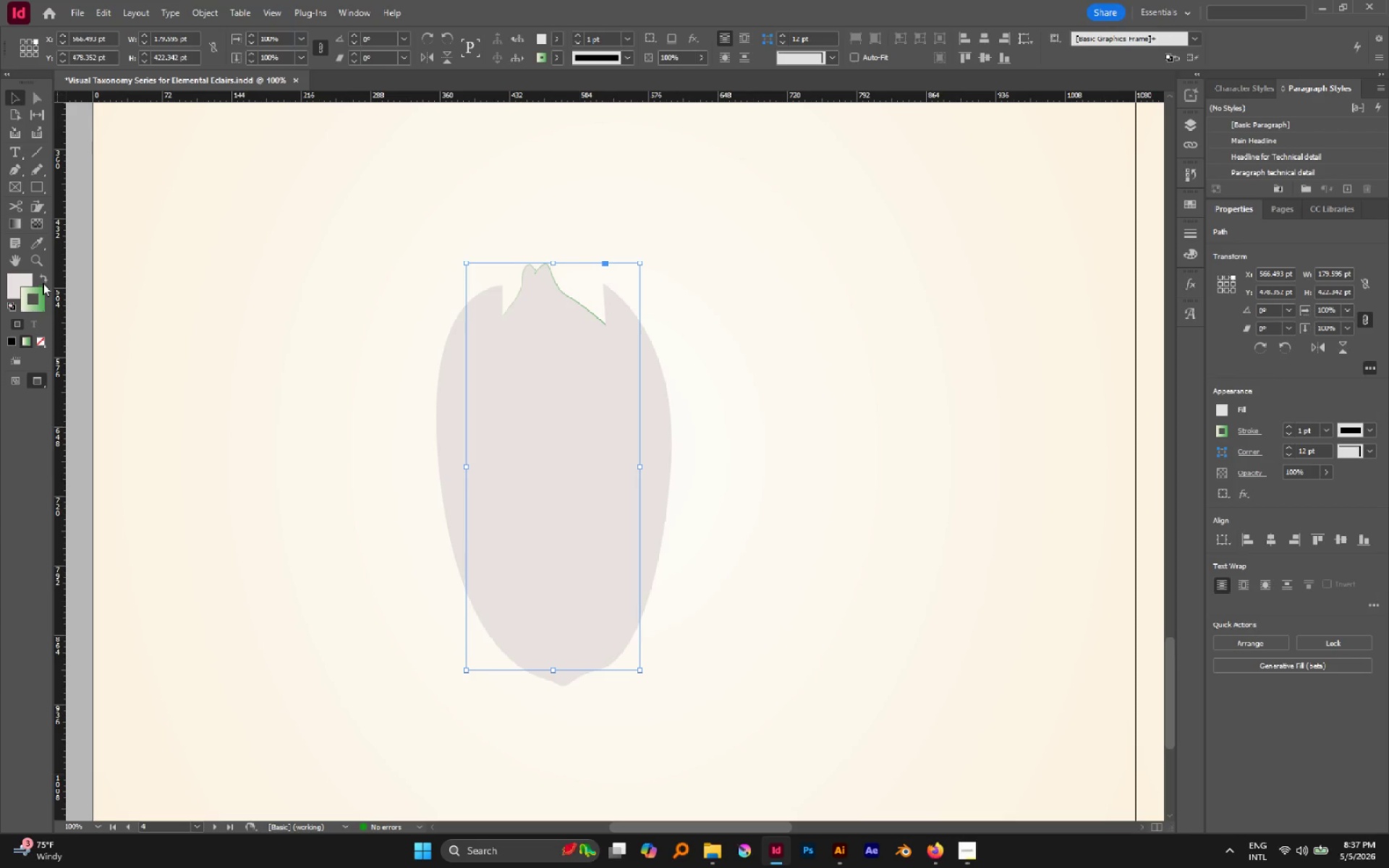 
left_click([43, 281])
 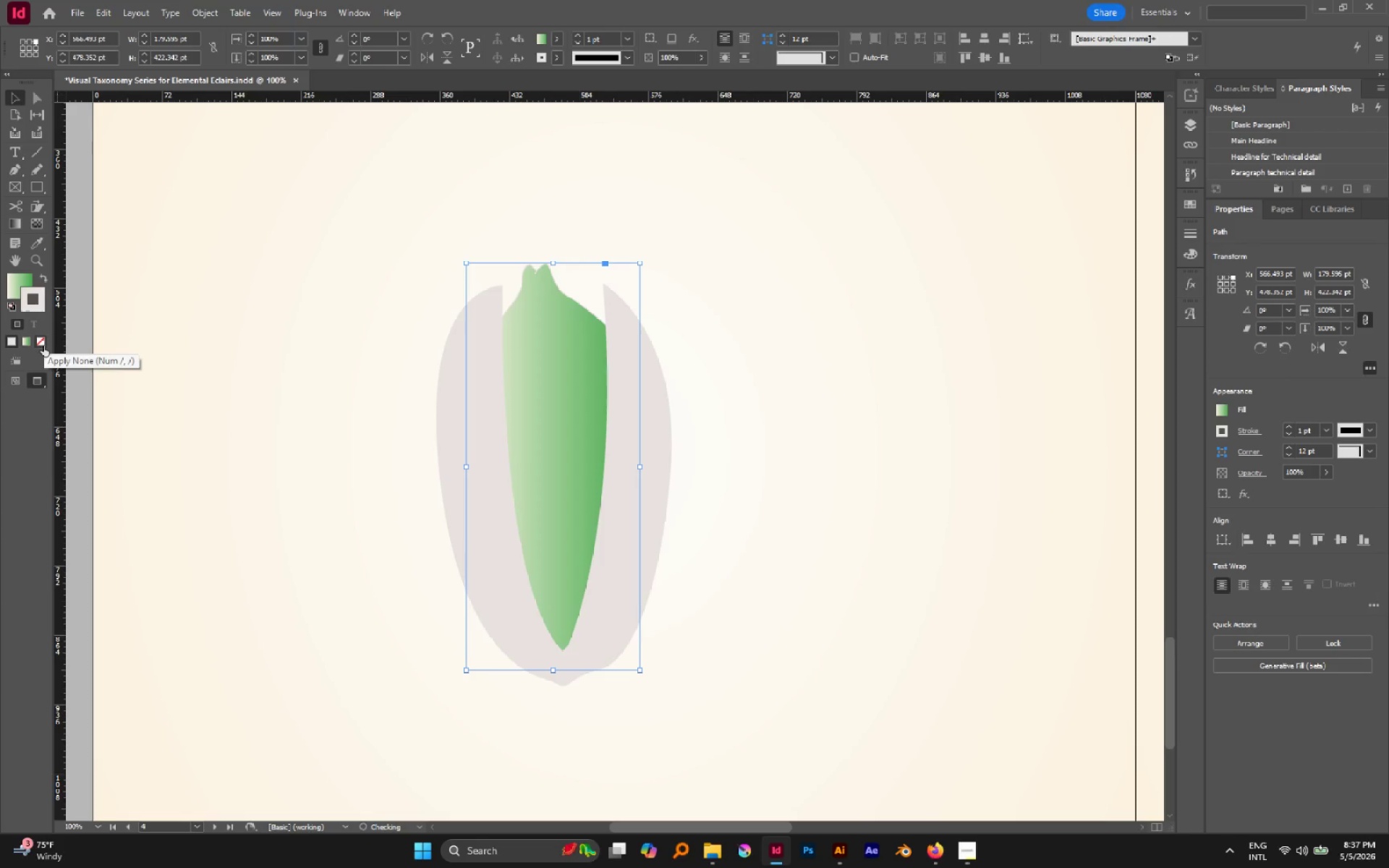 
left_click([43, 346])
 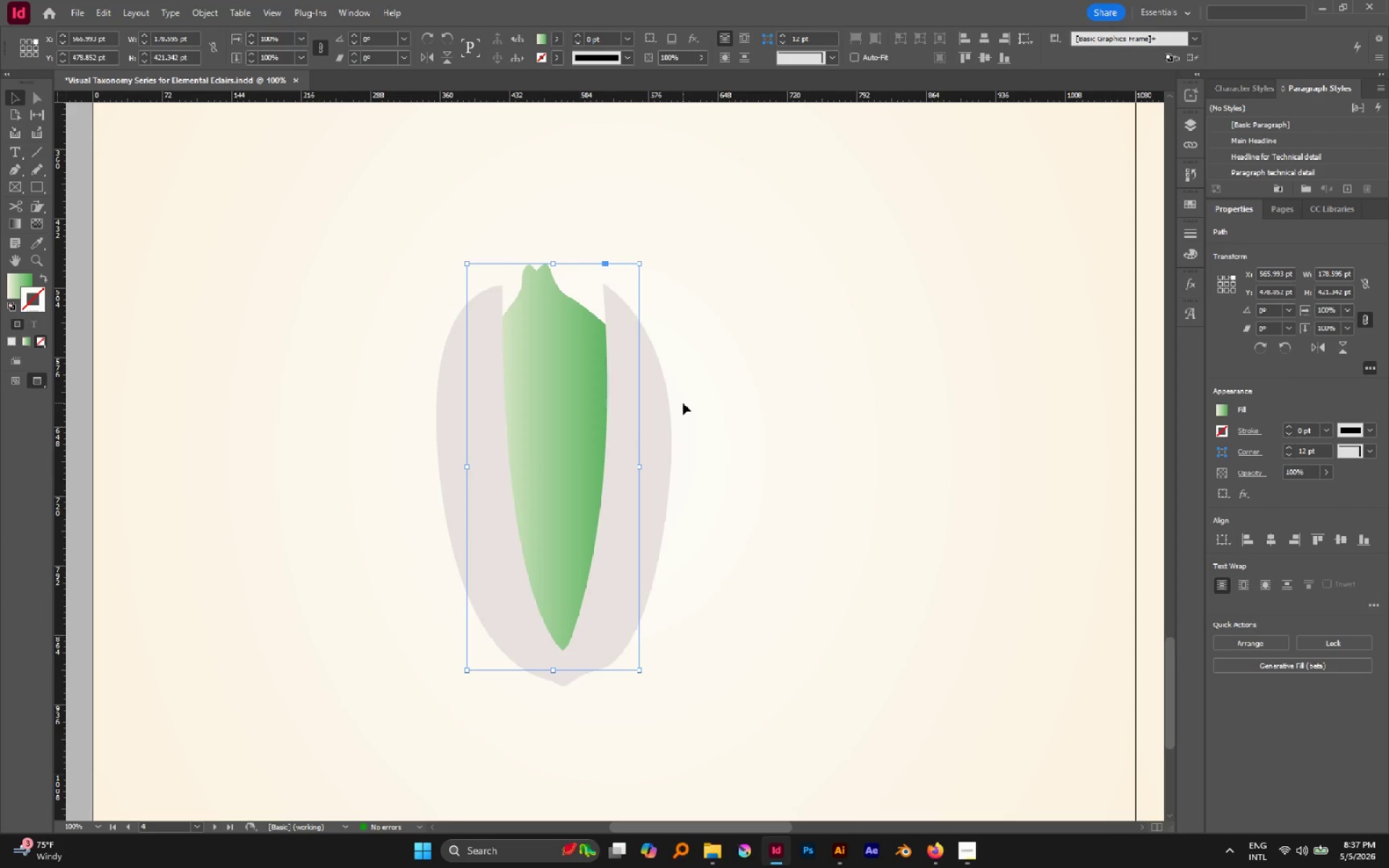 
key(G)
 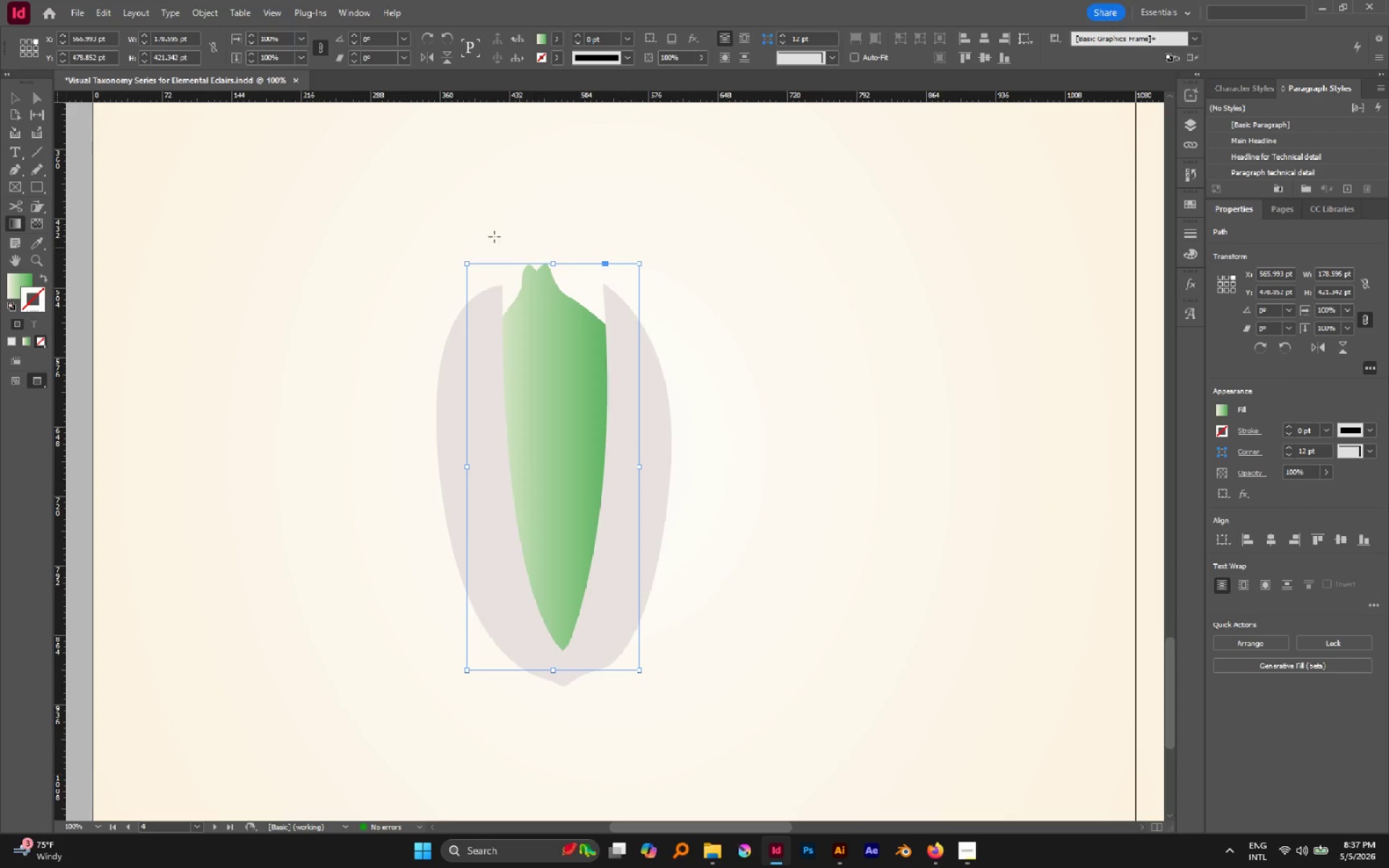 
left_click_drag(start_coordinate=[493, 237], to_coordinate=[594, 428])
 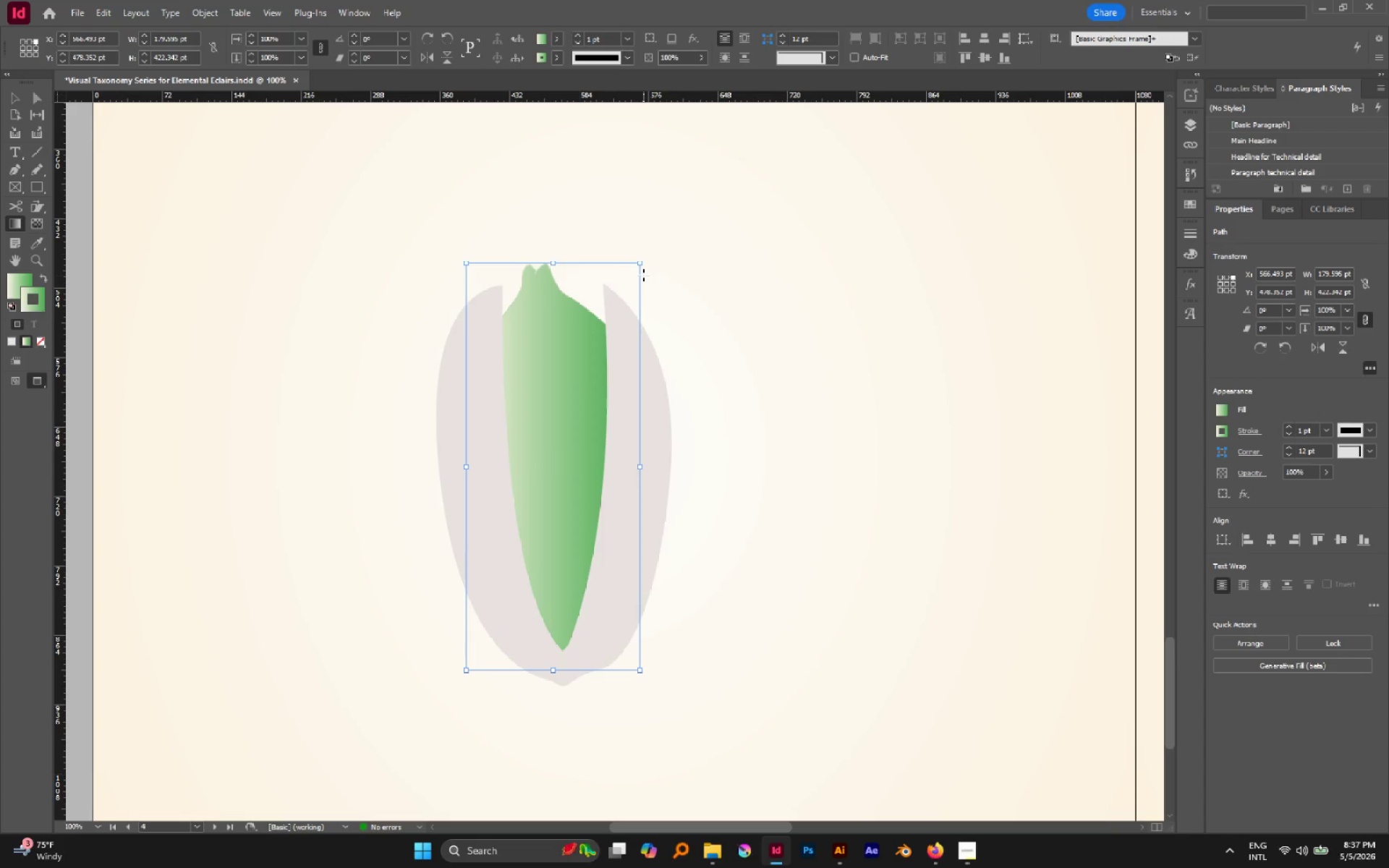 
key(Control+Z)
 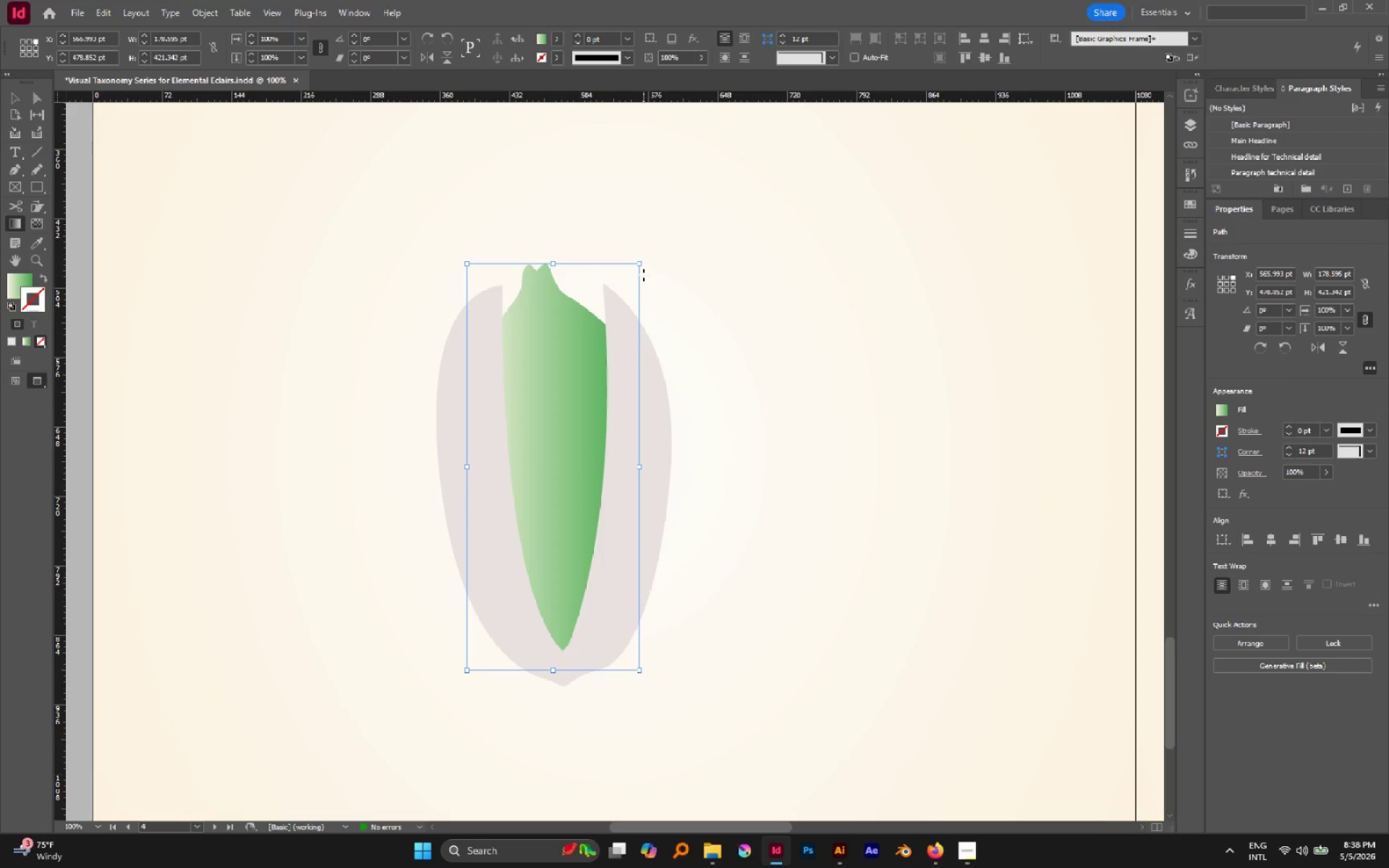 
type(zzzx)
 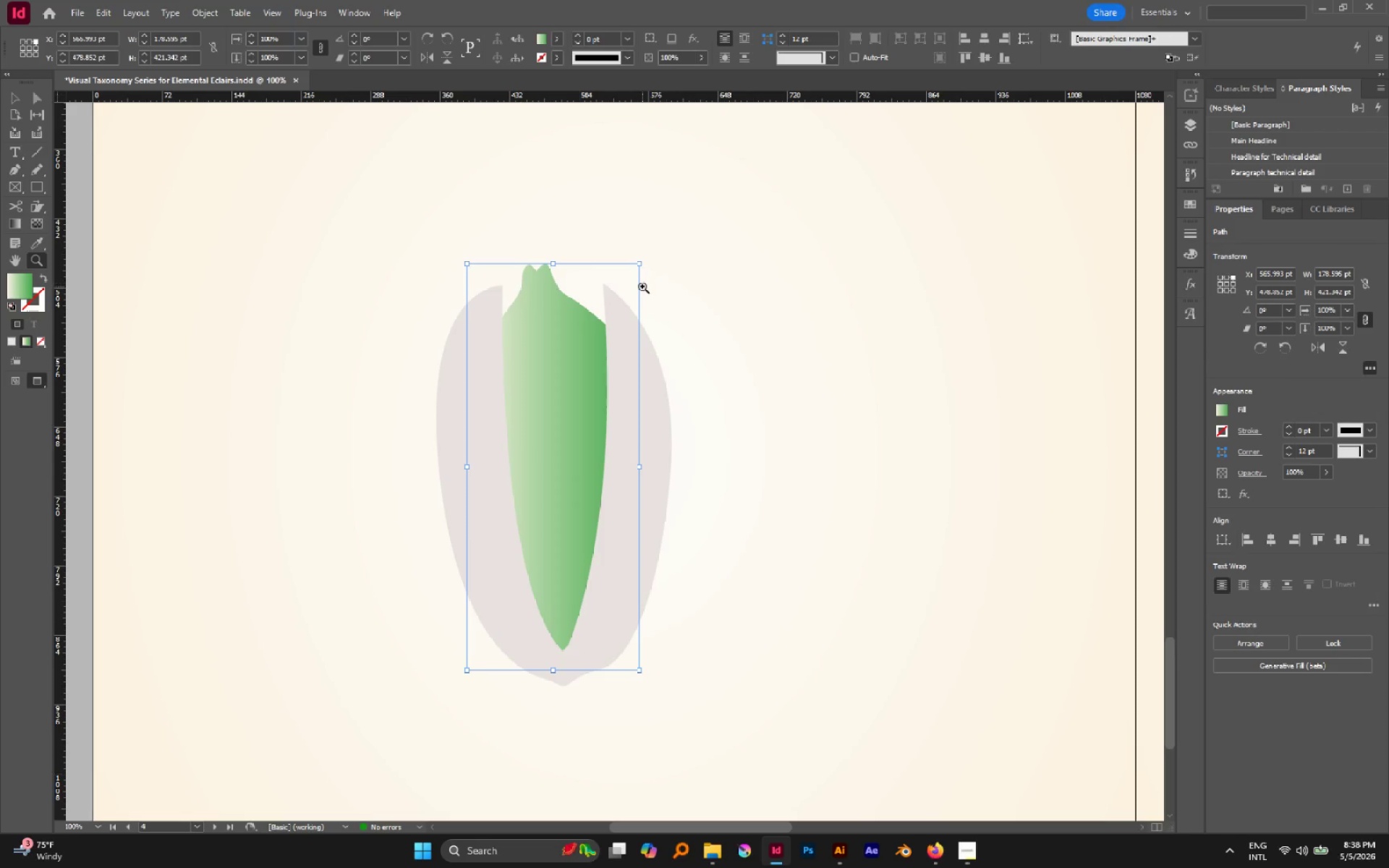 
left_click_drag(start_coordinate=[633, 273], to_coordinate=[629, 292])
 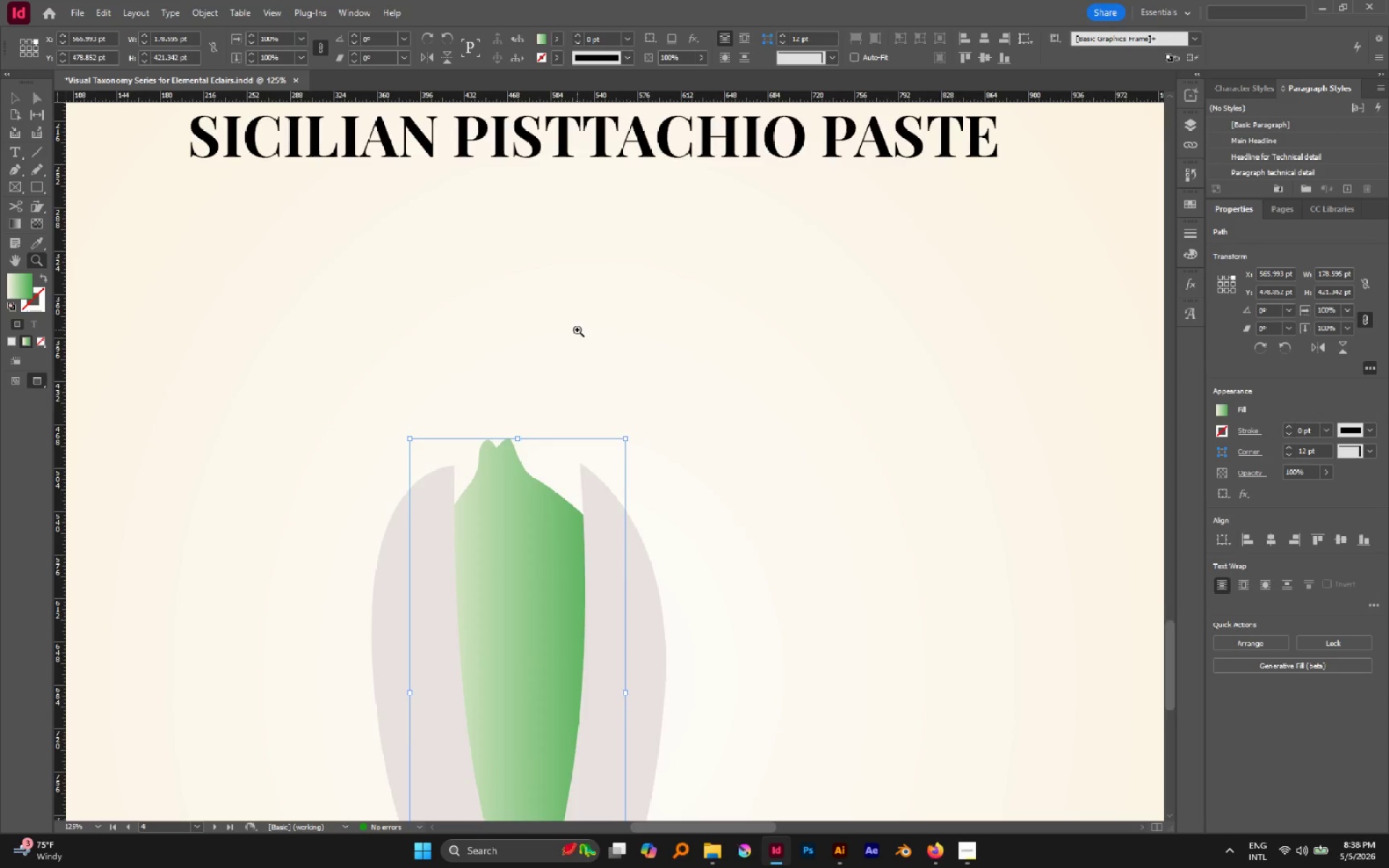 
scroll: coordinate [577, 333], scroll_direction: down, amount: 4.0
 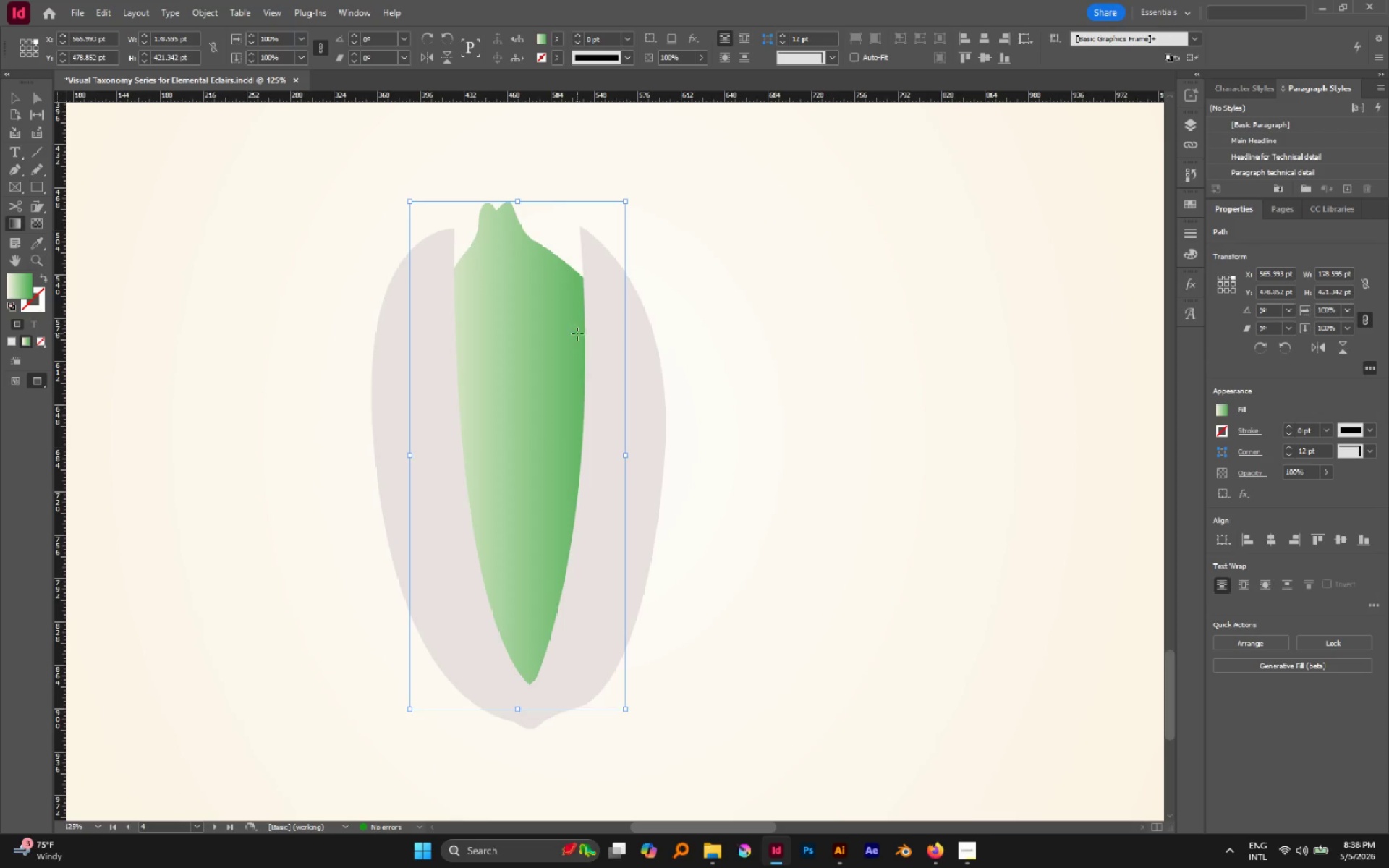 
key(G)
 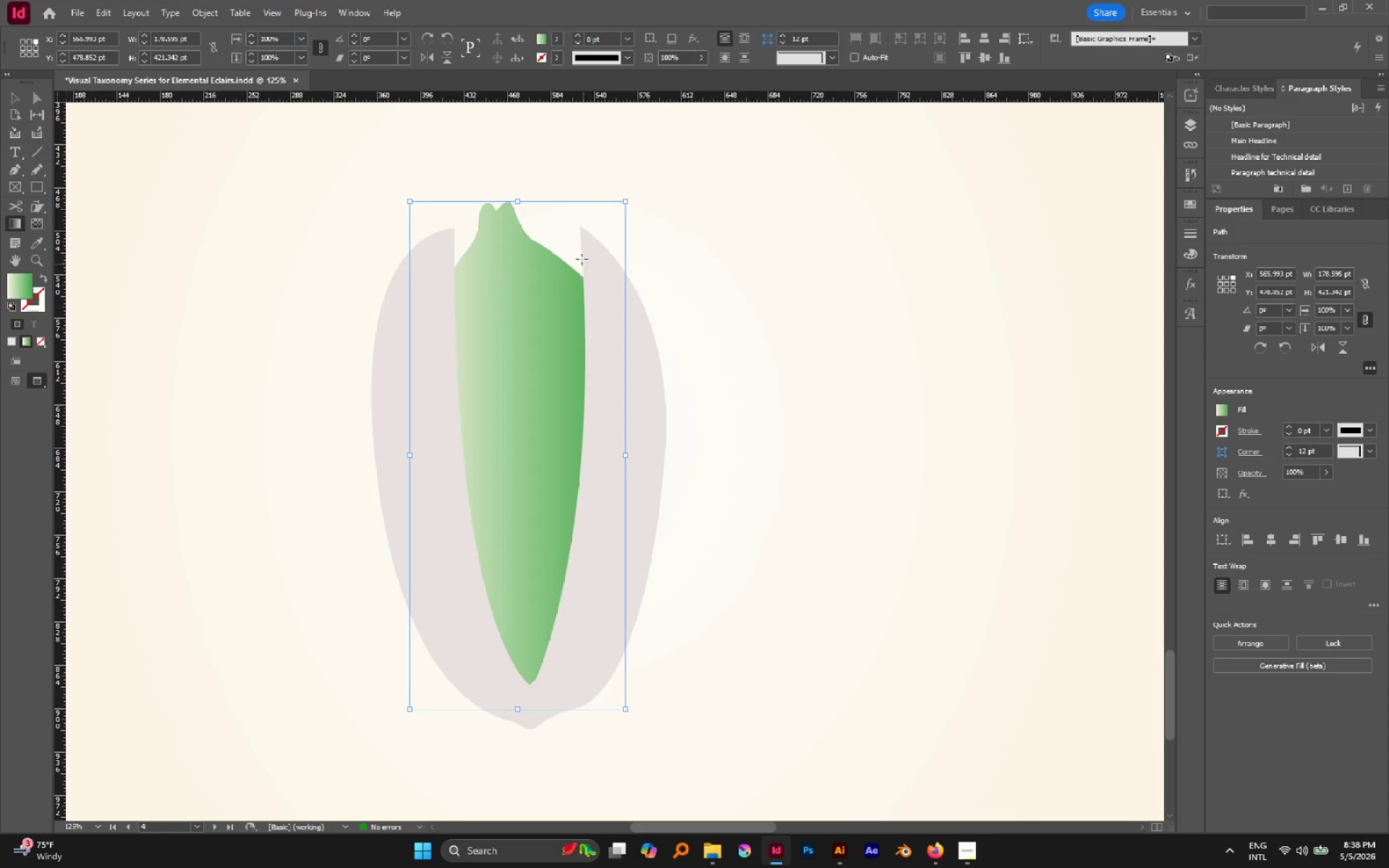 
left_click_drag(start_coordinate=[582, 258], to_coordinate=[544, 415])
 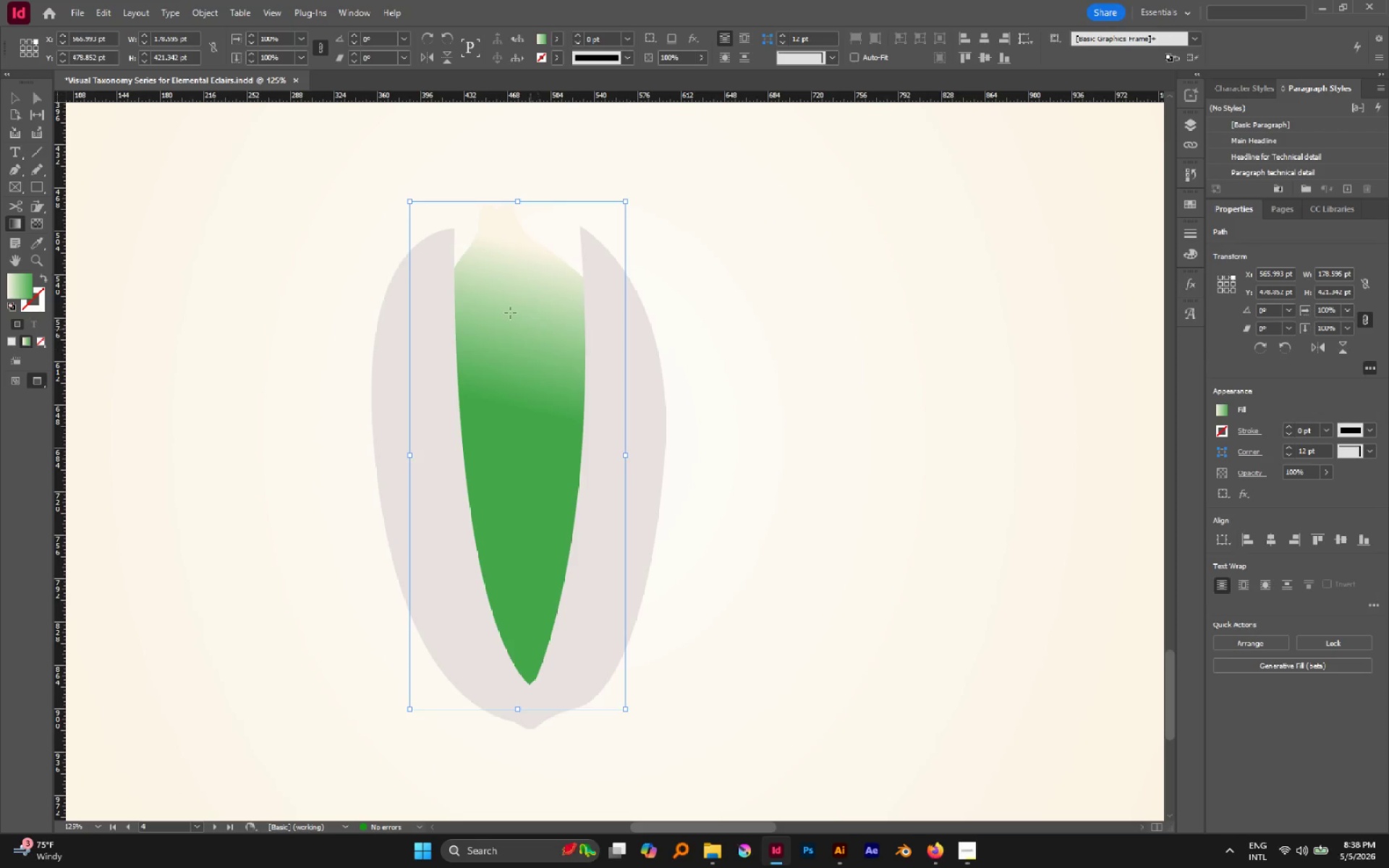 
left_click_drag(start_coordinate=[443, 236], to_coordinate=[585, 504])
 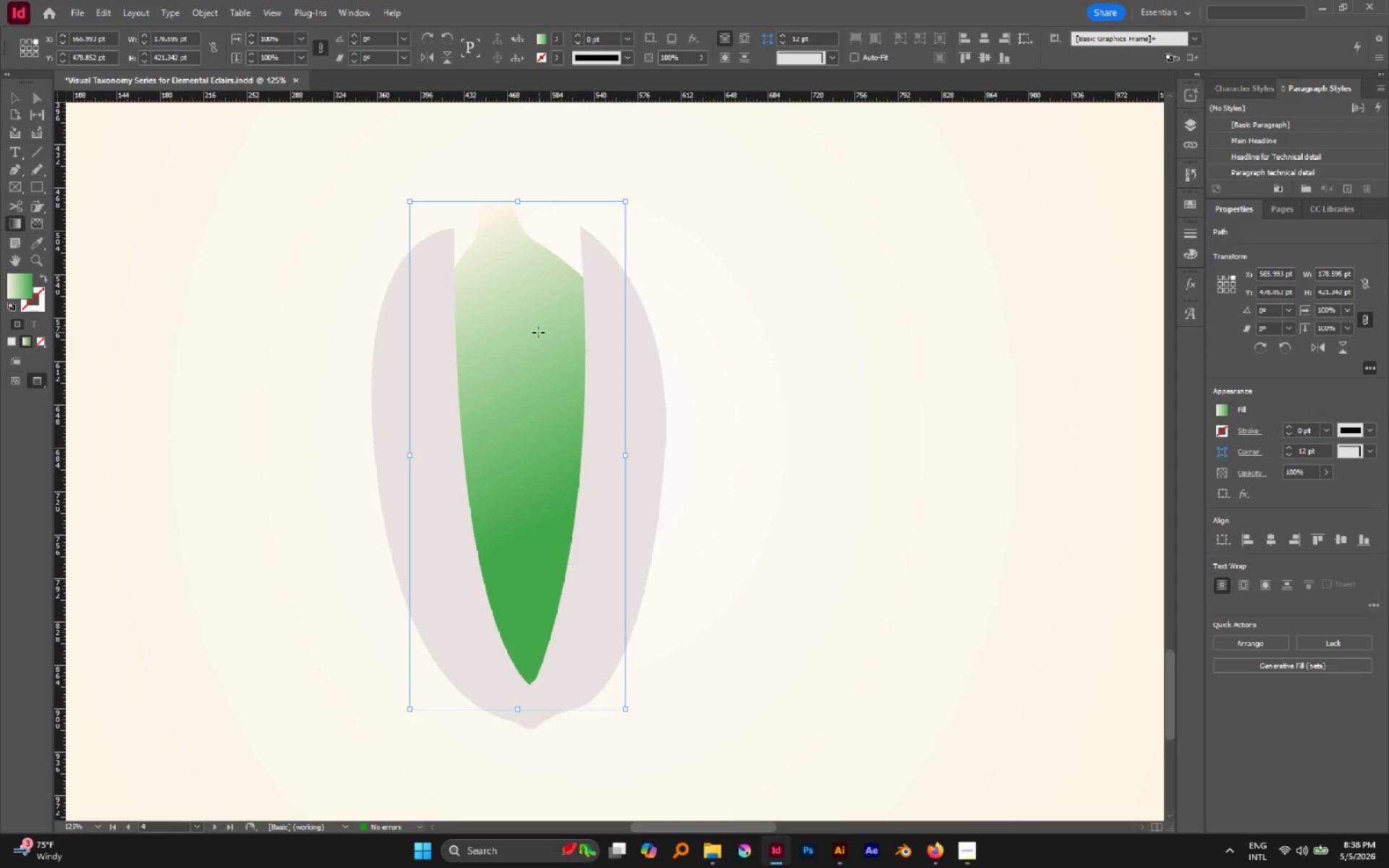 
left_click_drag(start_coordinate=[484, 374], to_coordinate=[543, 472])
 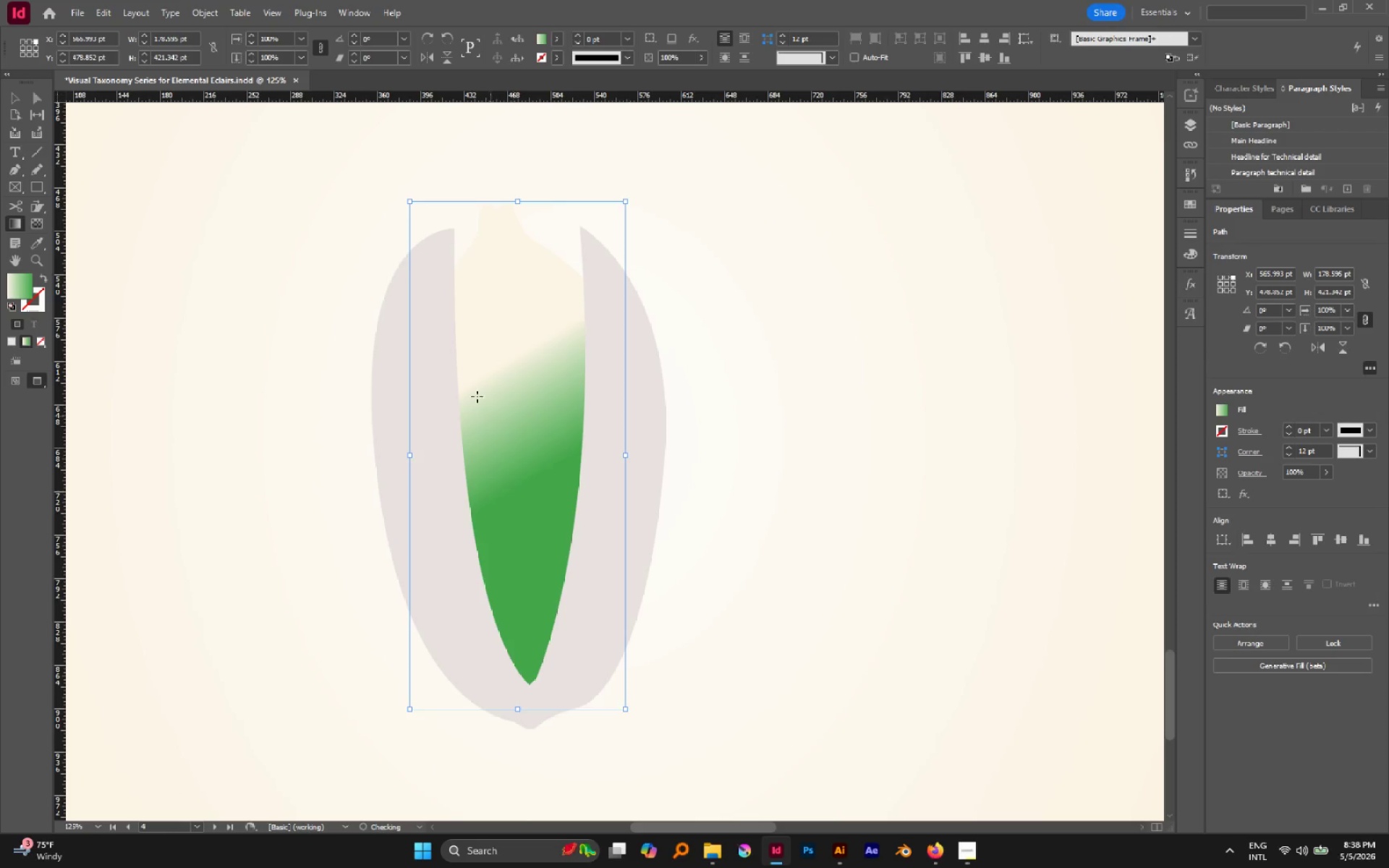 
left_click_drag(start_coordinate=[392, 337], to_coordinate=[655, 604])
 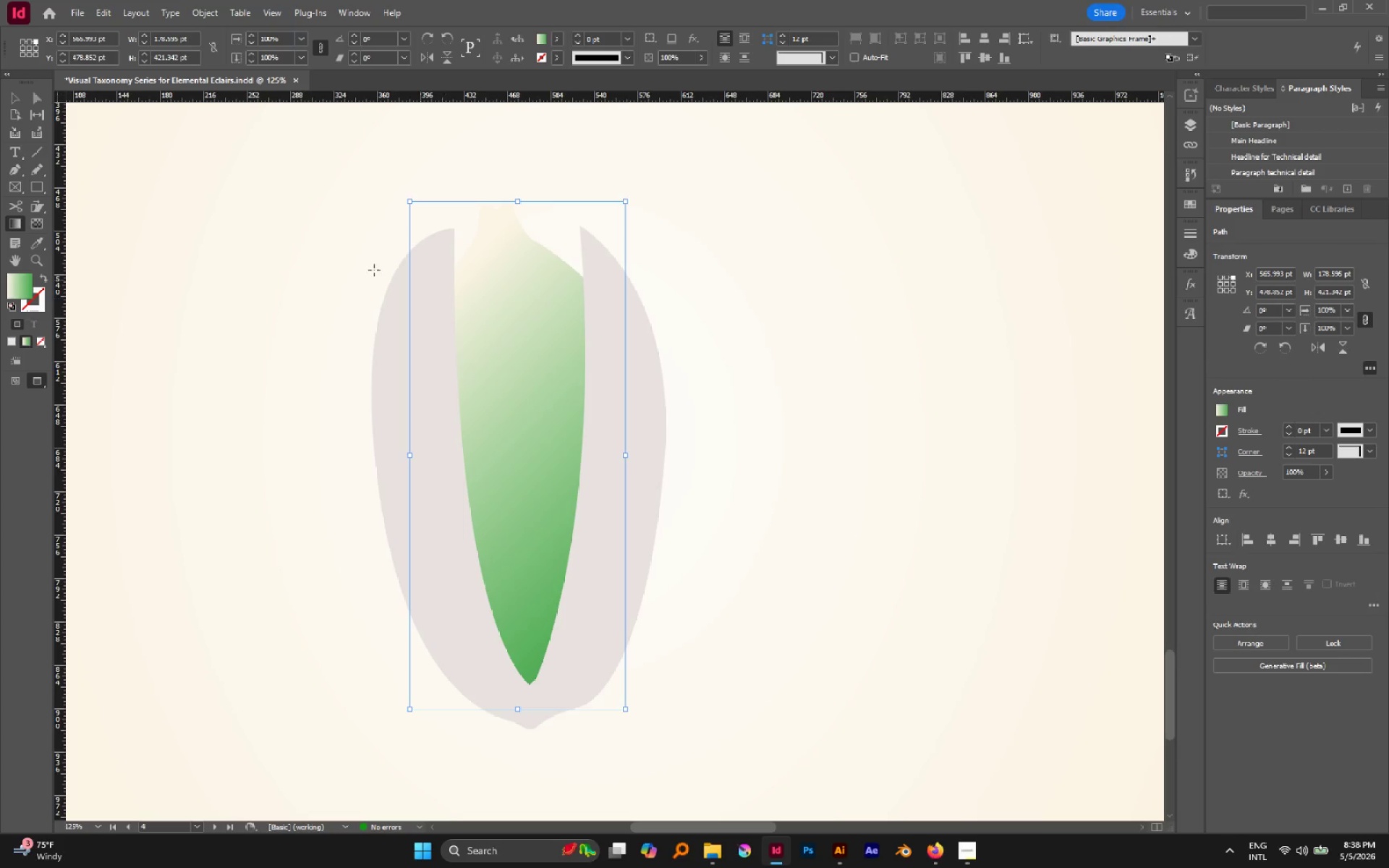 
left_click_drag(start_coordinate=[344, 210], to_coordinate=[566, 365])
 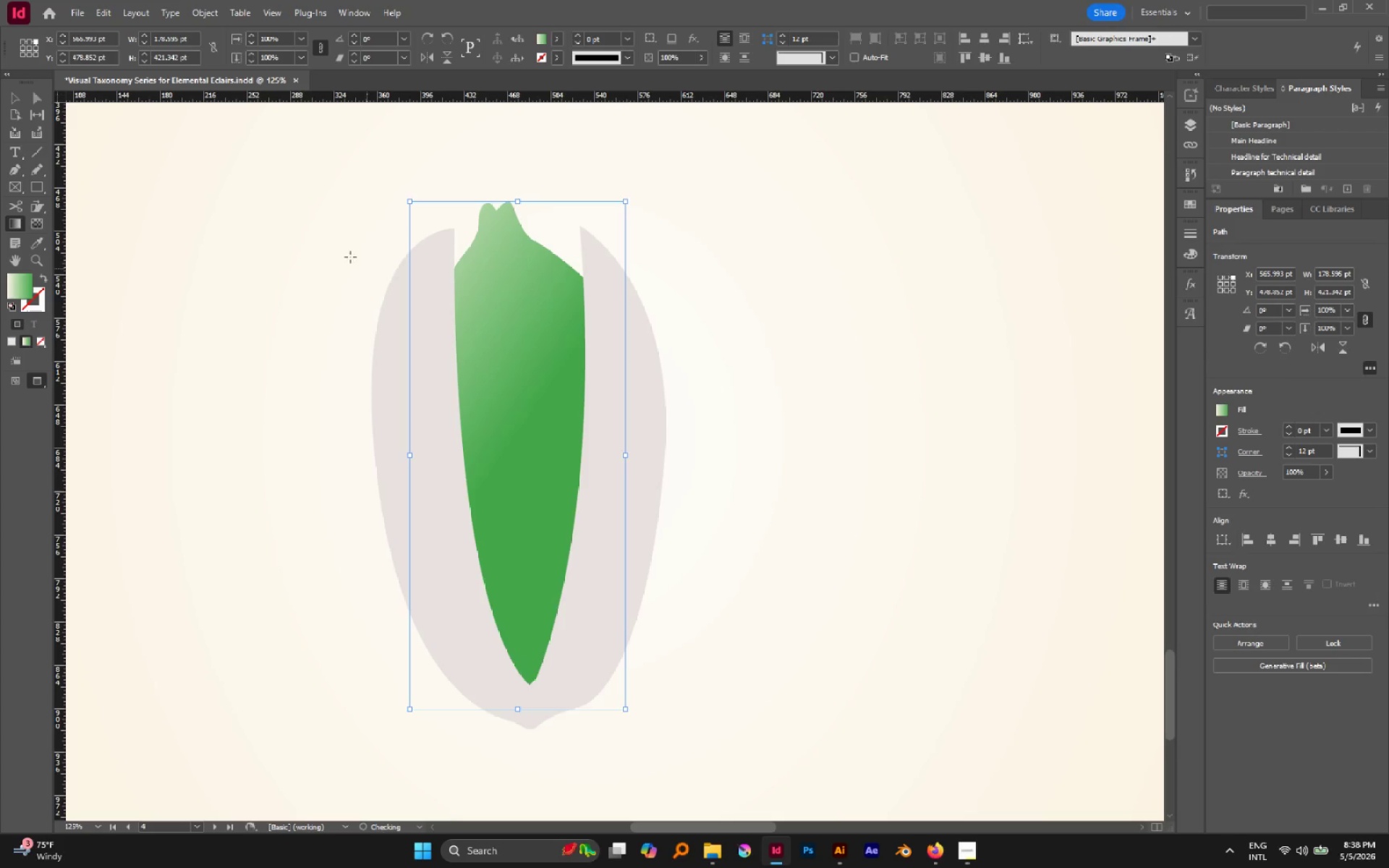 
left_click_drag(start_coordinate=[344, 254], to_coordinate=[480, 358])
 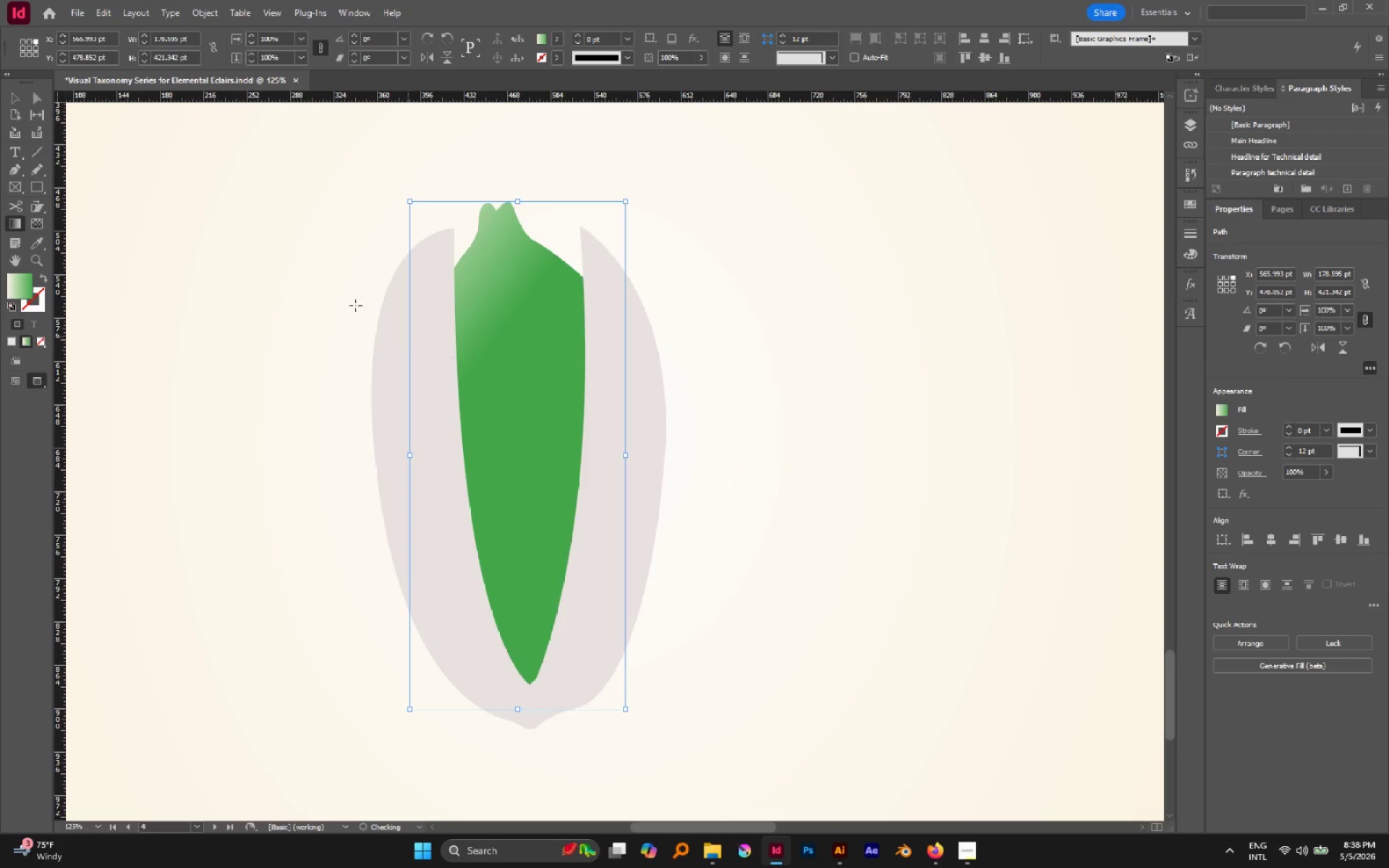 
left_click_drag(start_coordinate=[347, 294], to_coordinate=[606, 508])
 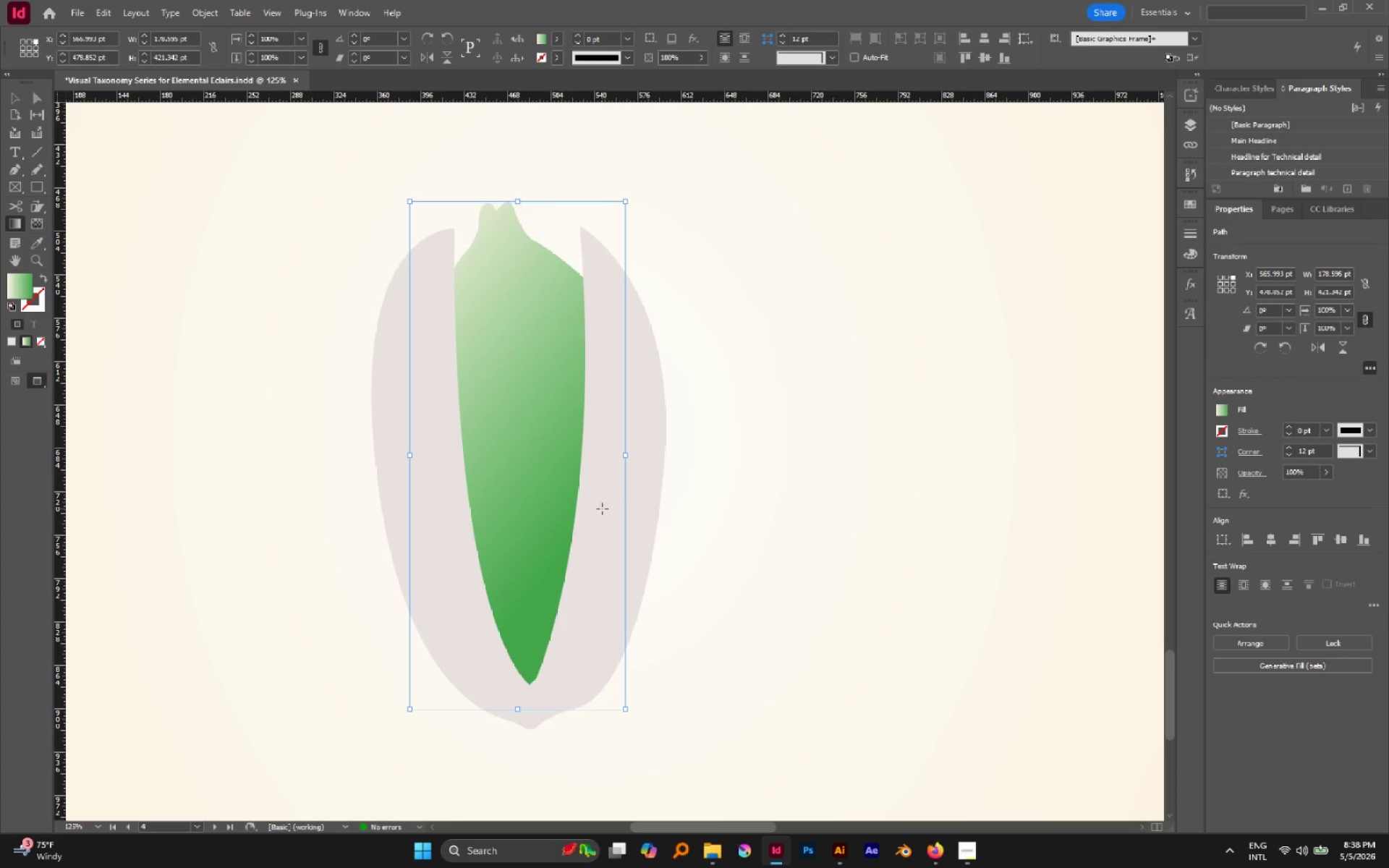 
hold_key(key=AltLeft, duration=0.42)
scroll: coordinate [619, 482], scroll_direction: down, amount: 4.0
 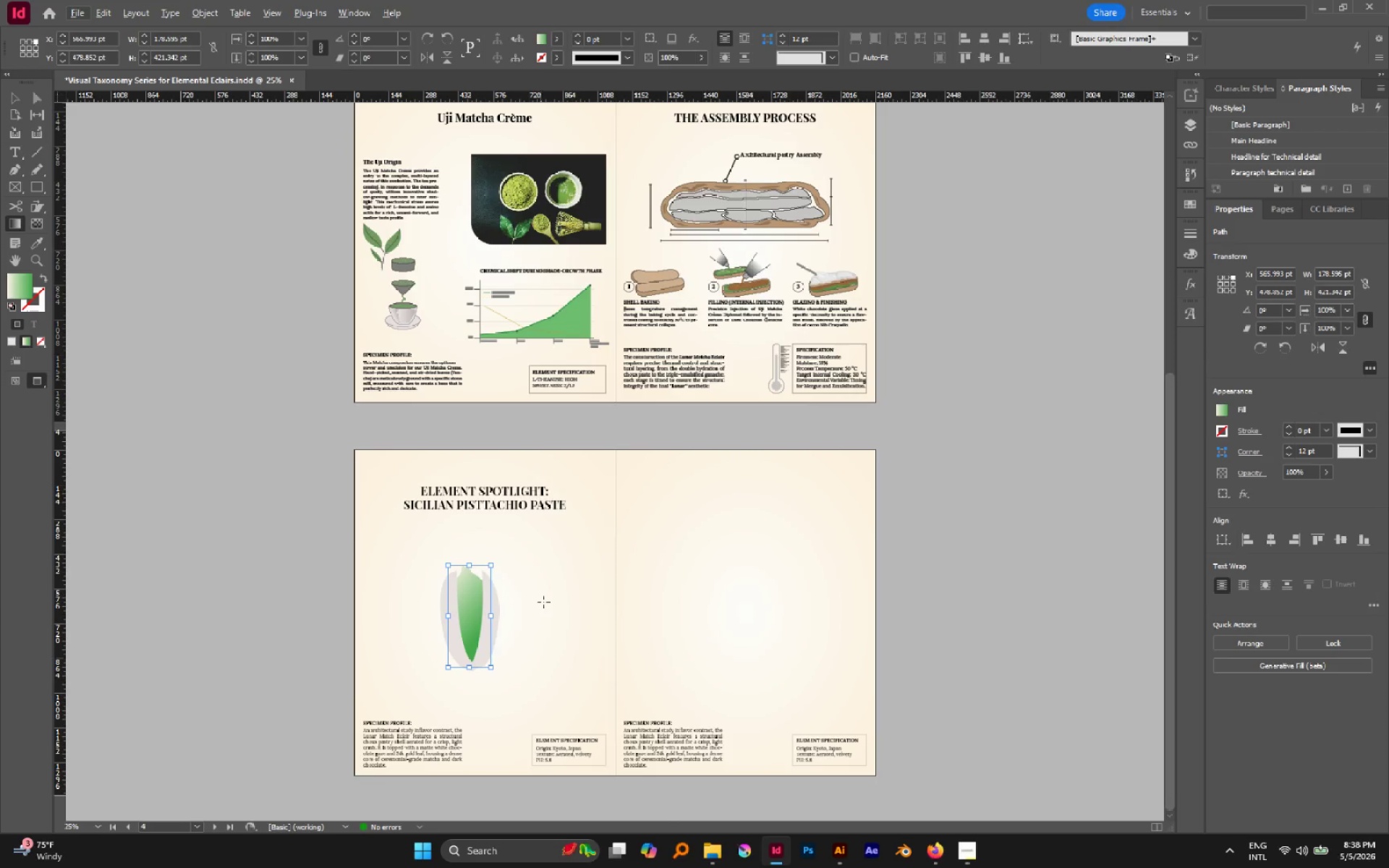 
key(V)
 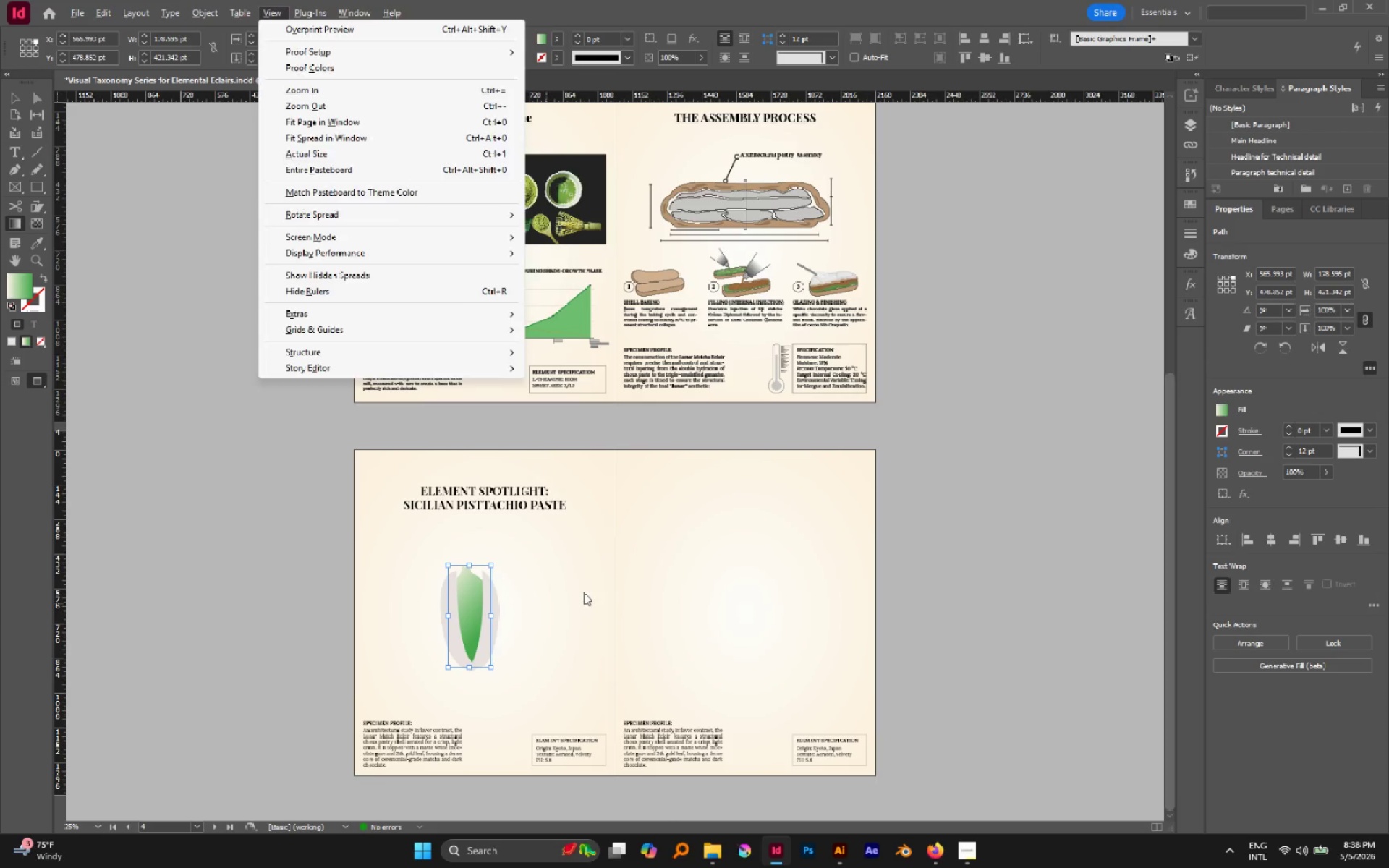 
left_click([584, 592])
 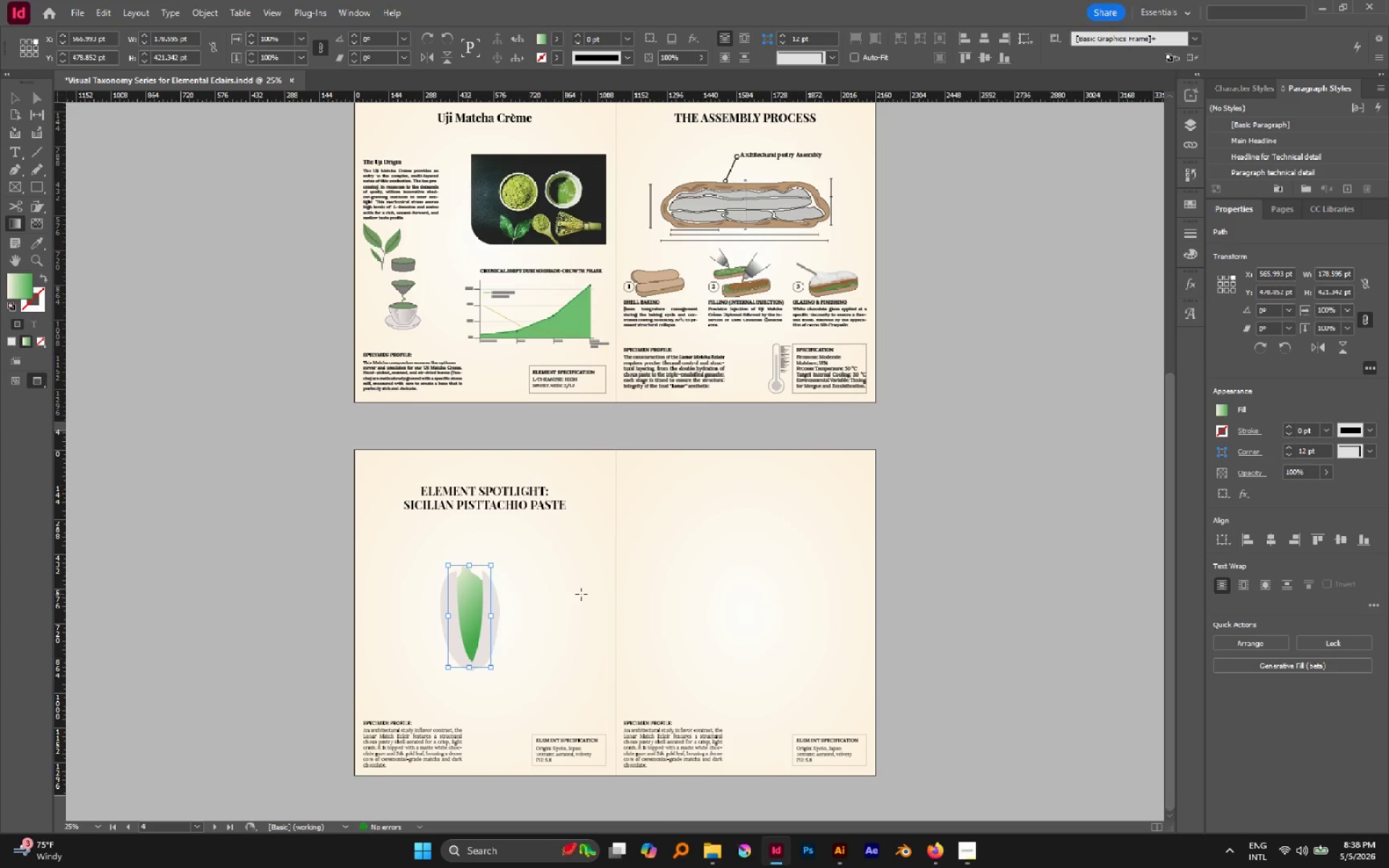 
key(V)
 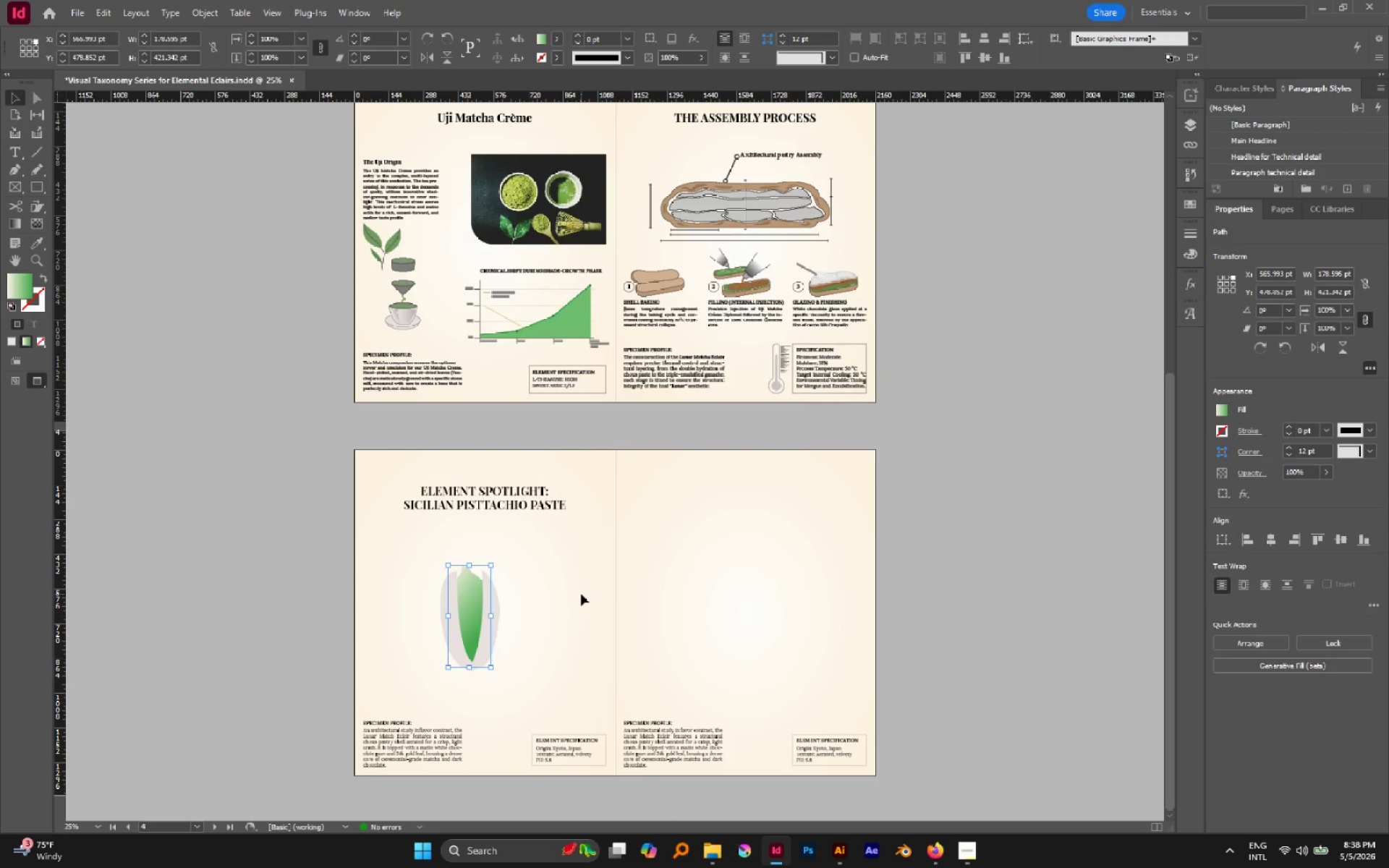 
left_click([581, 594])
 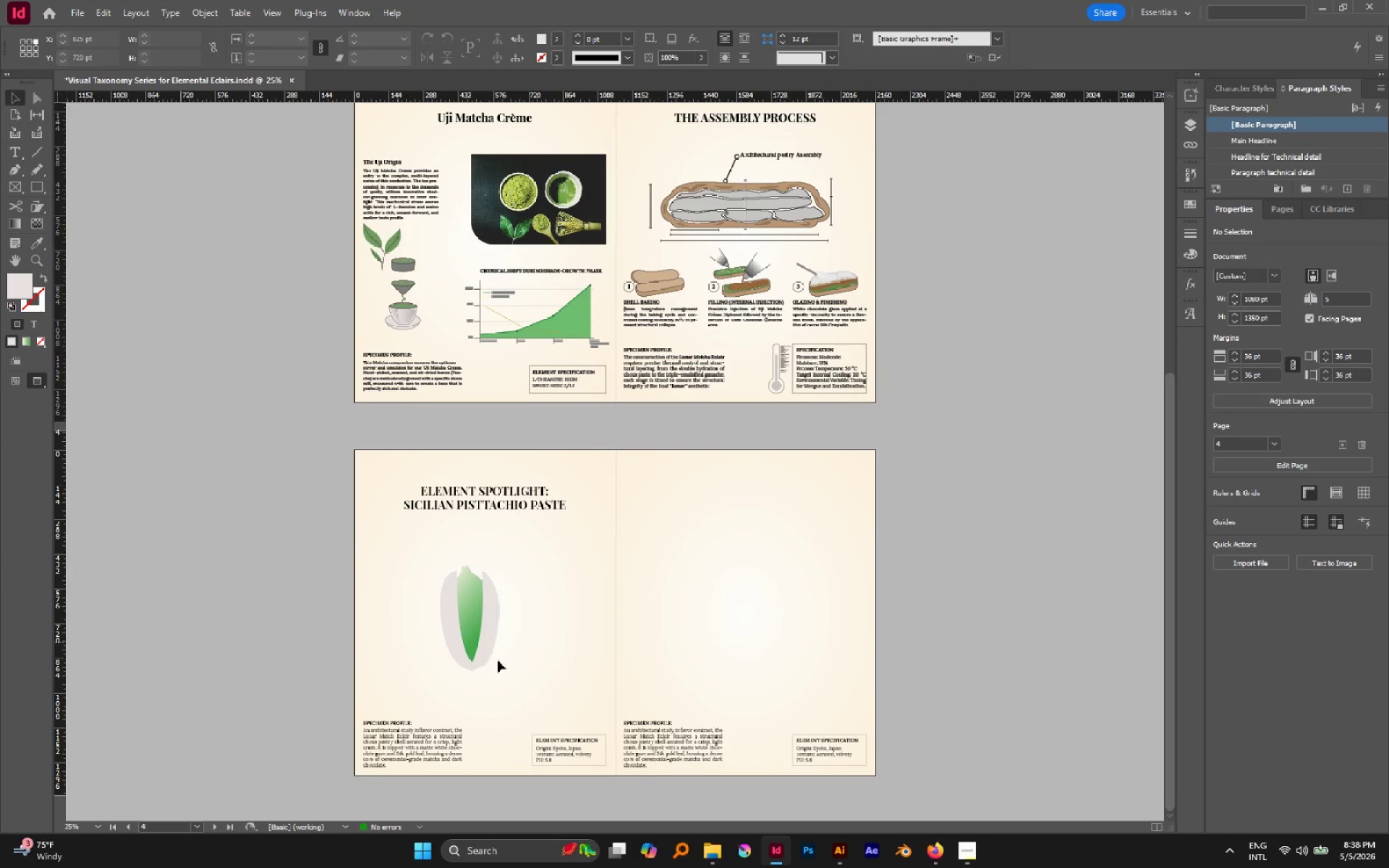 
hold_key(key=AltLeft, duration=0.69)
 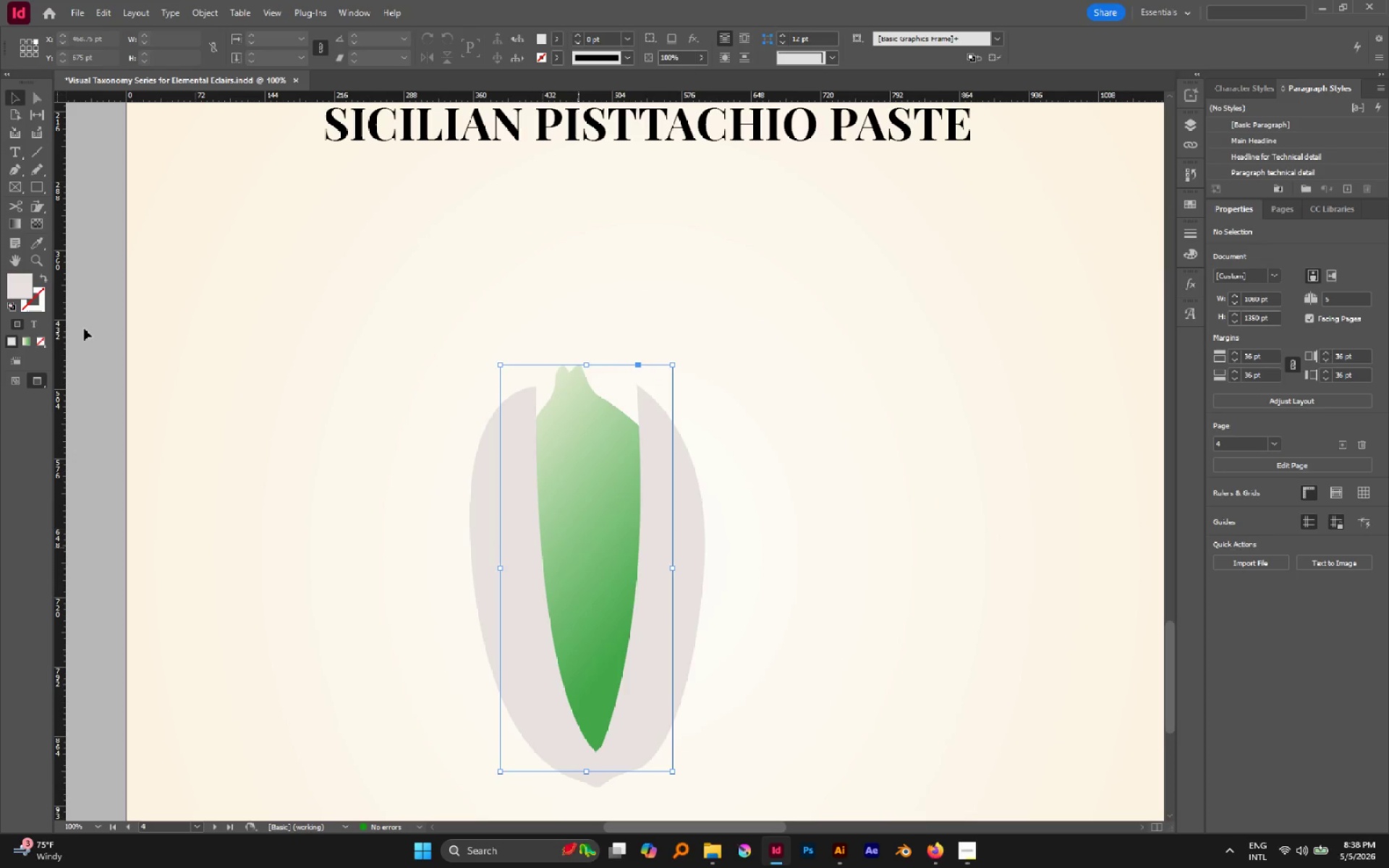 
left_click([580, 550])
 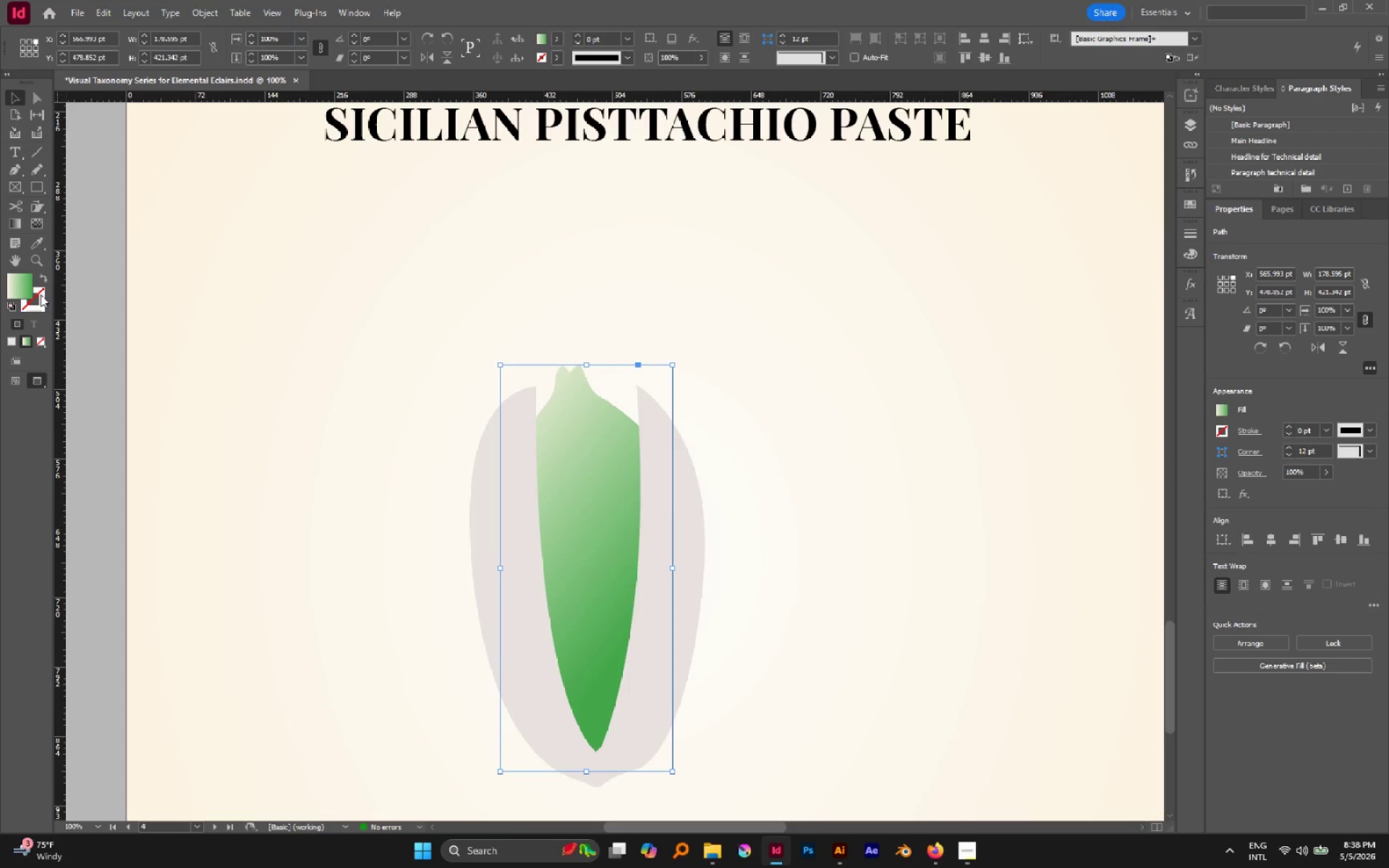 
scroll: coordinate [465, 632], scroll_direction: up, amount: 3.0
 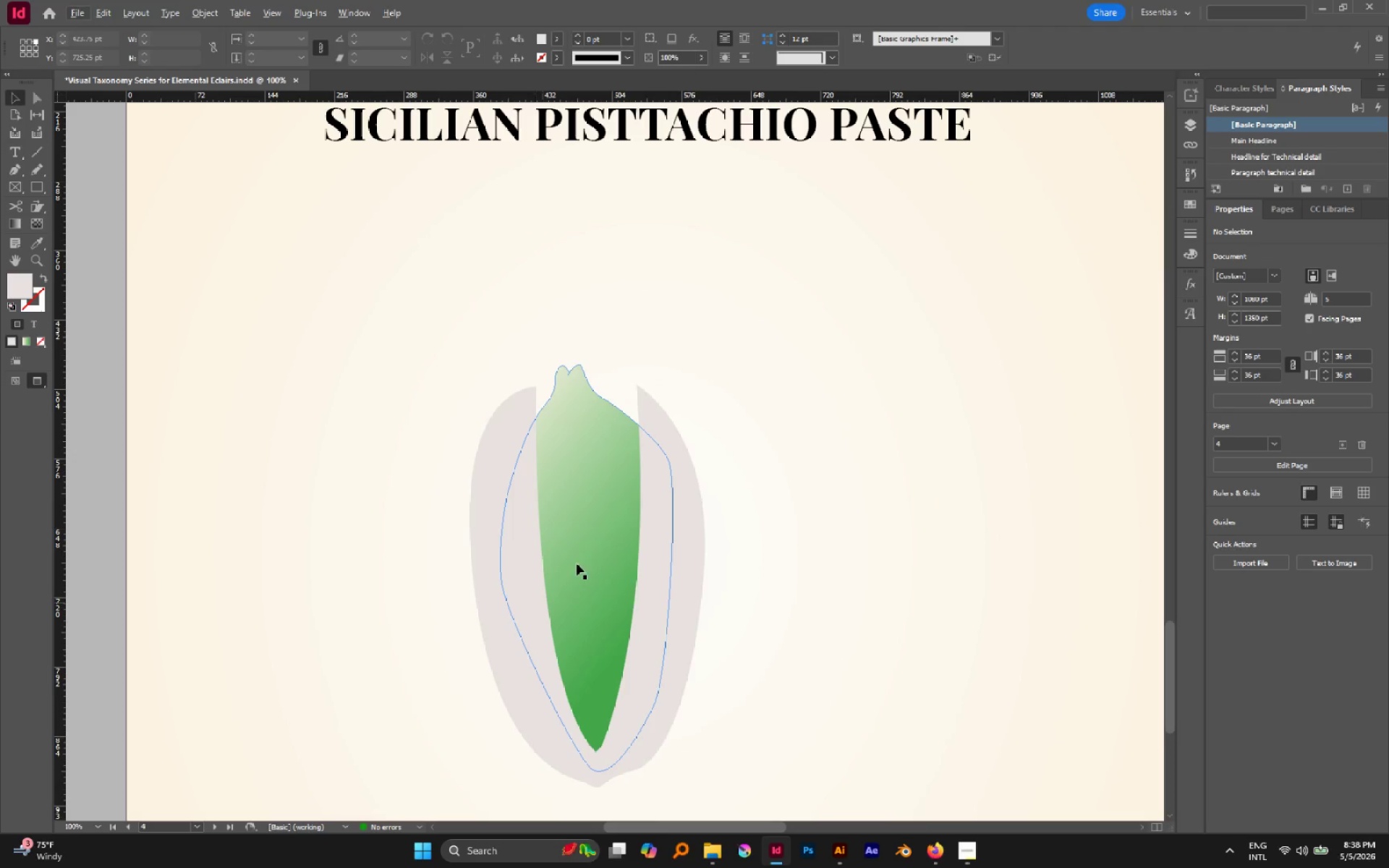 
left_click([42, 294])
 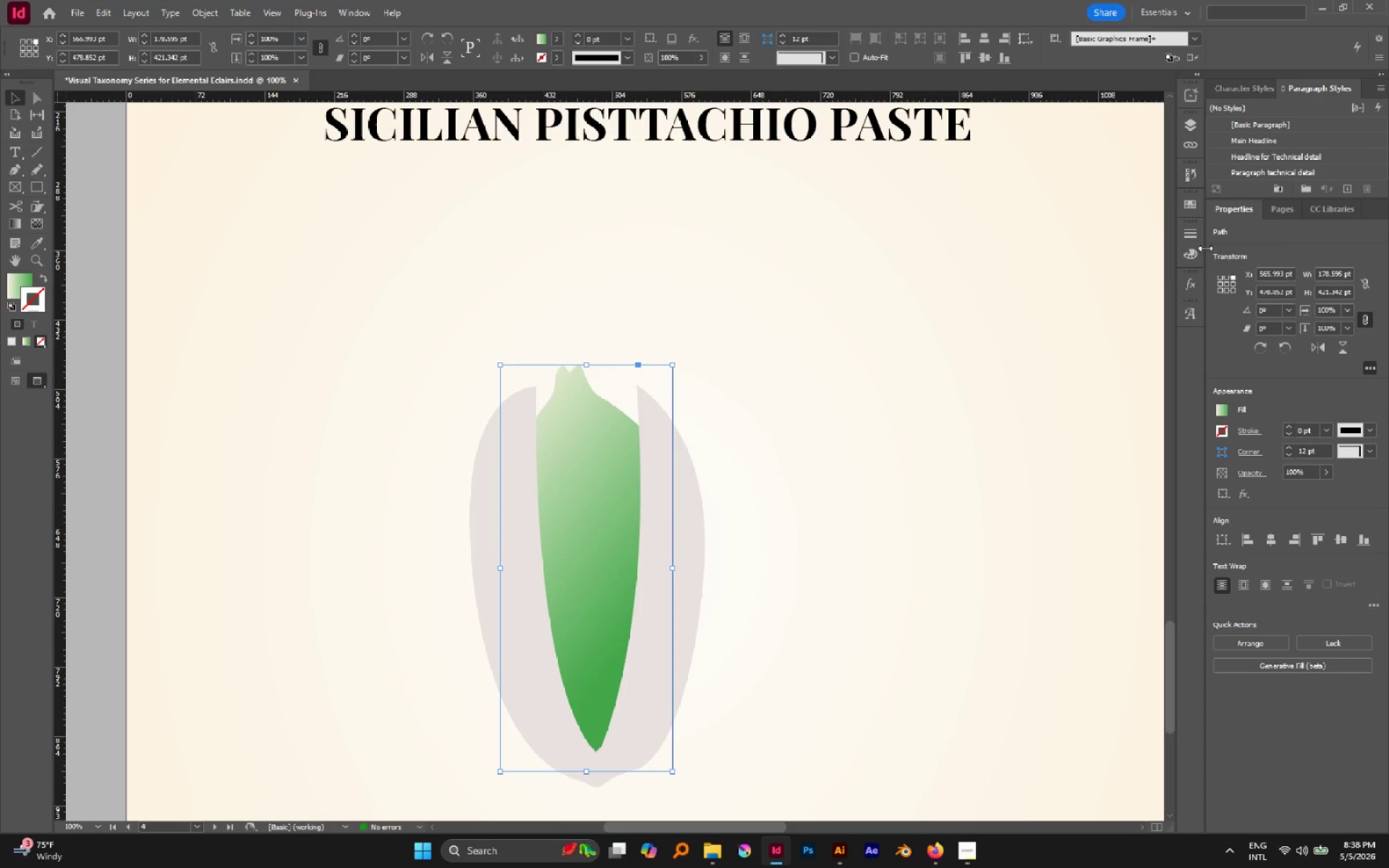 
left_click([1188, 205])
 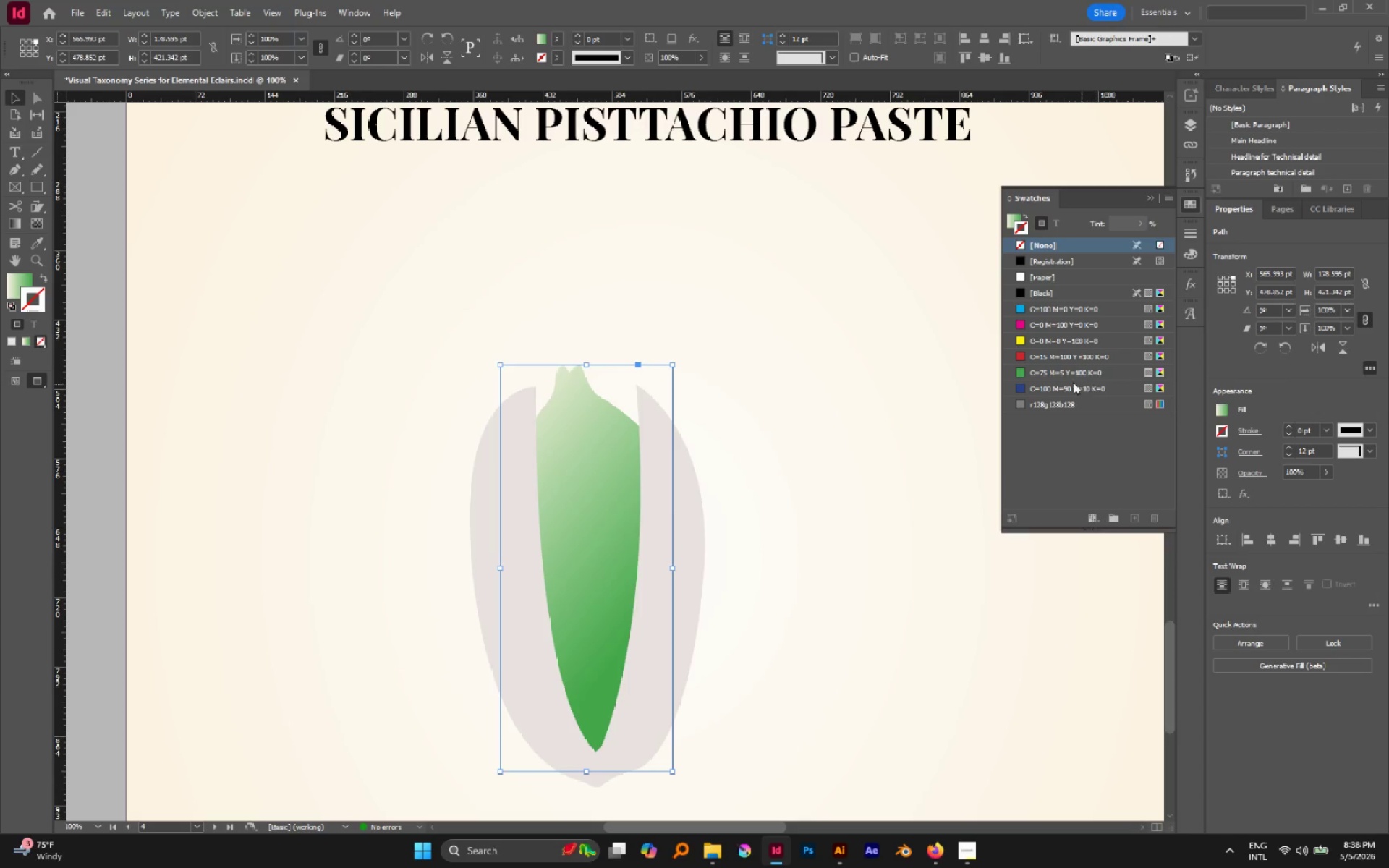 
left_click([1058, 376])
 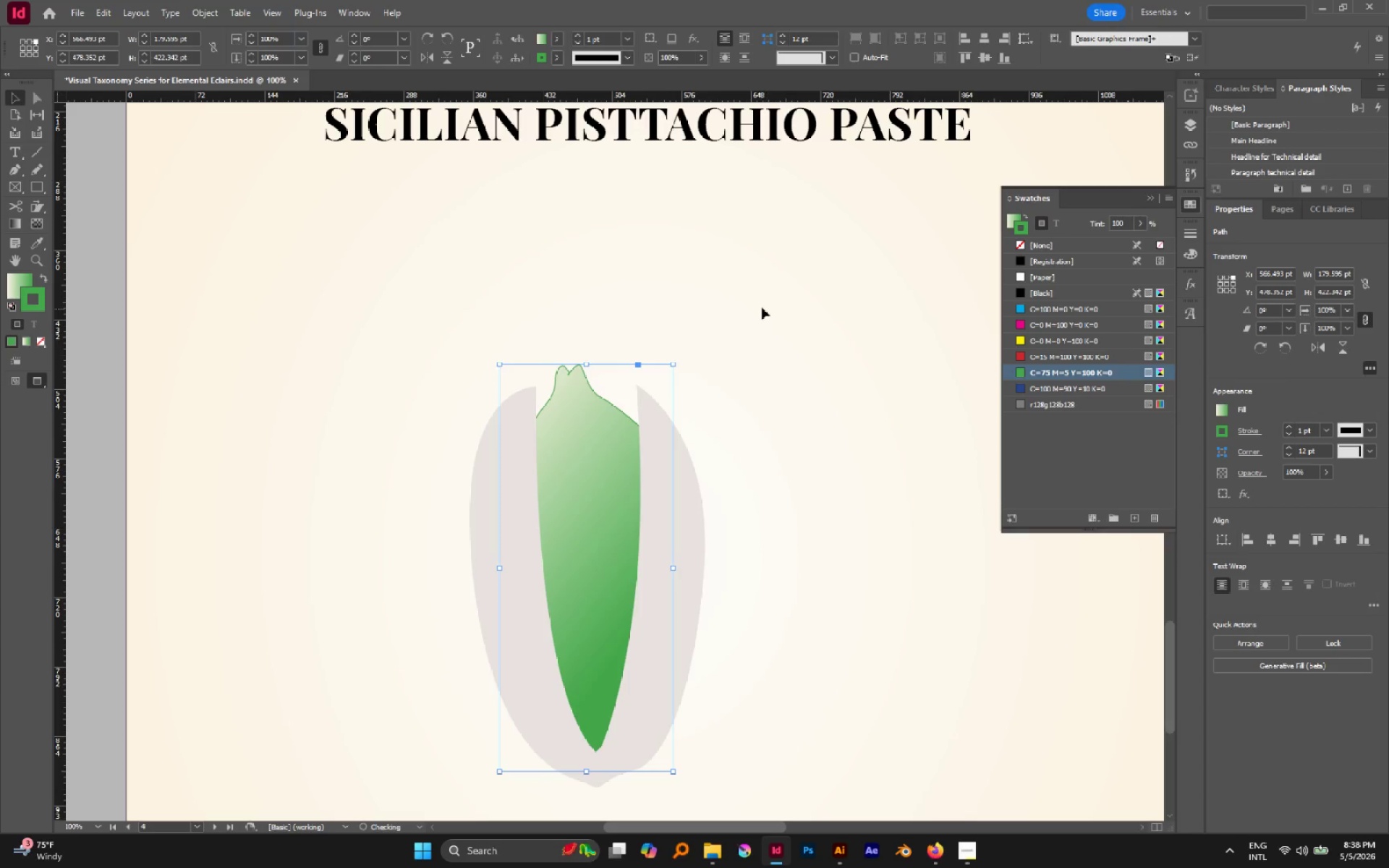 
left_click([762, 307])
 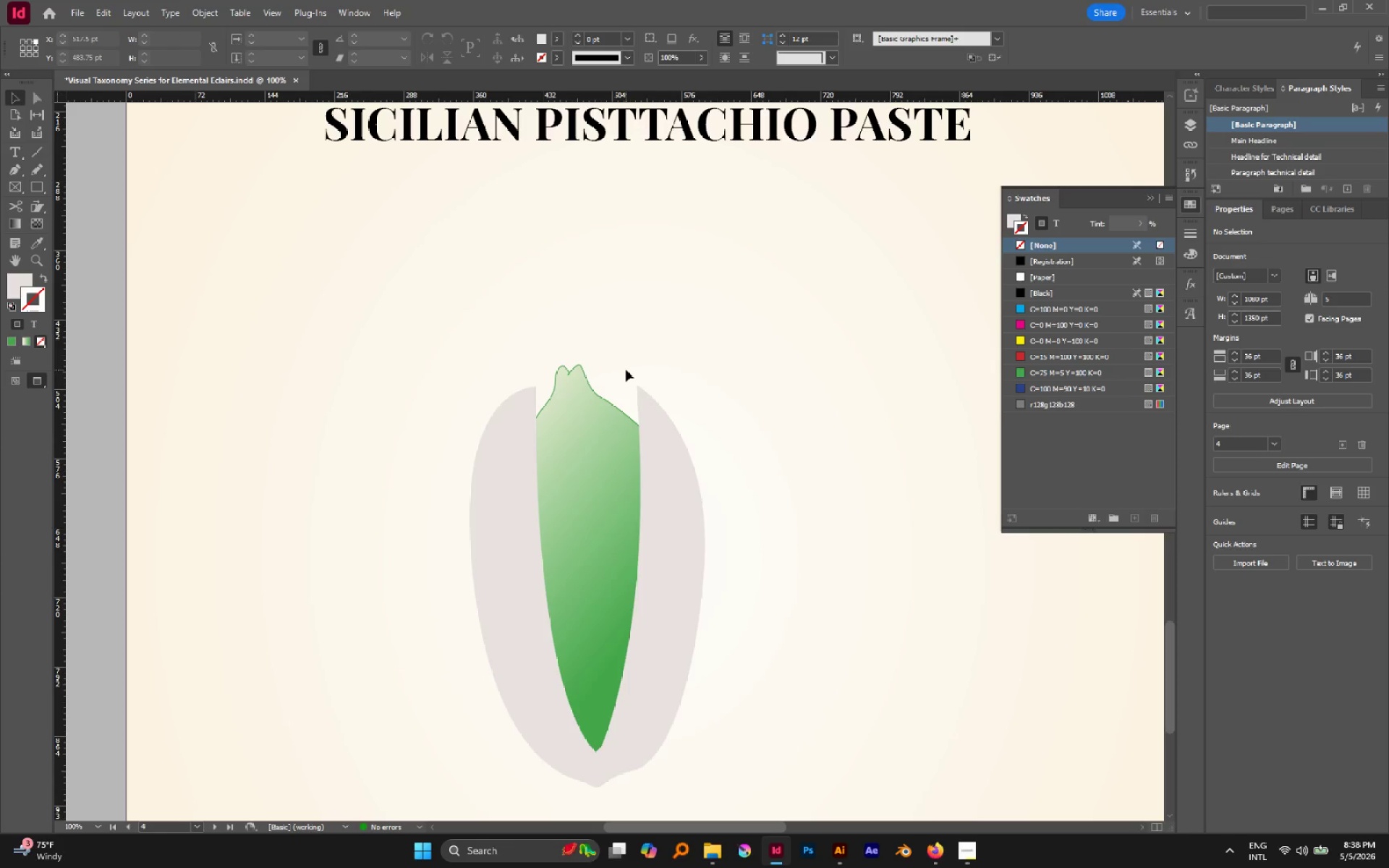 
wait(25.44)
 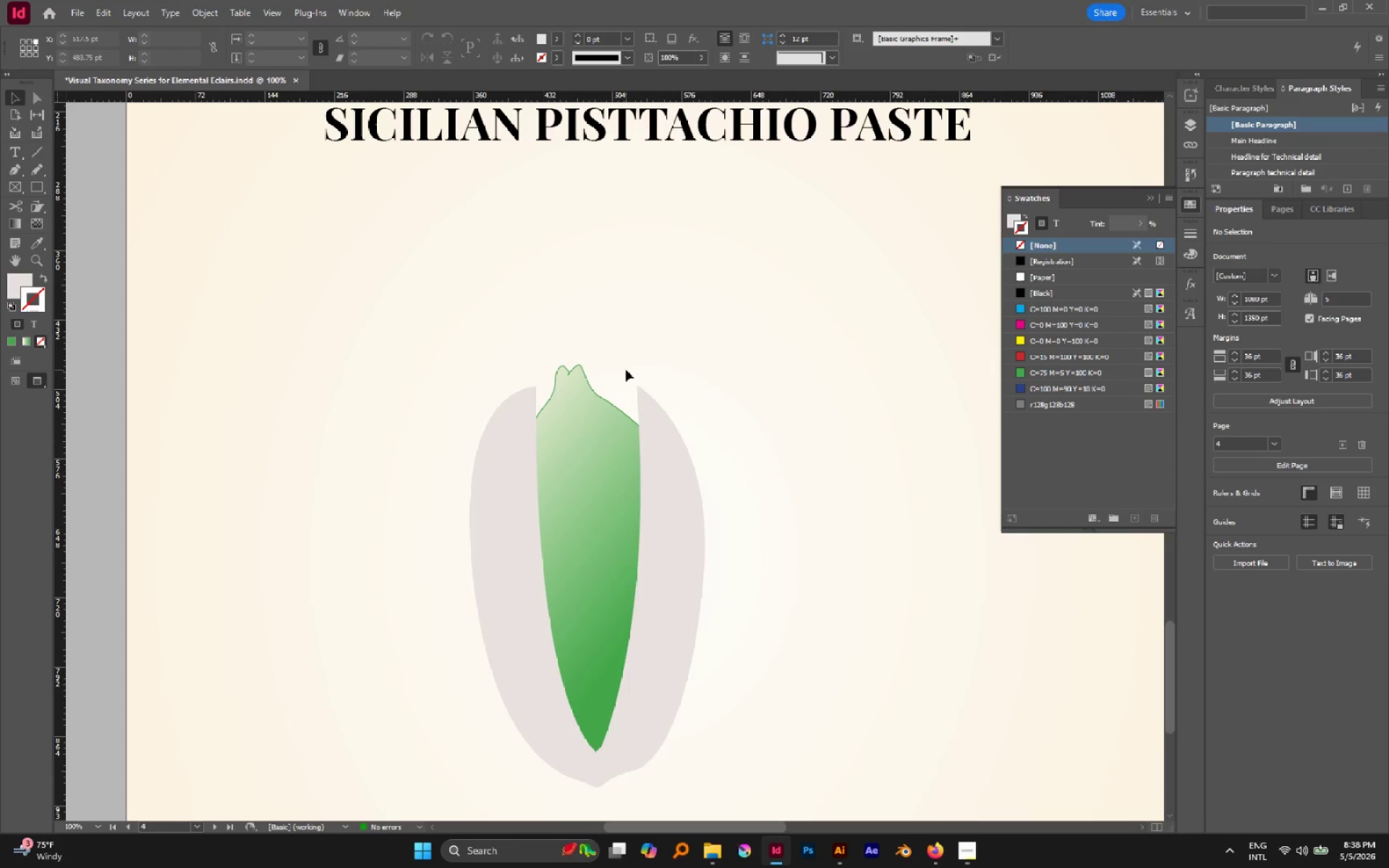 
left_click([598, 419])
 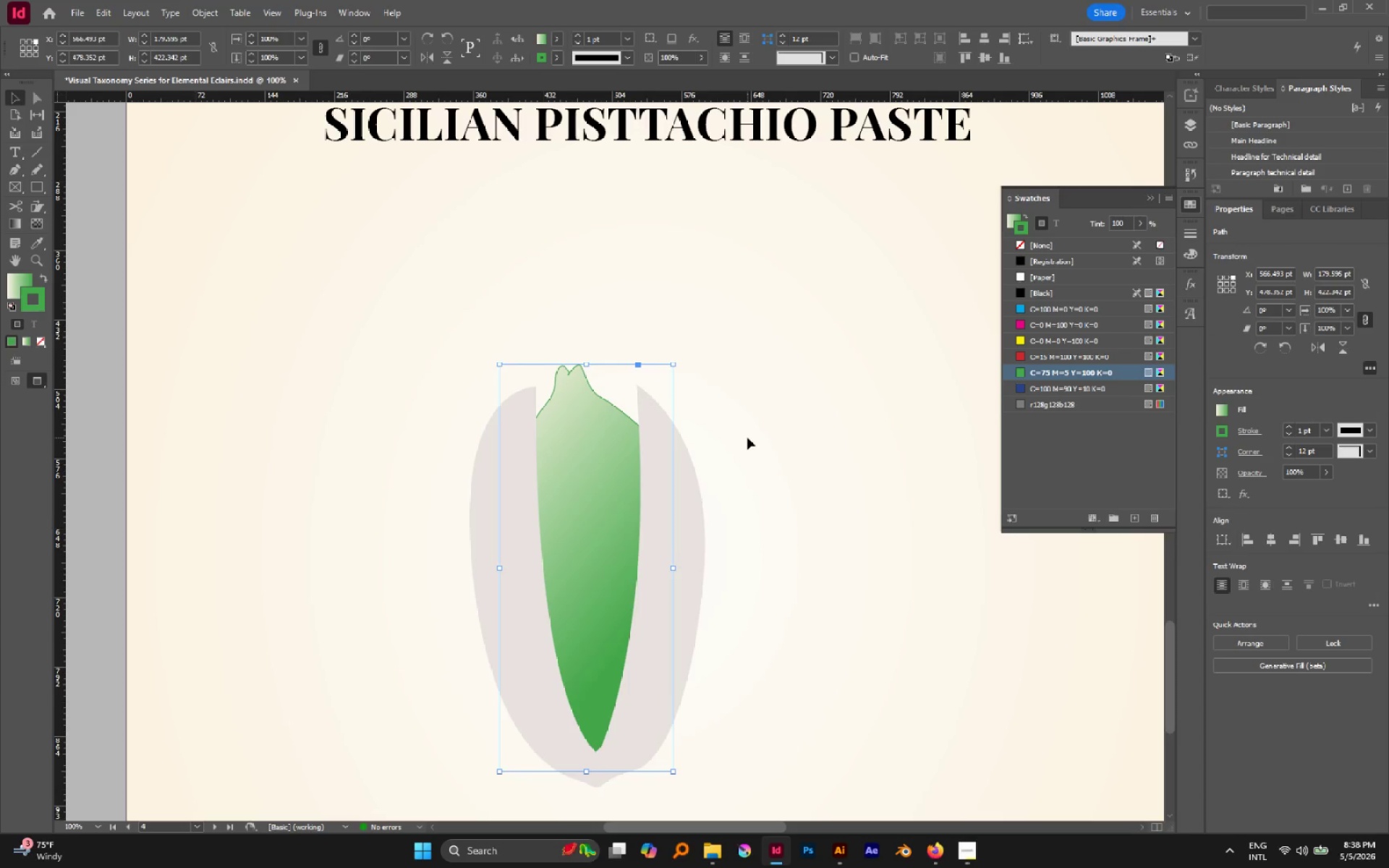 
type(gx)
 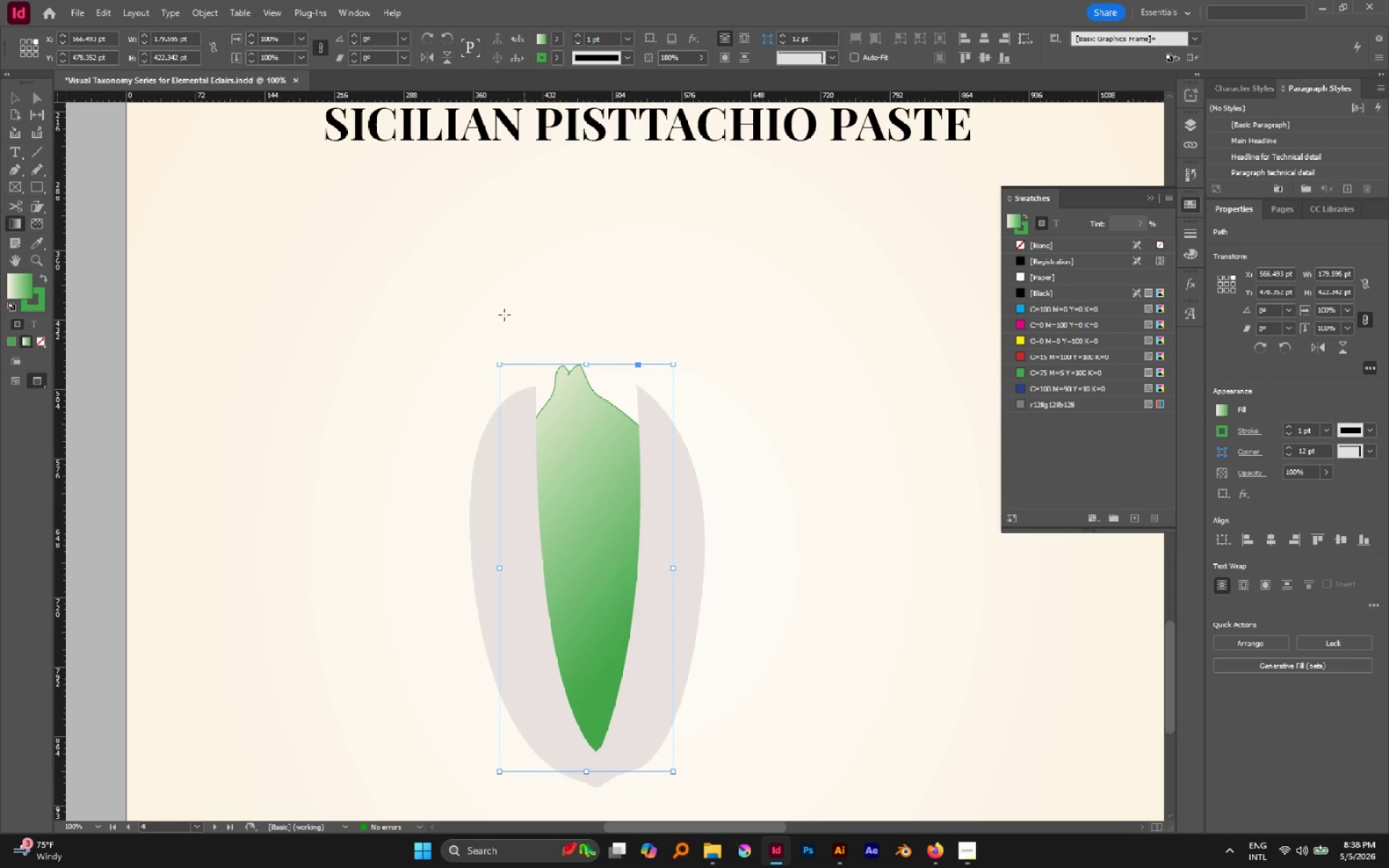 
left_click_drag(start_coordinate=[502, 315], to_coordinate=[633, 516])
 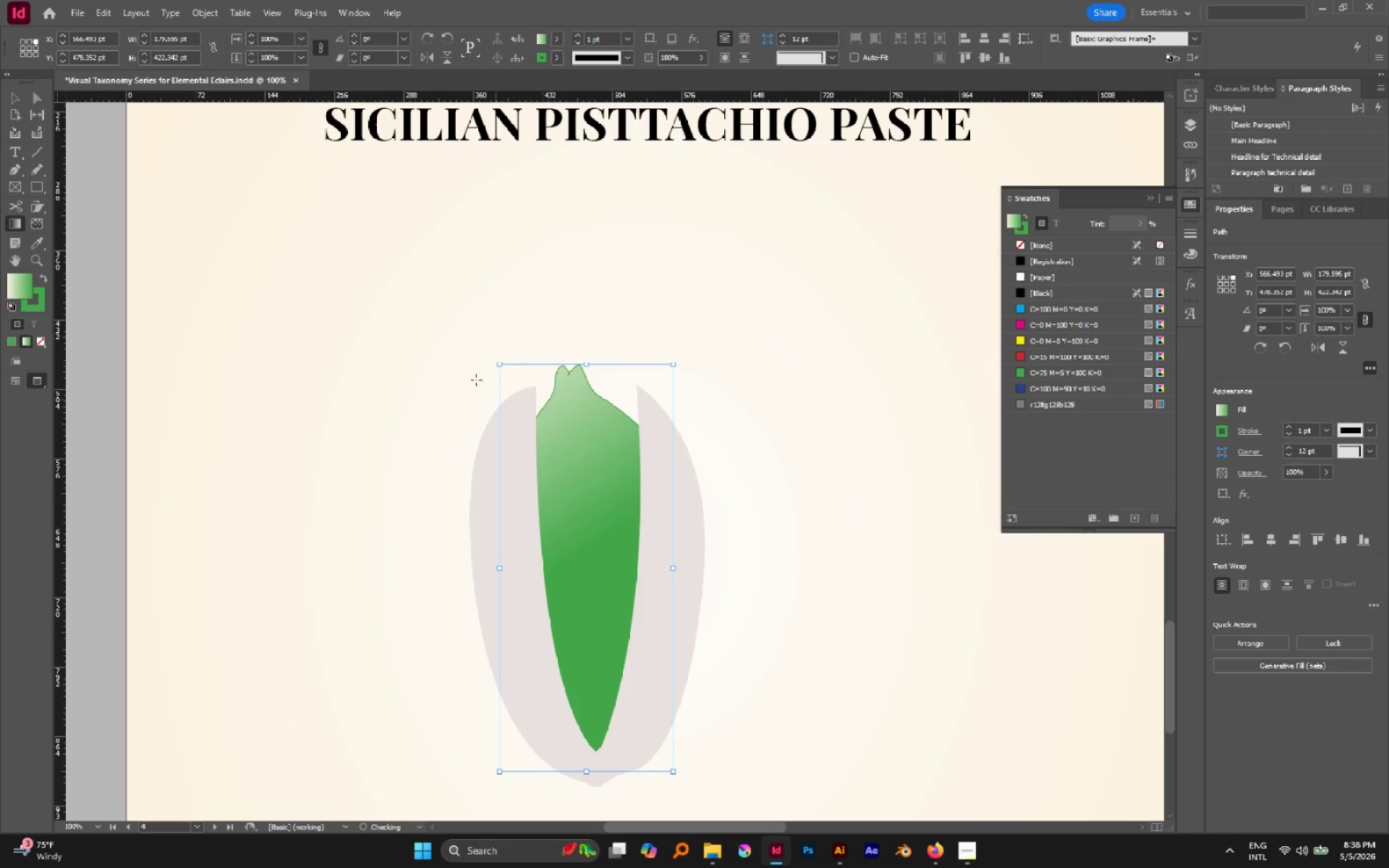 
left_click_drag(start_coordinate=[473, 376], to_coordinate=[658, 525])
 